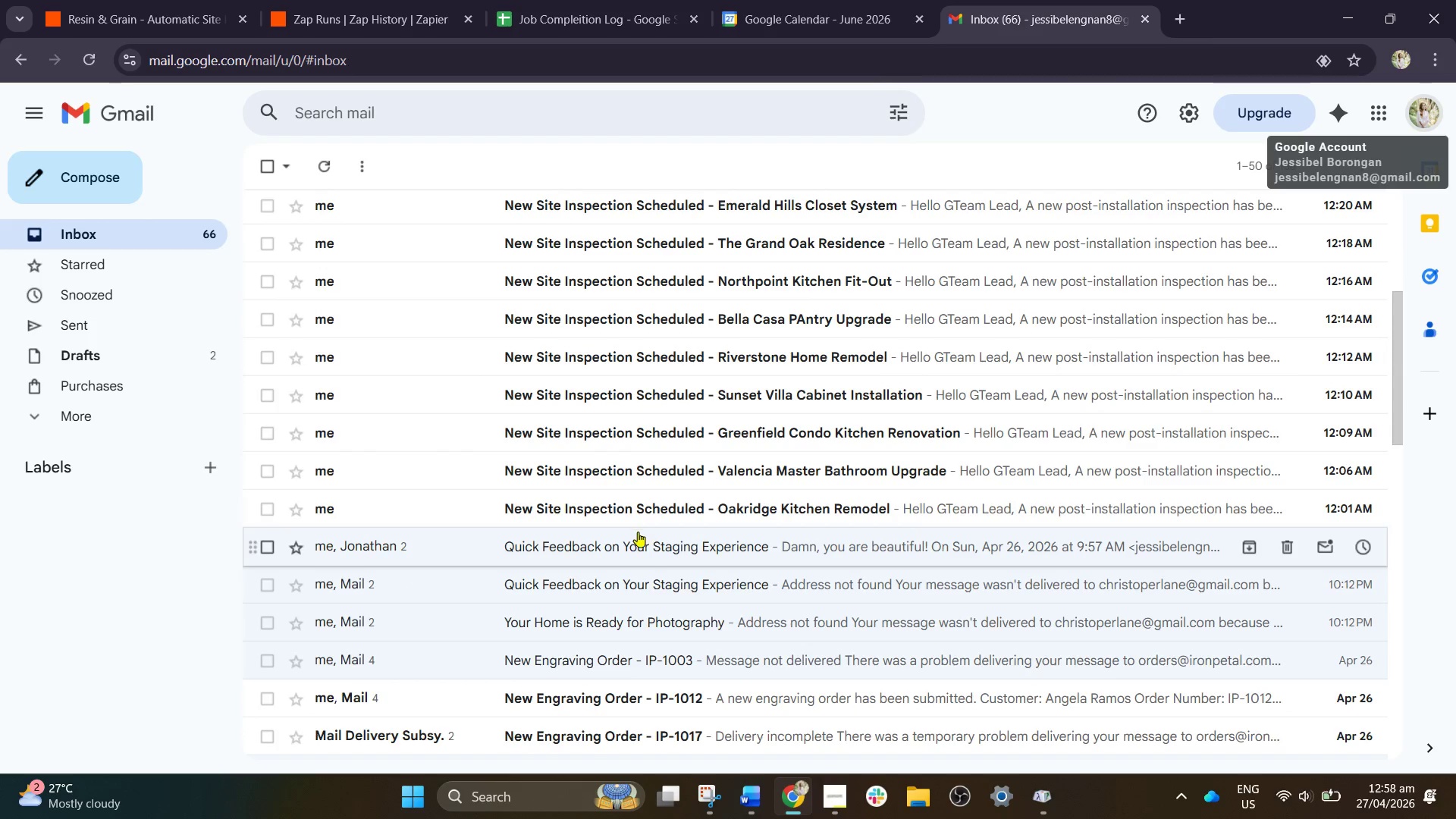 
scroll: coordinate [645, 499], scroll_direction: up, amount: 3.0
 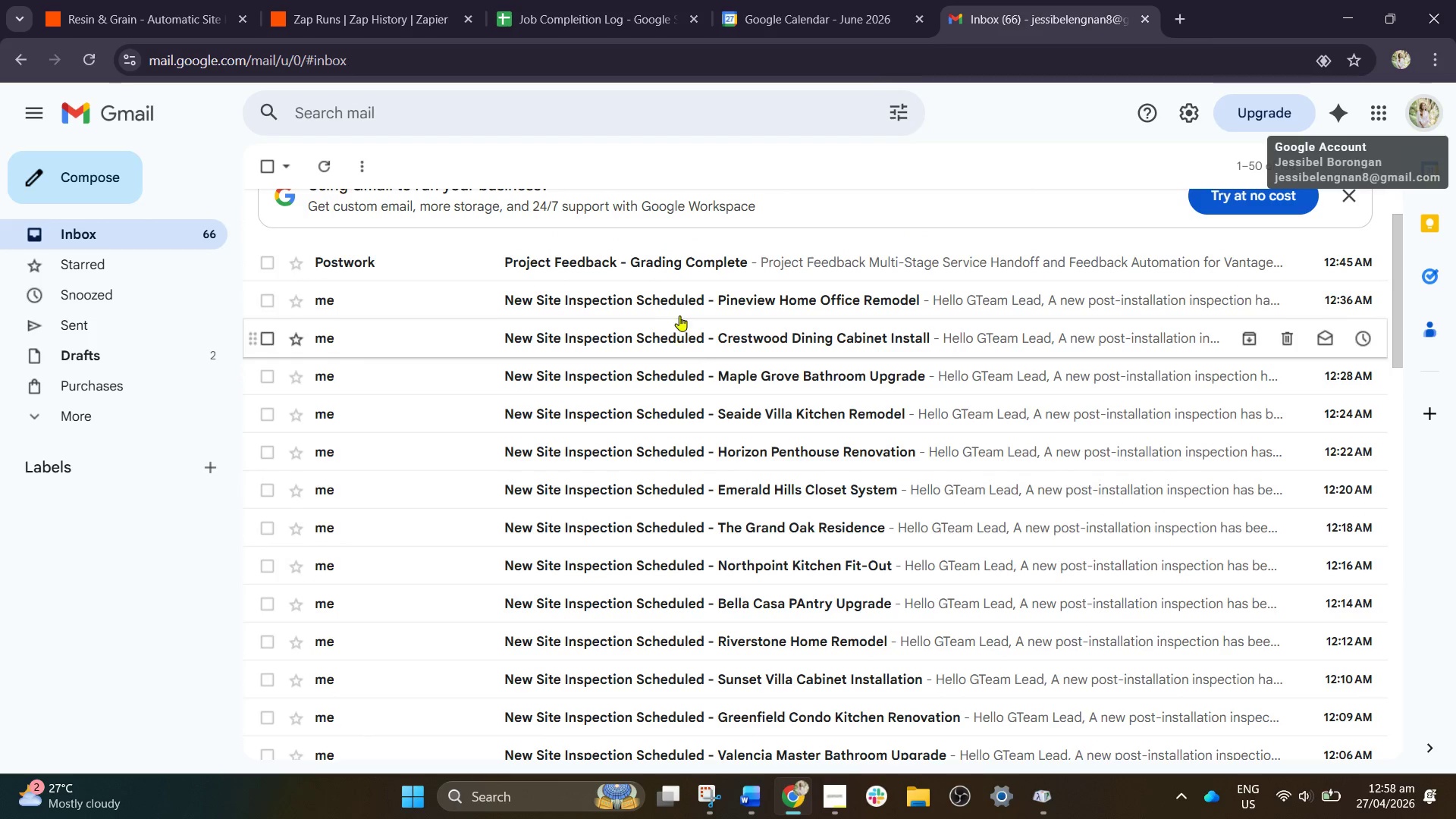 
left_click([680, 305])
 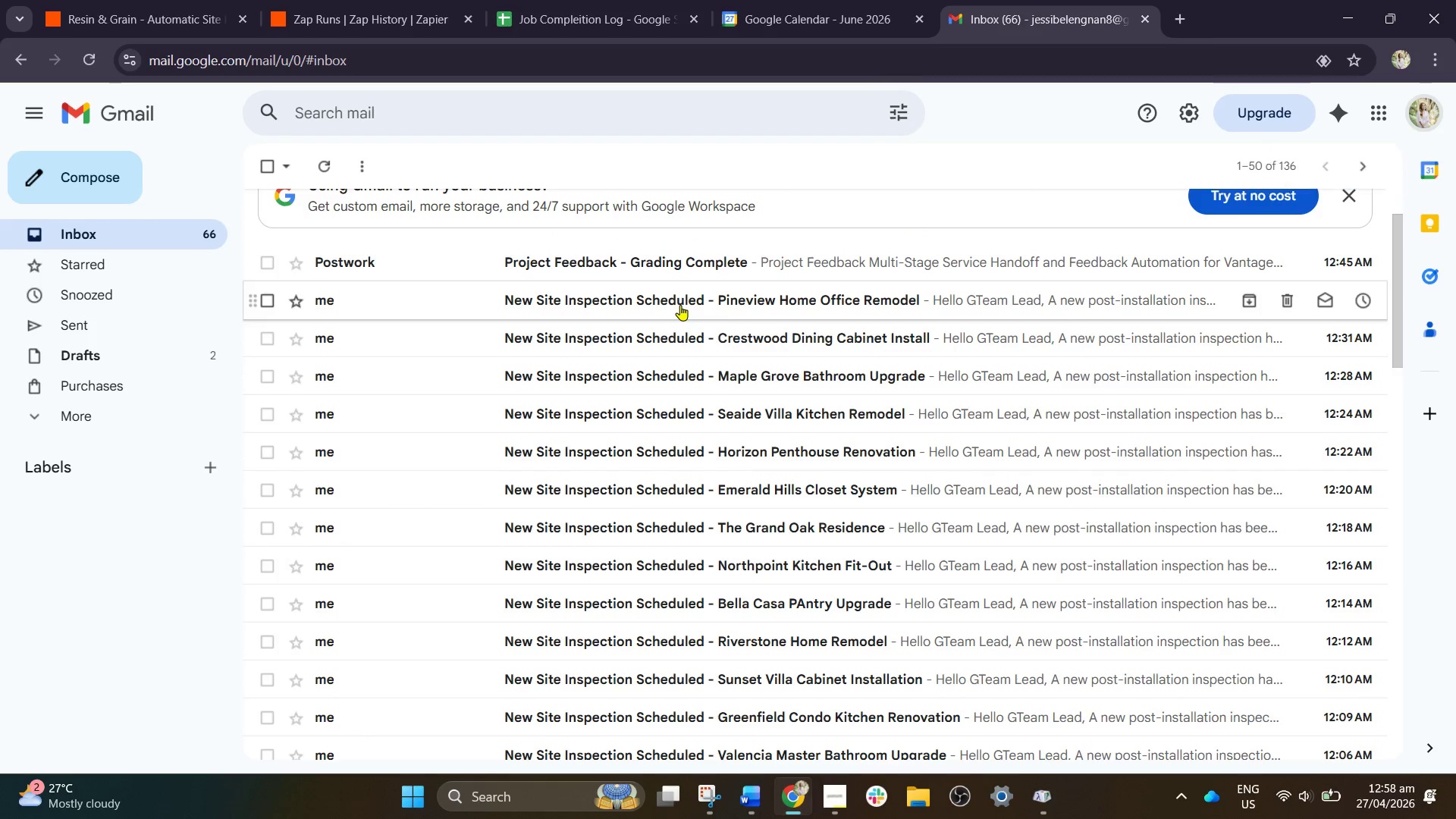 
mouse_move([686, 327])
 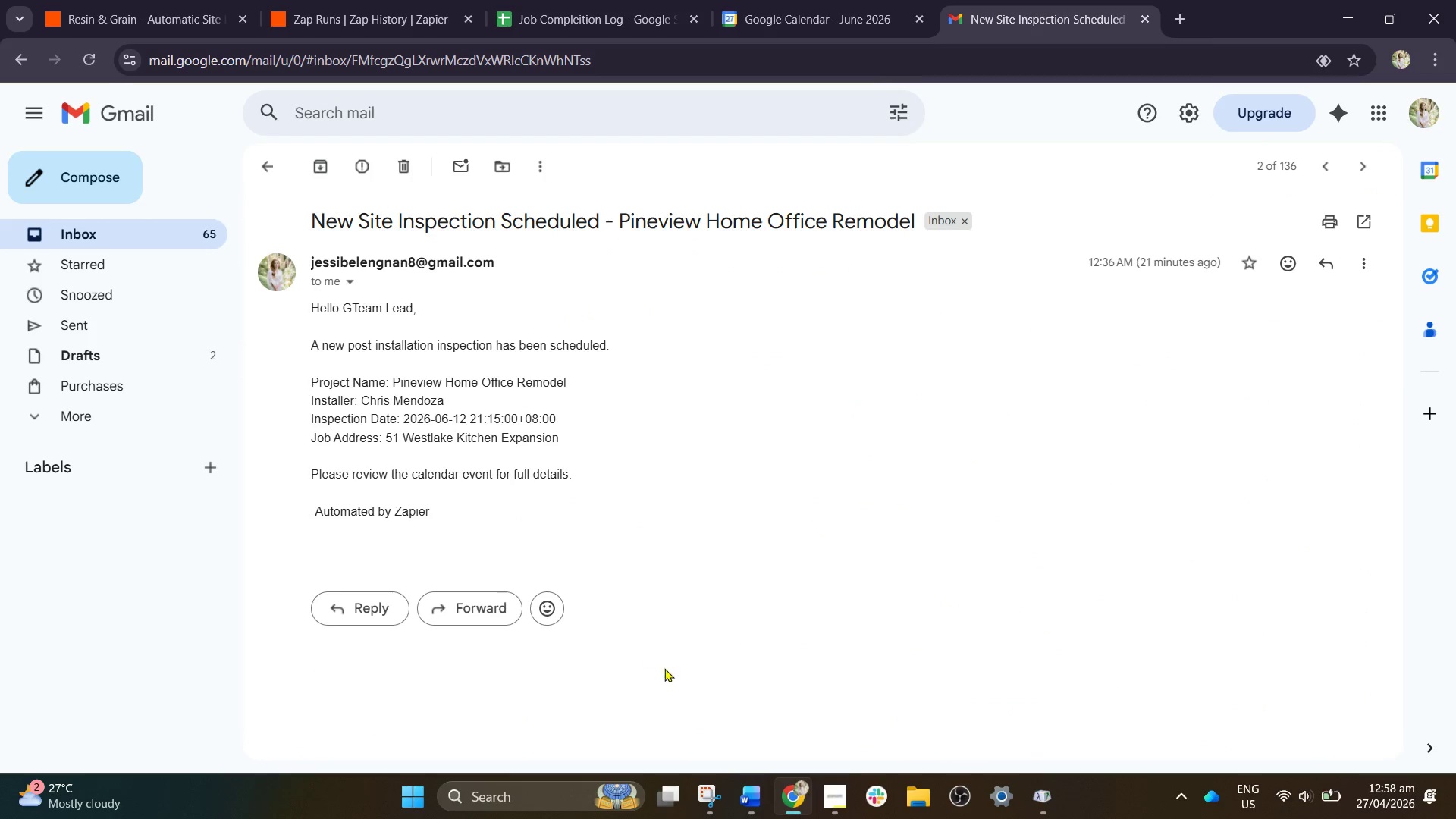 
wait(8.92)
 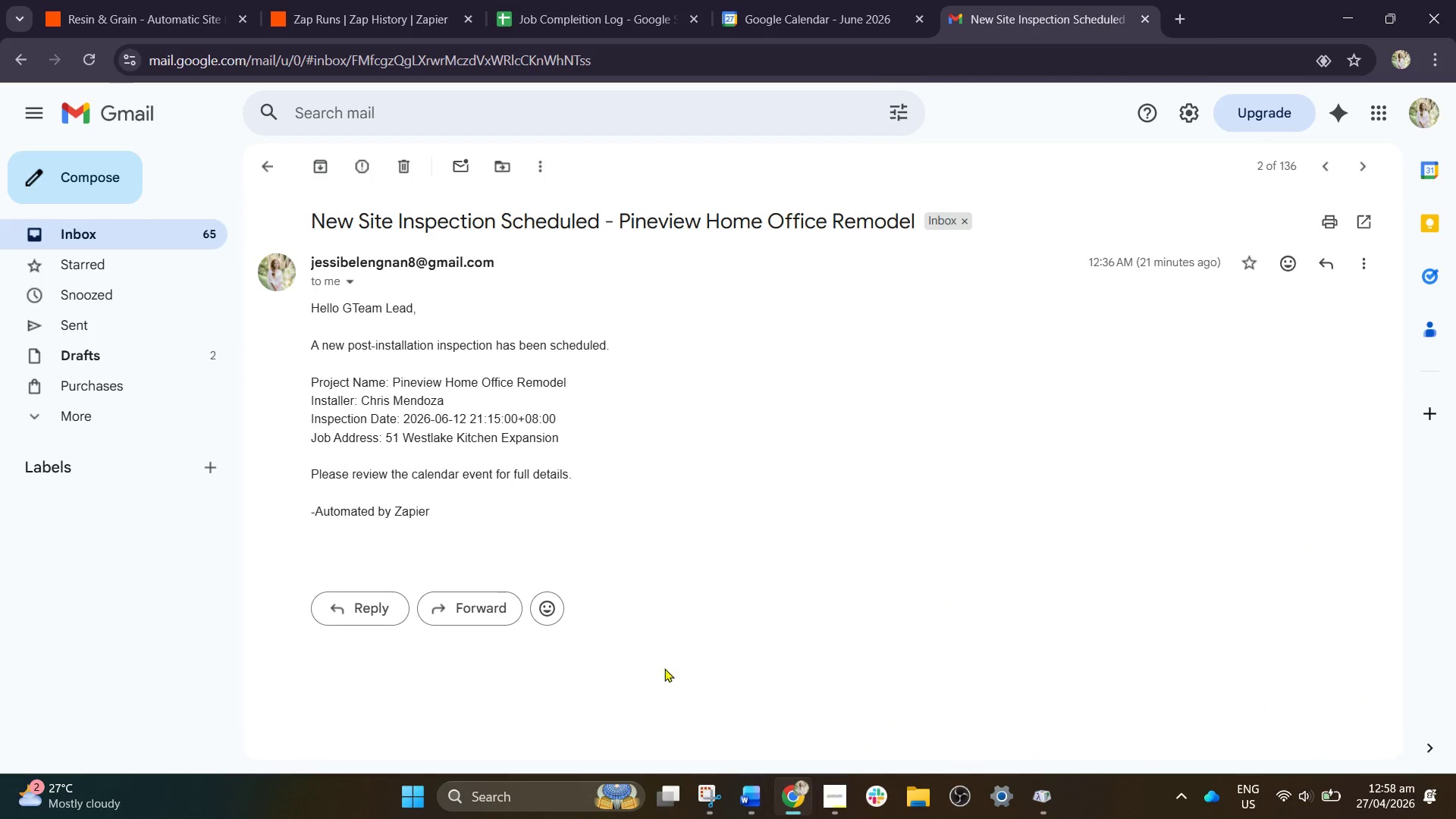 
left_click([713, 796])
 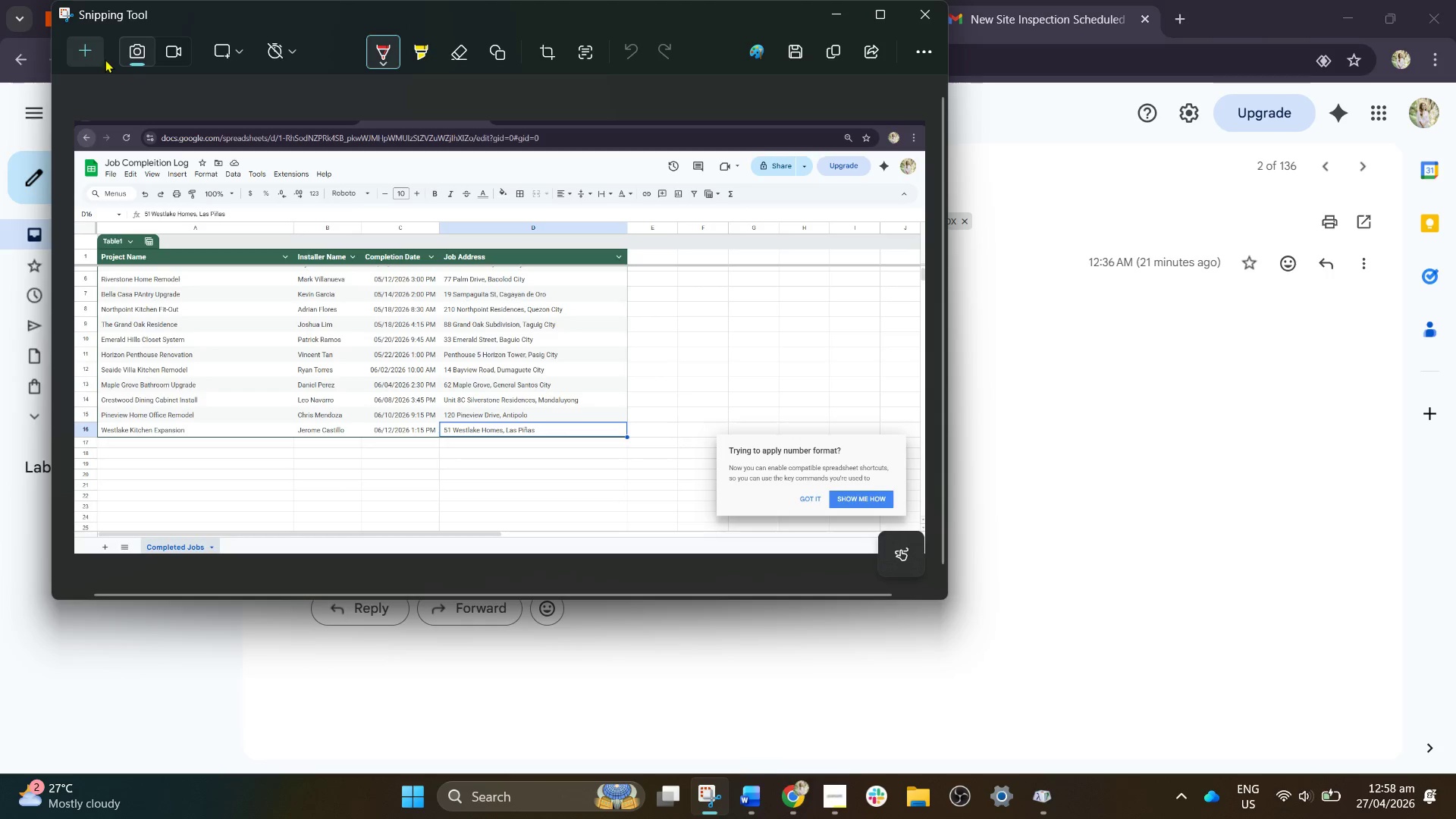 
left_click([79, 49])
 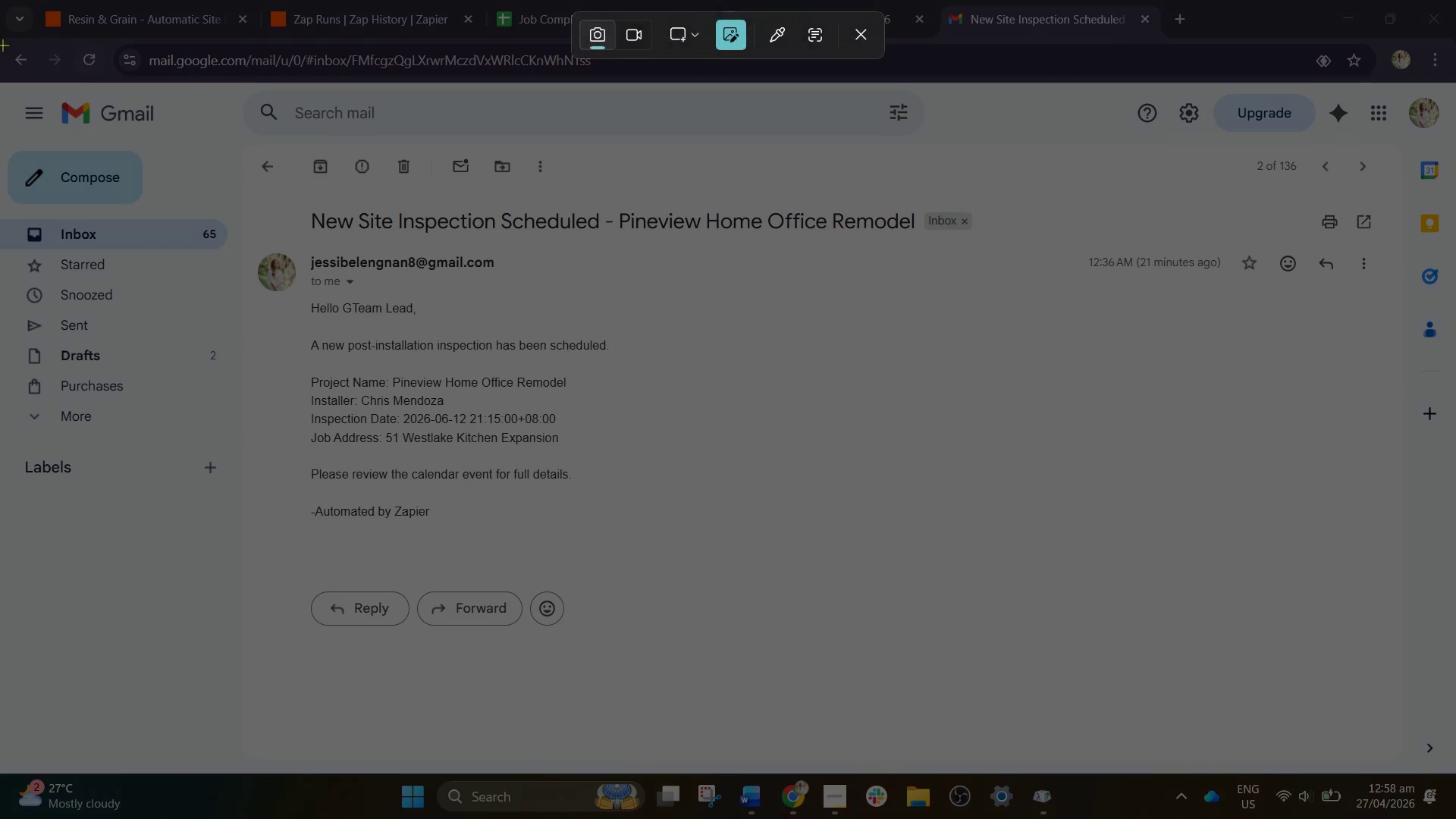 
left_click_drag(start_coordinate=[0, 37], to_coordinate=[1455, 703])
 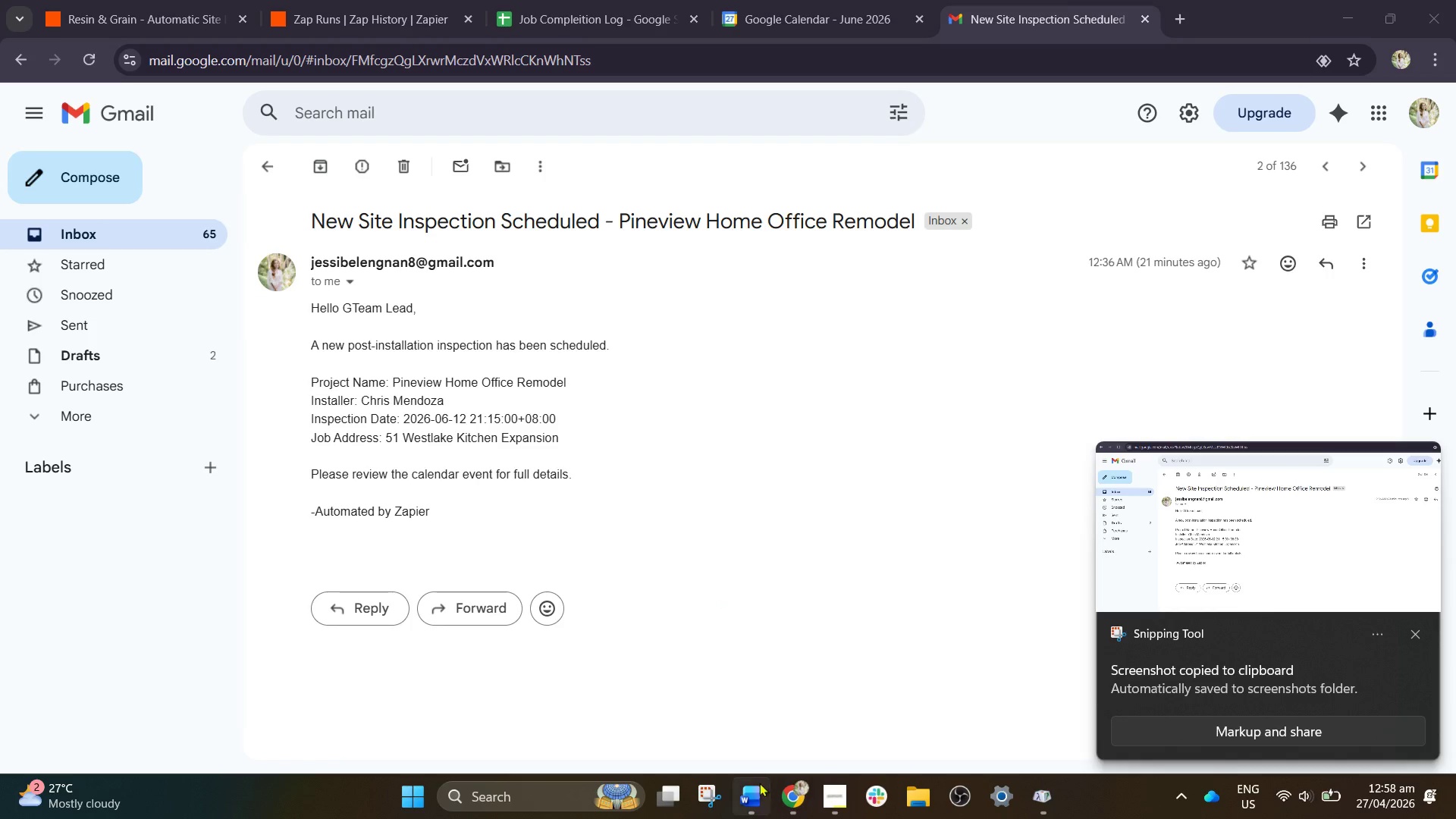 
wait(5.19)
 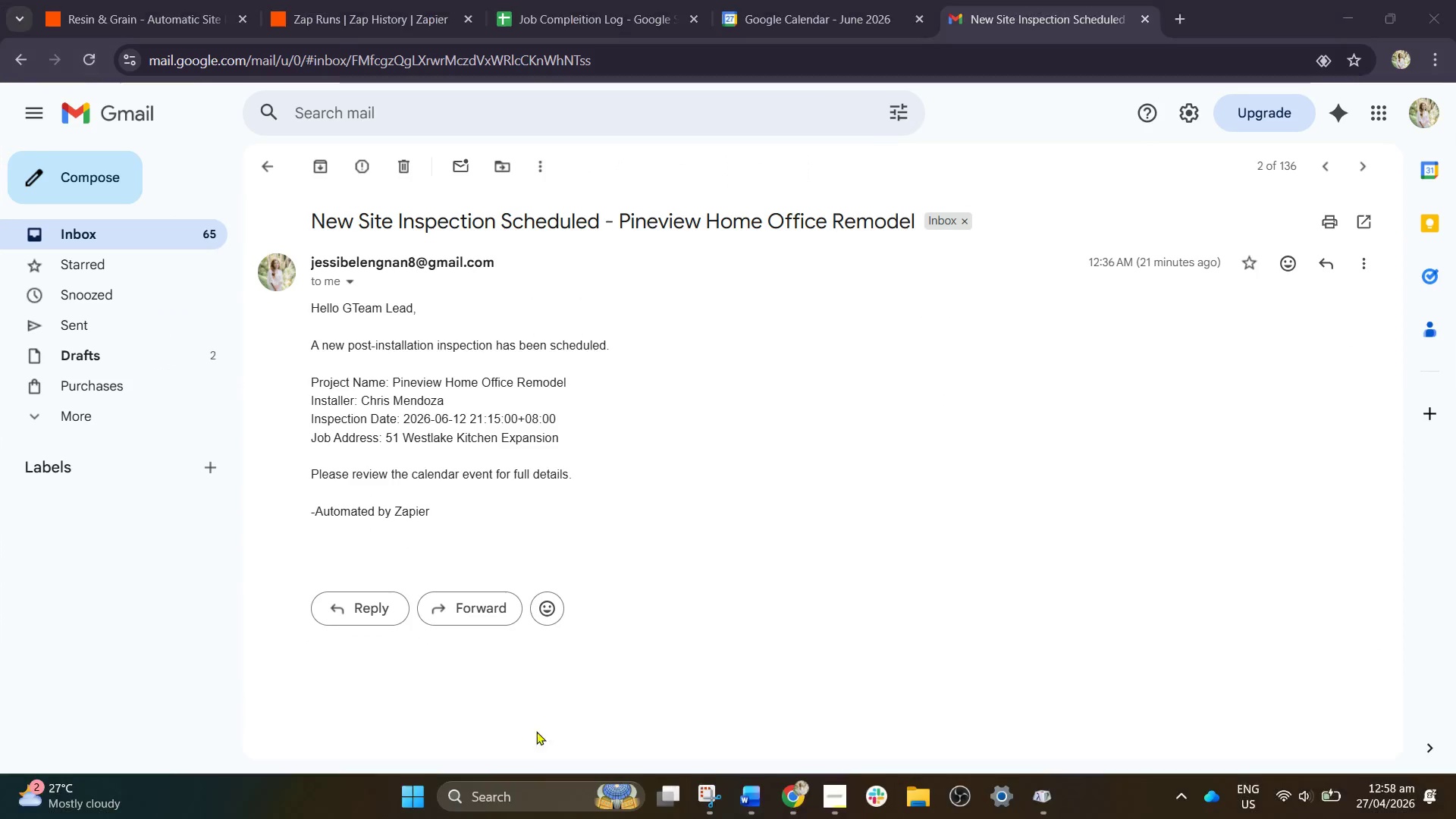 
left_click([1228, 727])
 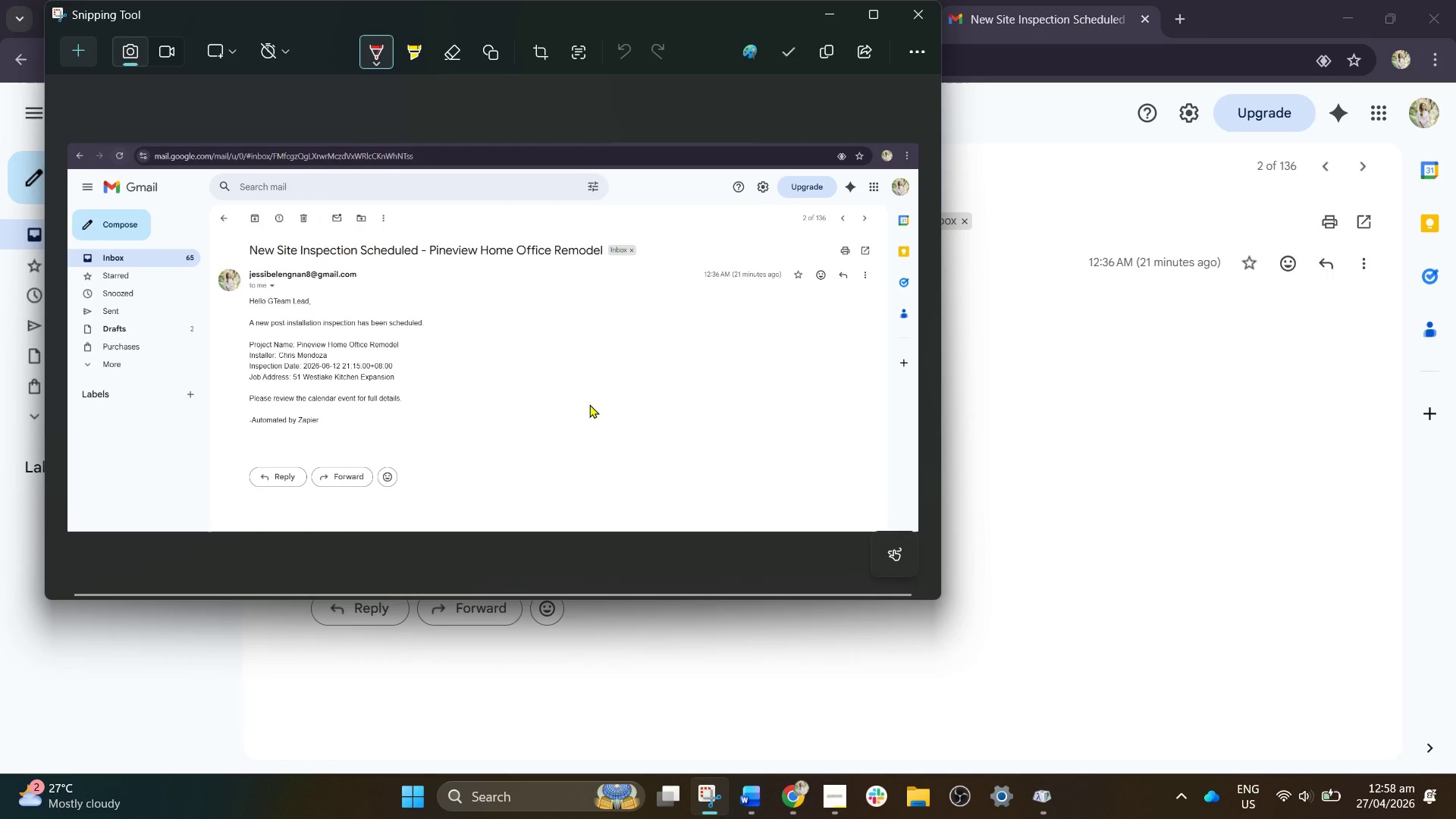 
left_click([651, 430])
 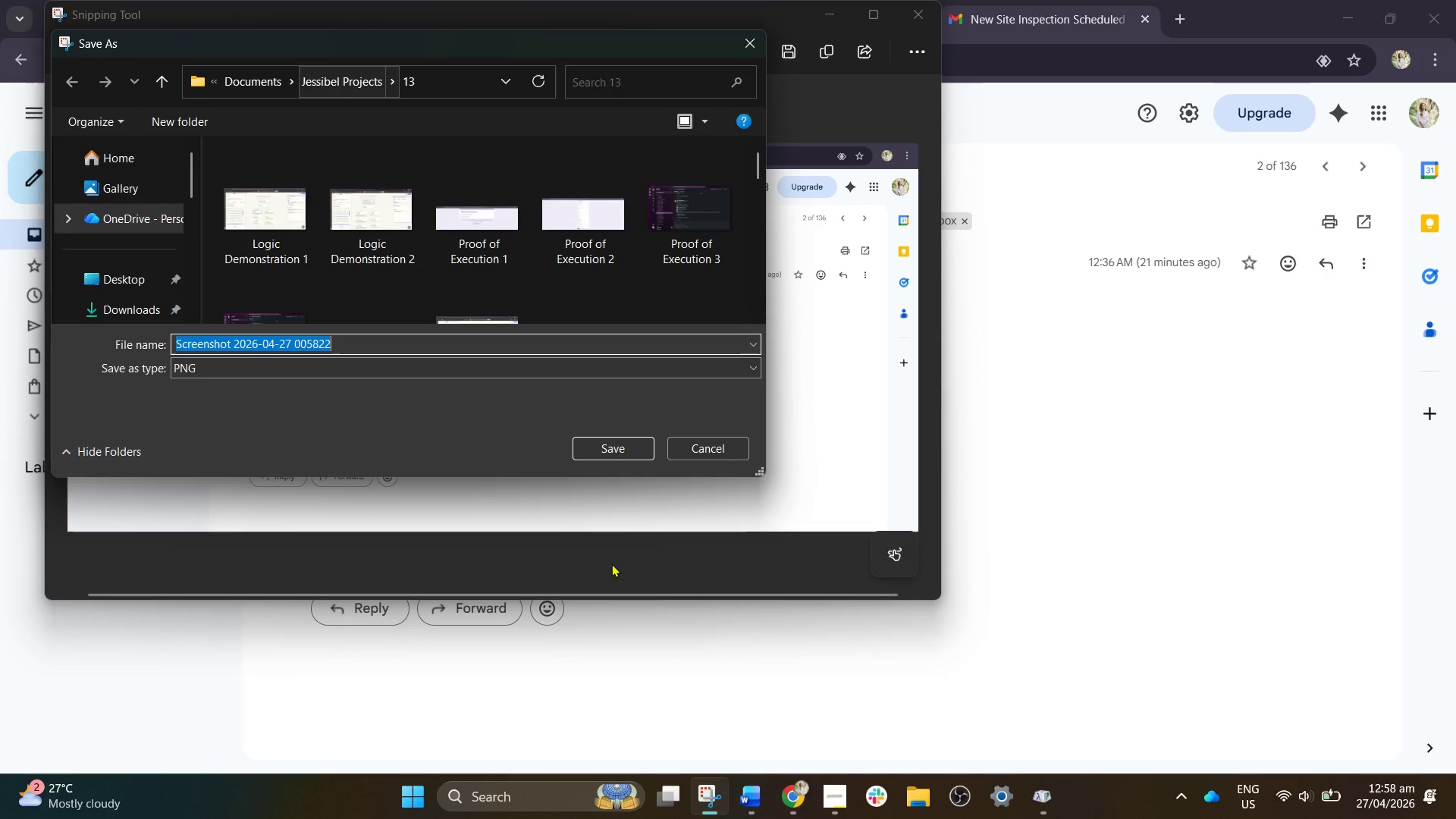 
left_click([758, 806])
 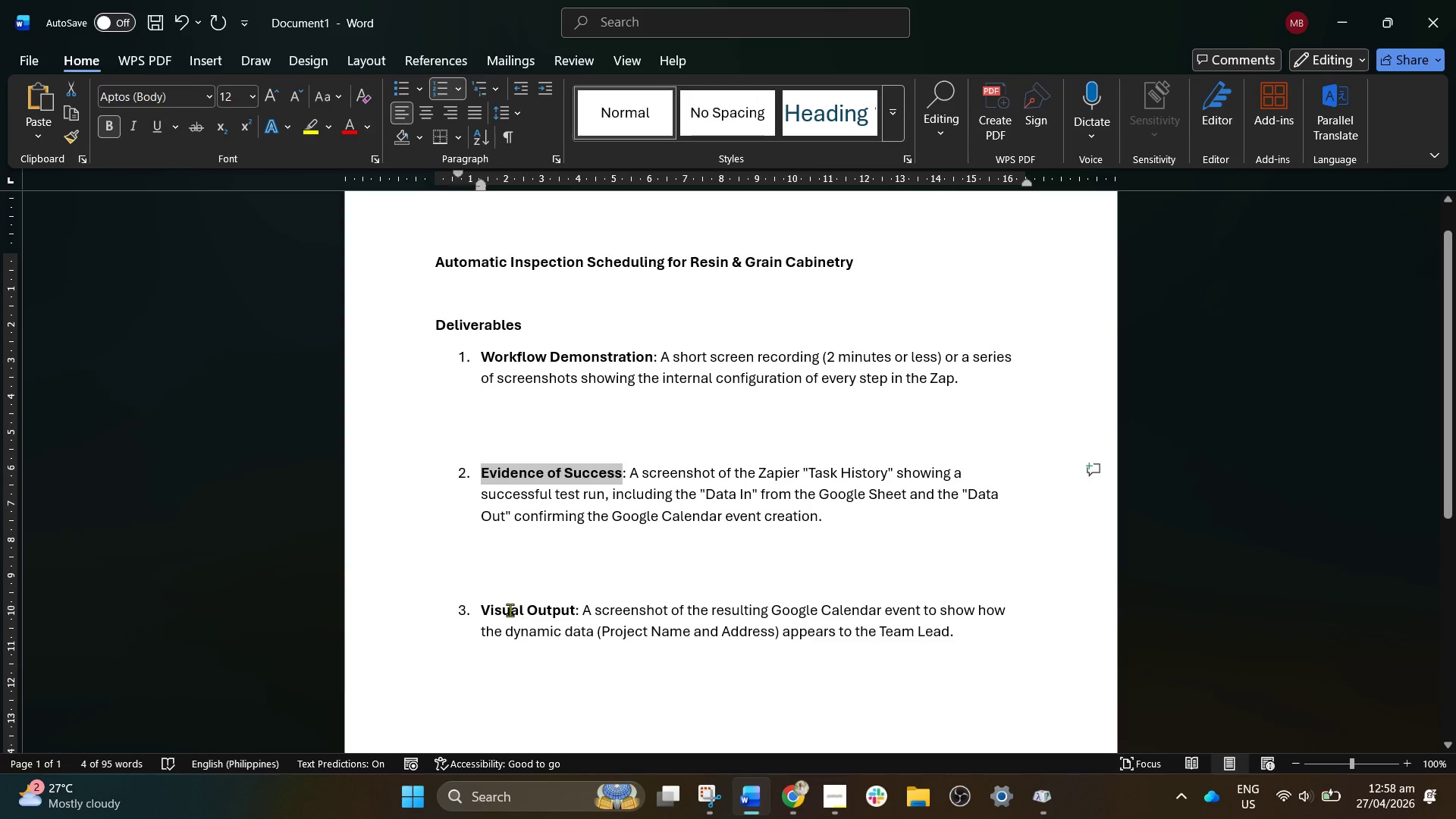 
left_click_drag(start_coordinate=[481, 607], to_coordinate=[557, 611])
 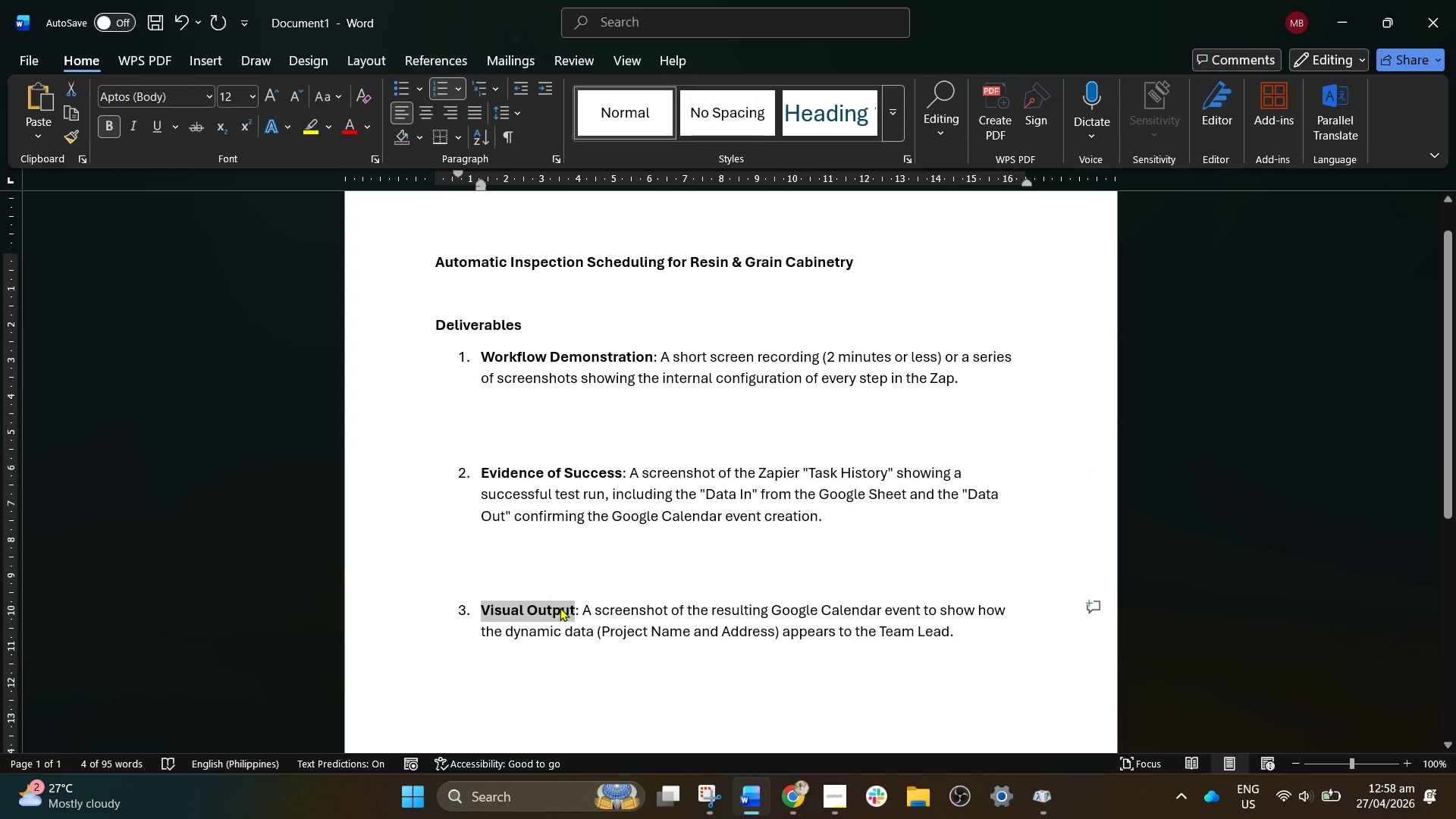 
right_click([560, 607])
 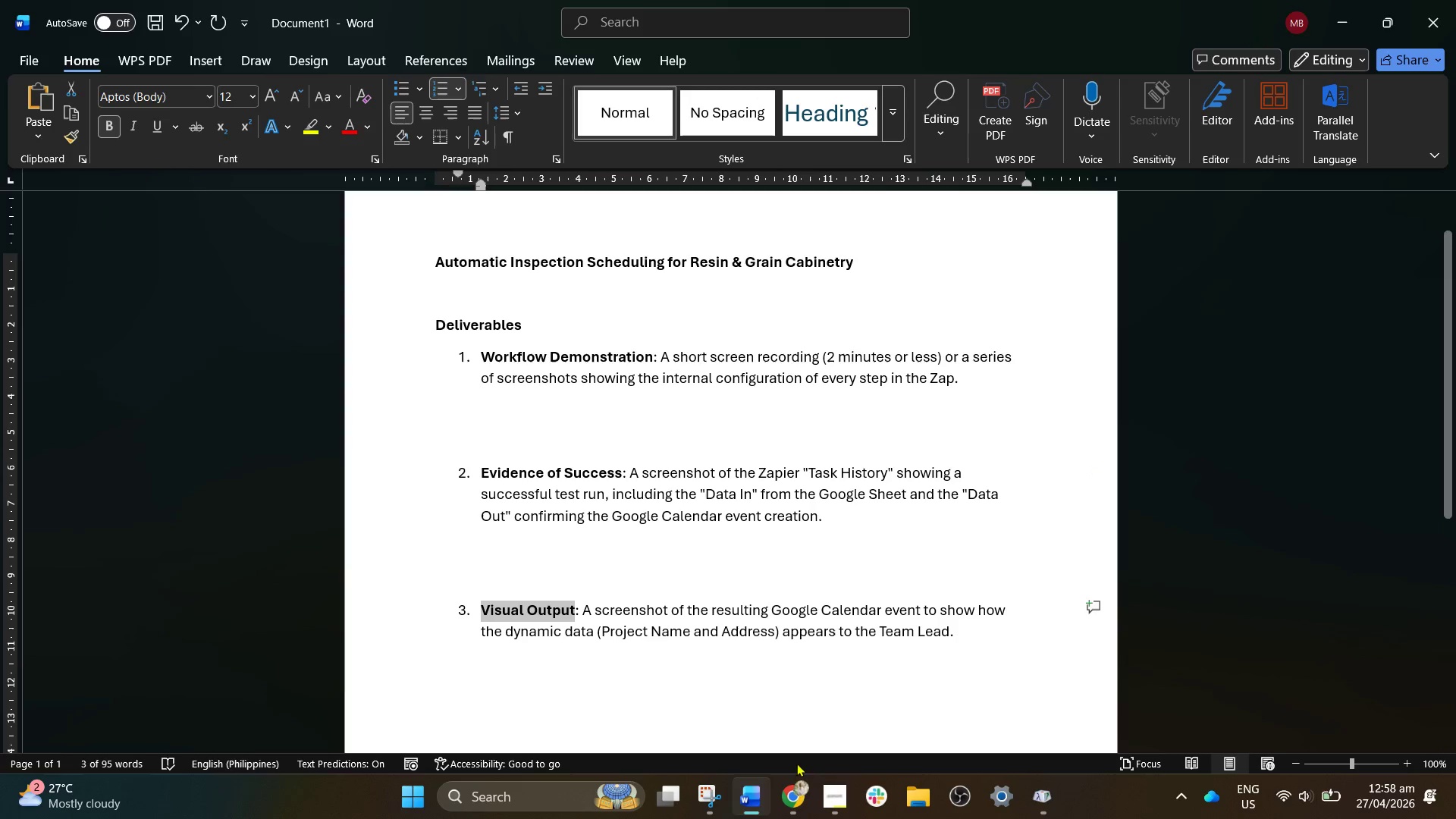 
left_click([717, 796])
 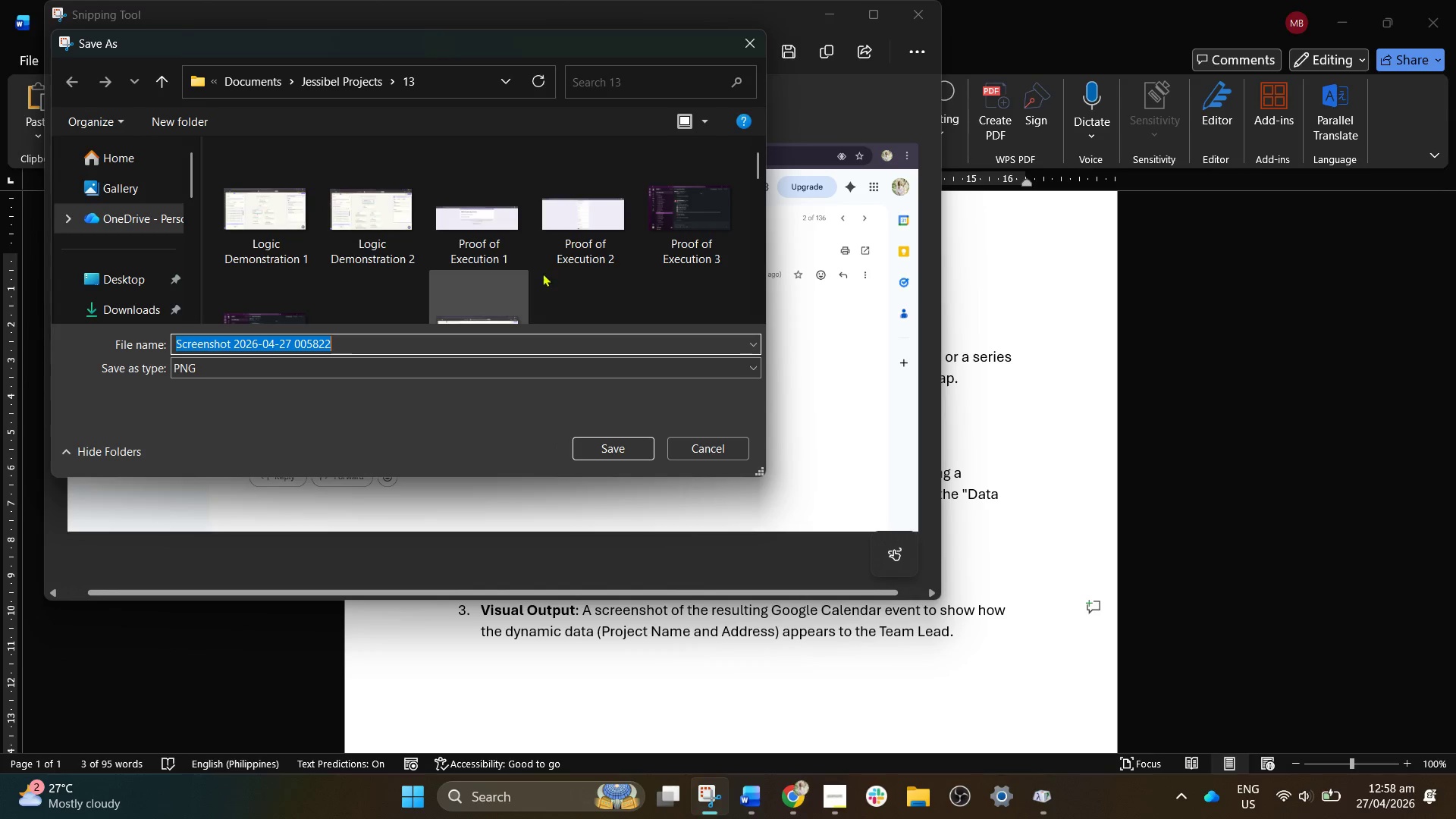 
left_click([339, 87])
 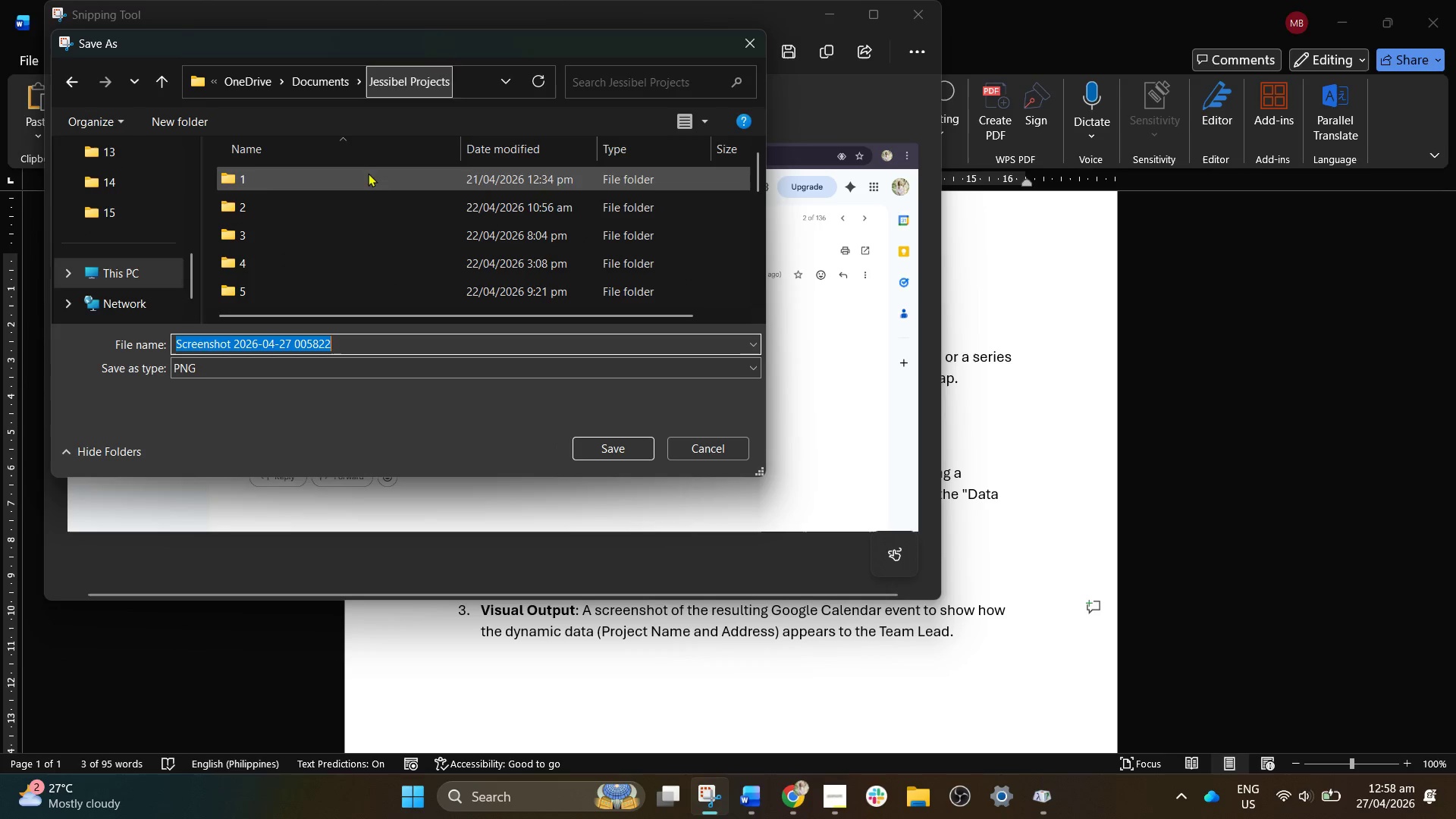 
scroll: coordinate [375, 240], scroll_direction: down, amount: 1.0
 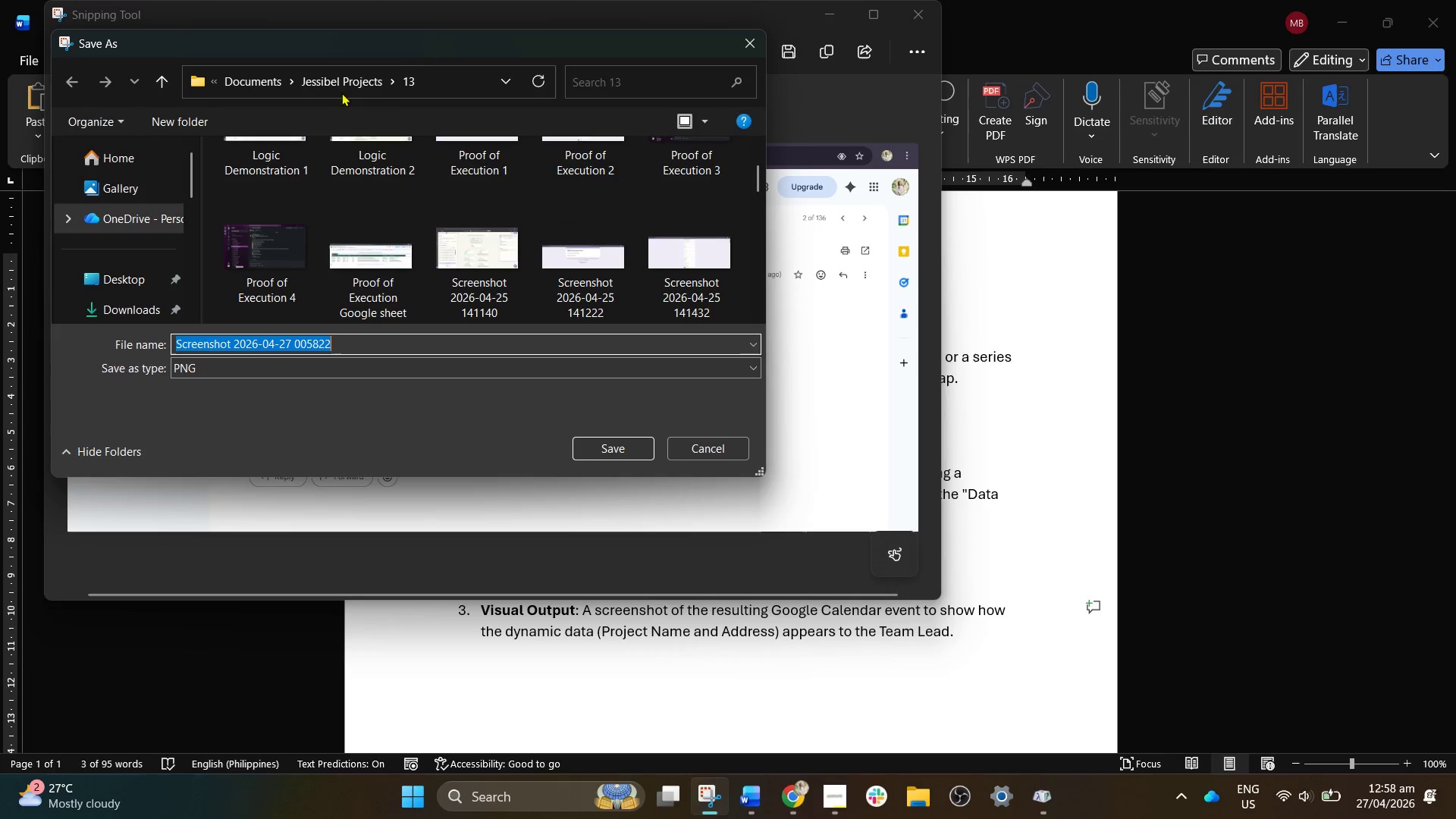 
double_click([298, 209])
 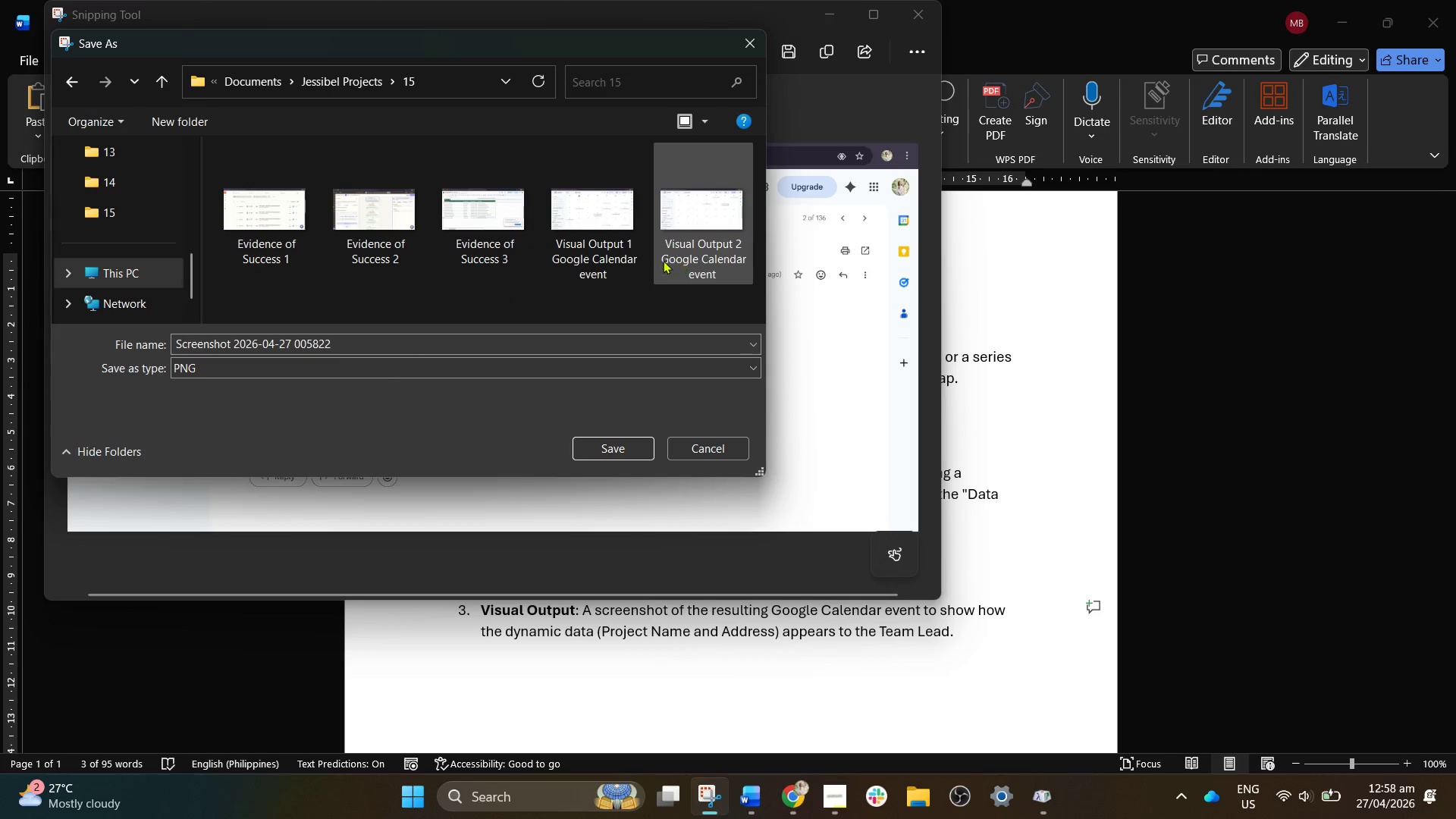 
scroll: coordinate [363, 215], scroll_direction: down, amount: 5.0
 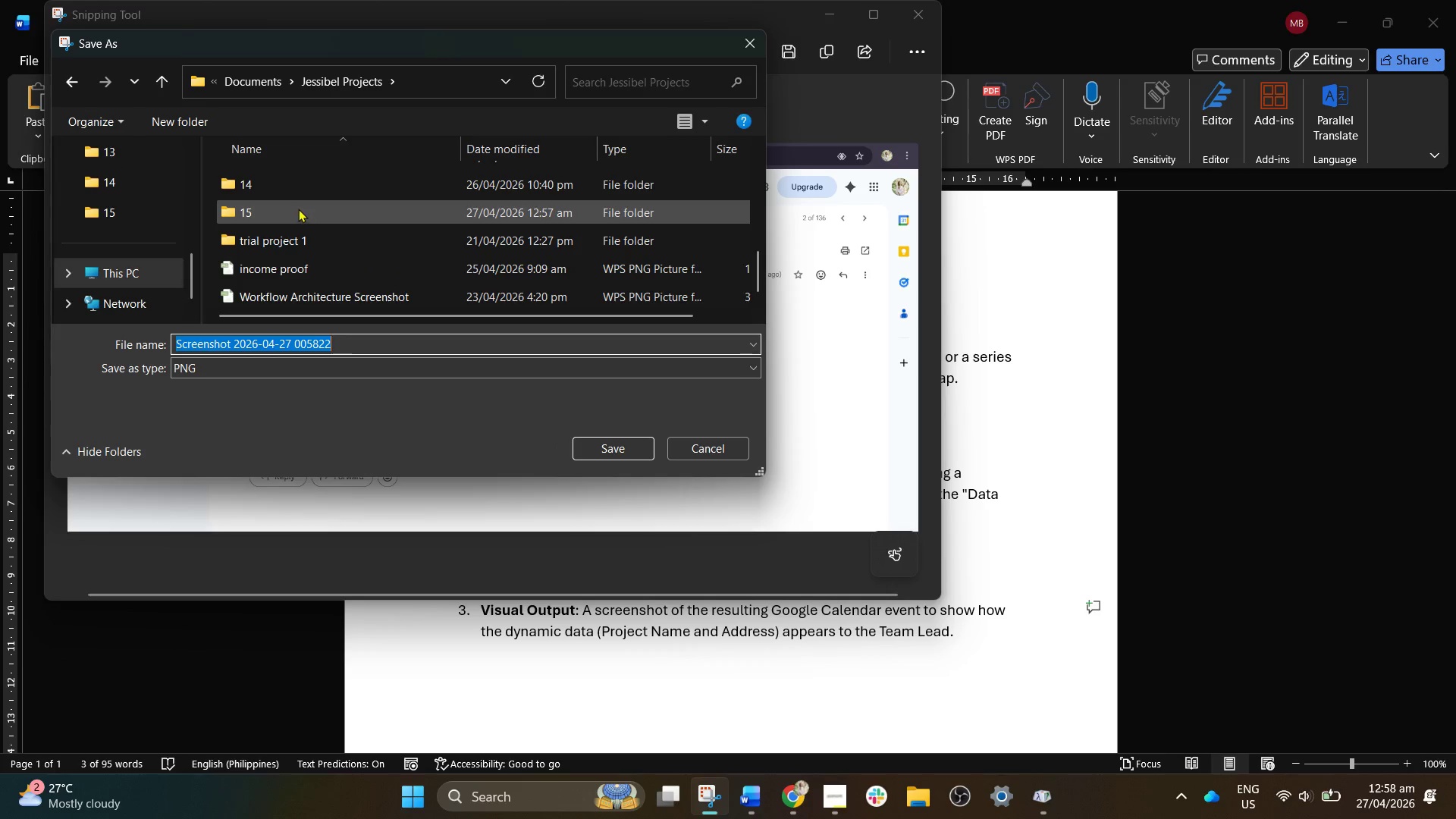 
left_click([675, 254])
 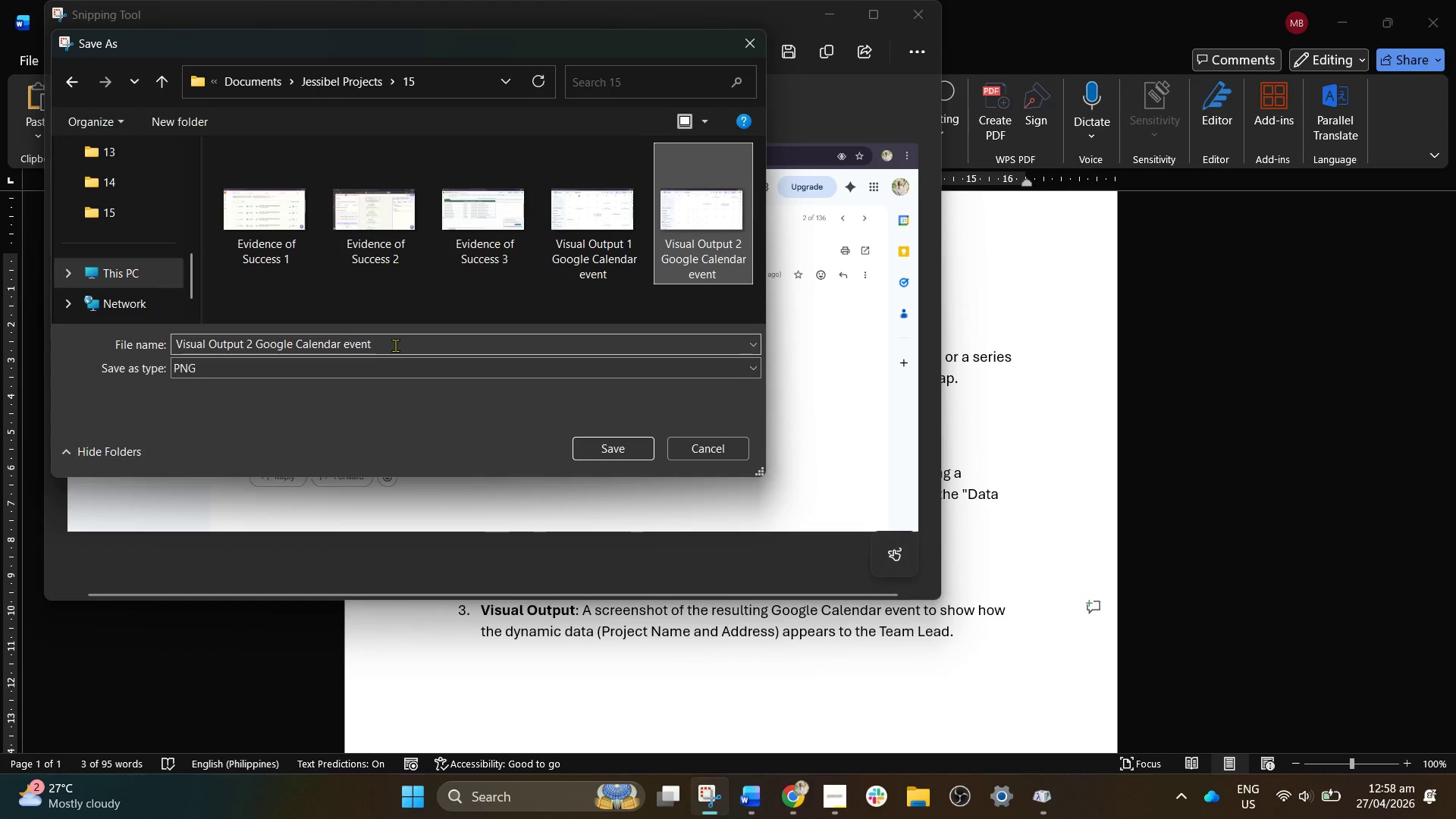 
double_click([395, 345])
 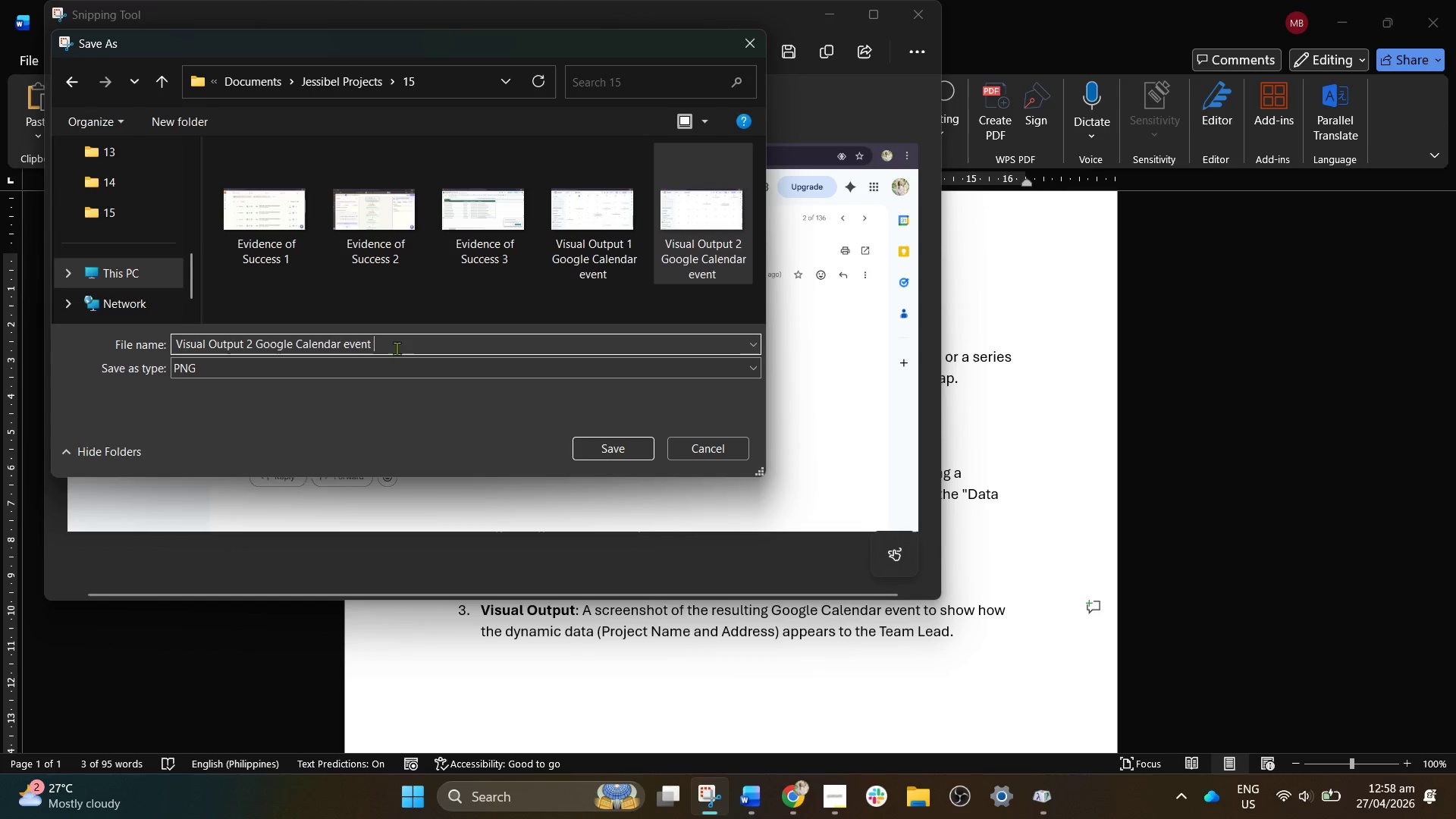 
left_click_drag(start_coordinate=[397, 348], to_coordinate=[249, 345])
 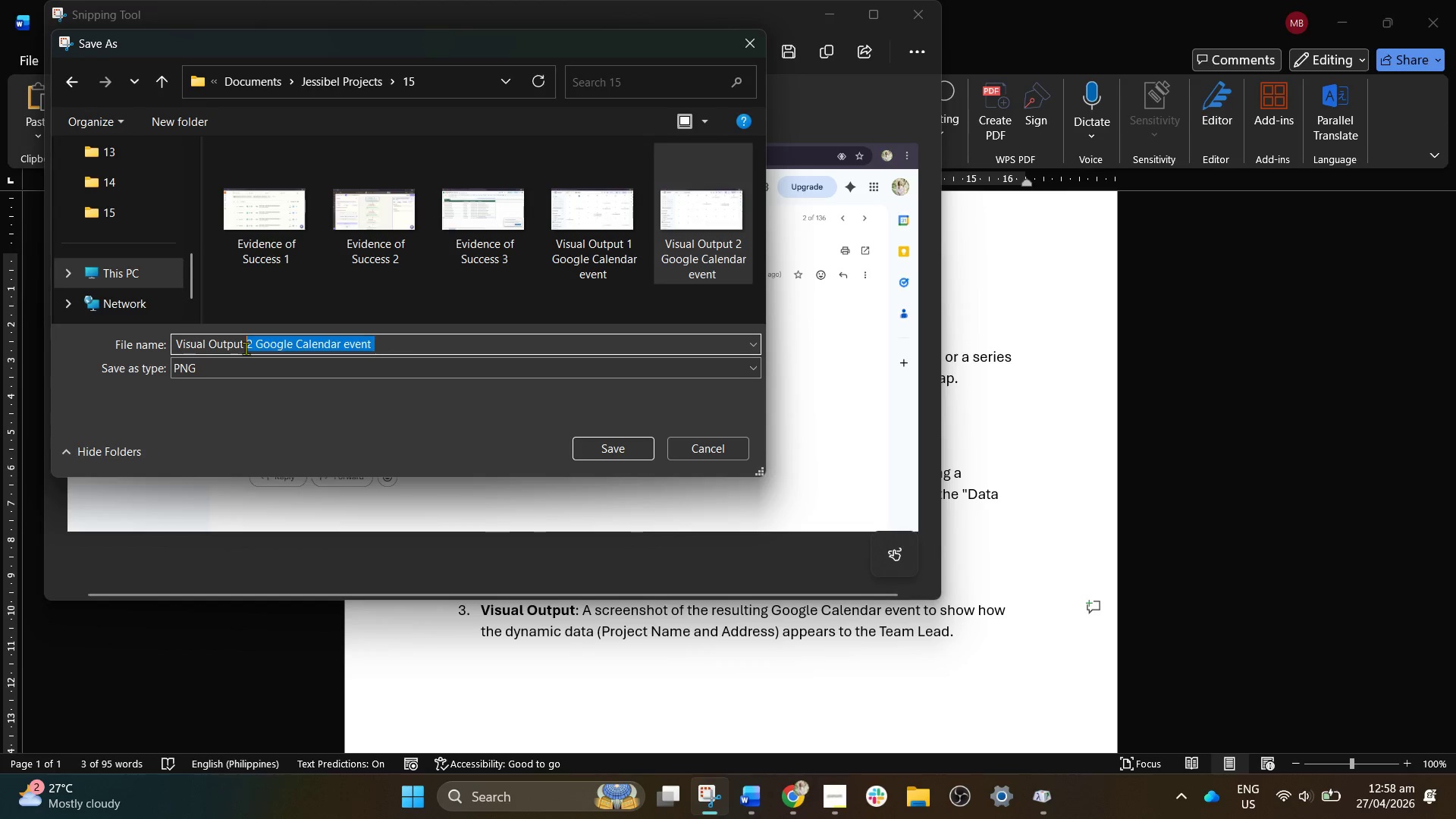 
type(3 email)
 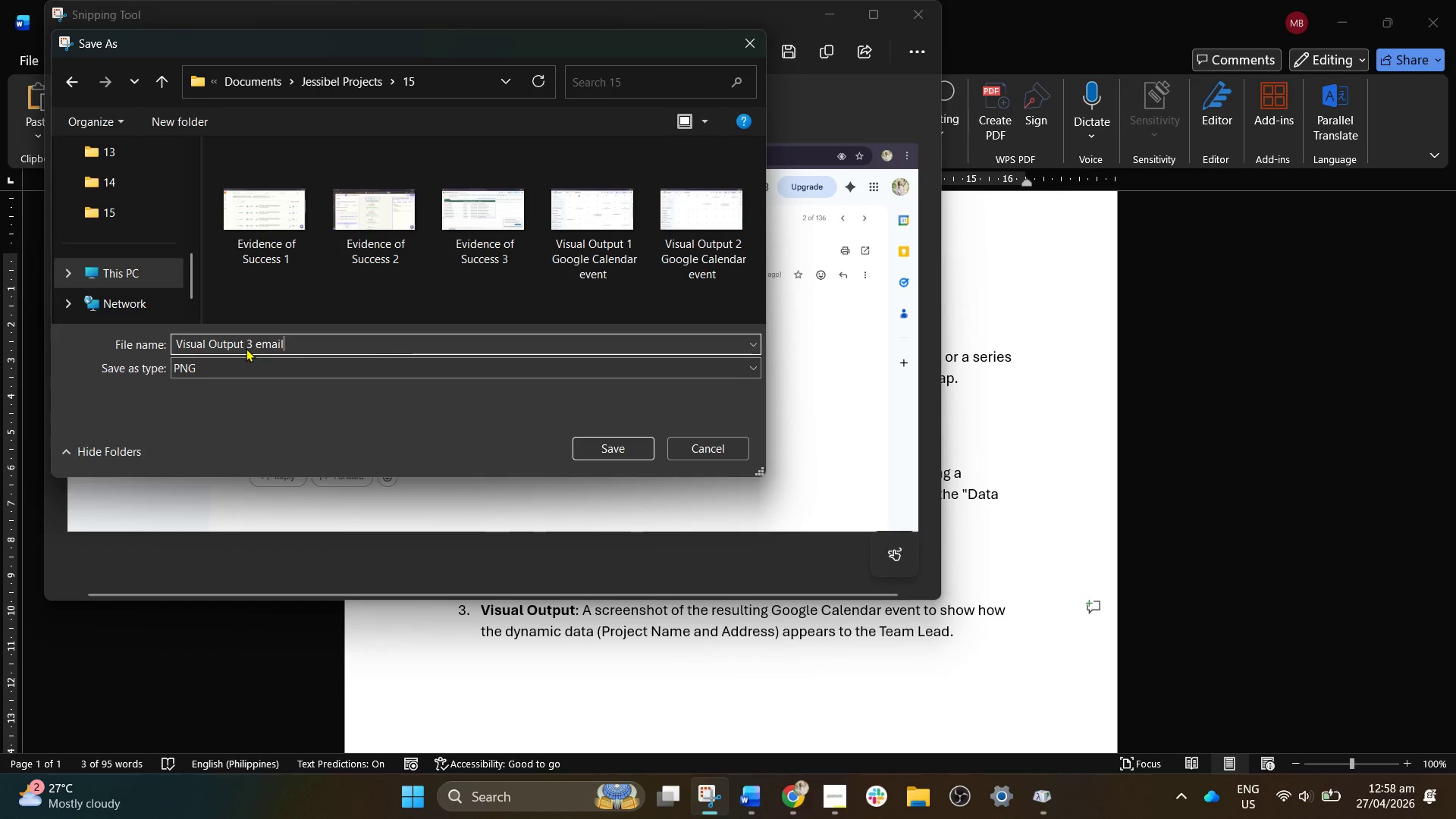 
key(Enter)
 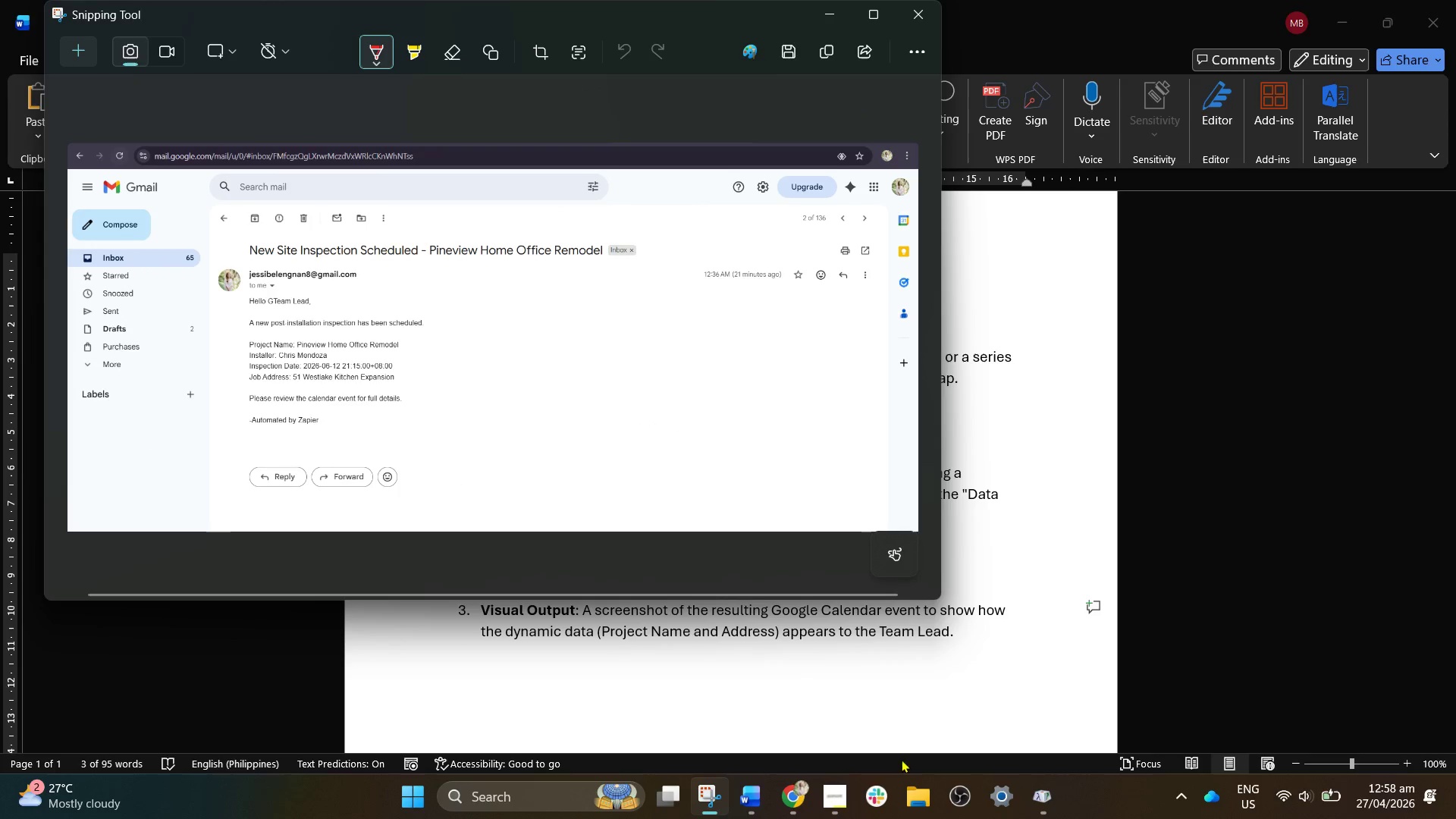 
left_click([793, 802])
 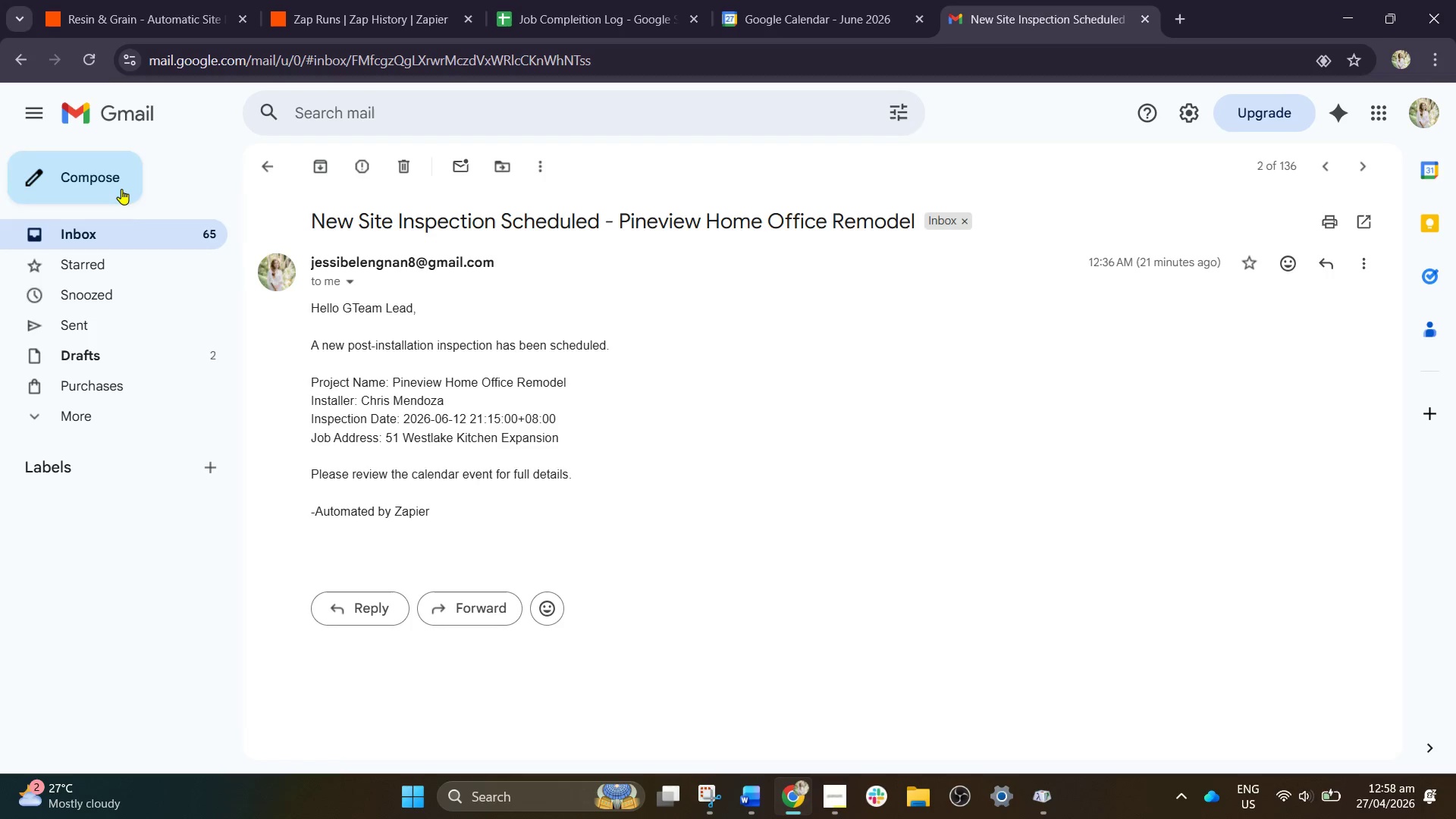 
left_click([134, 239])
 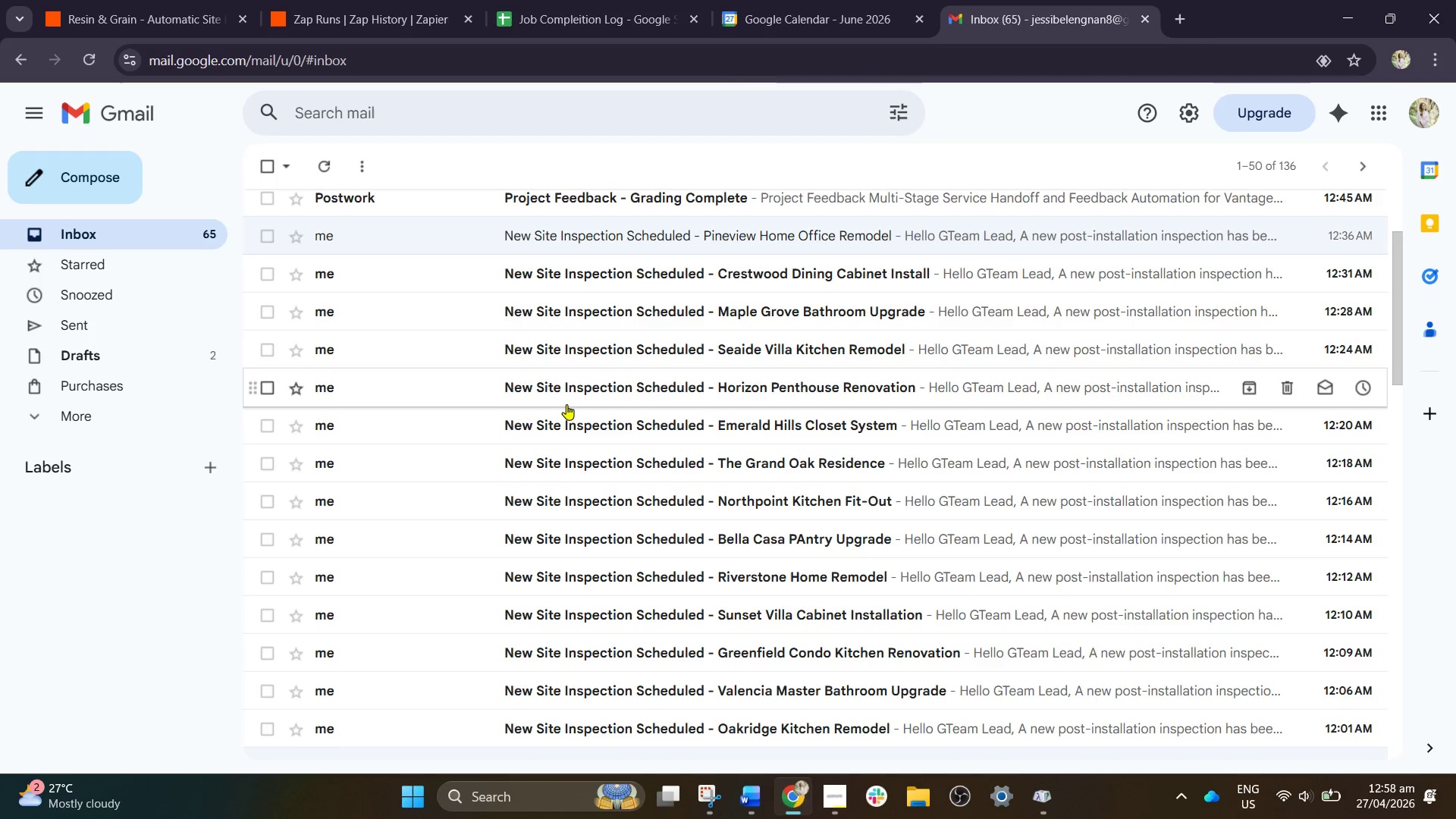 
left_click([566, 404])
 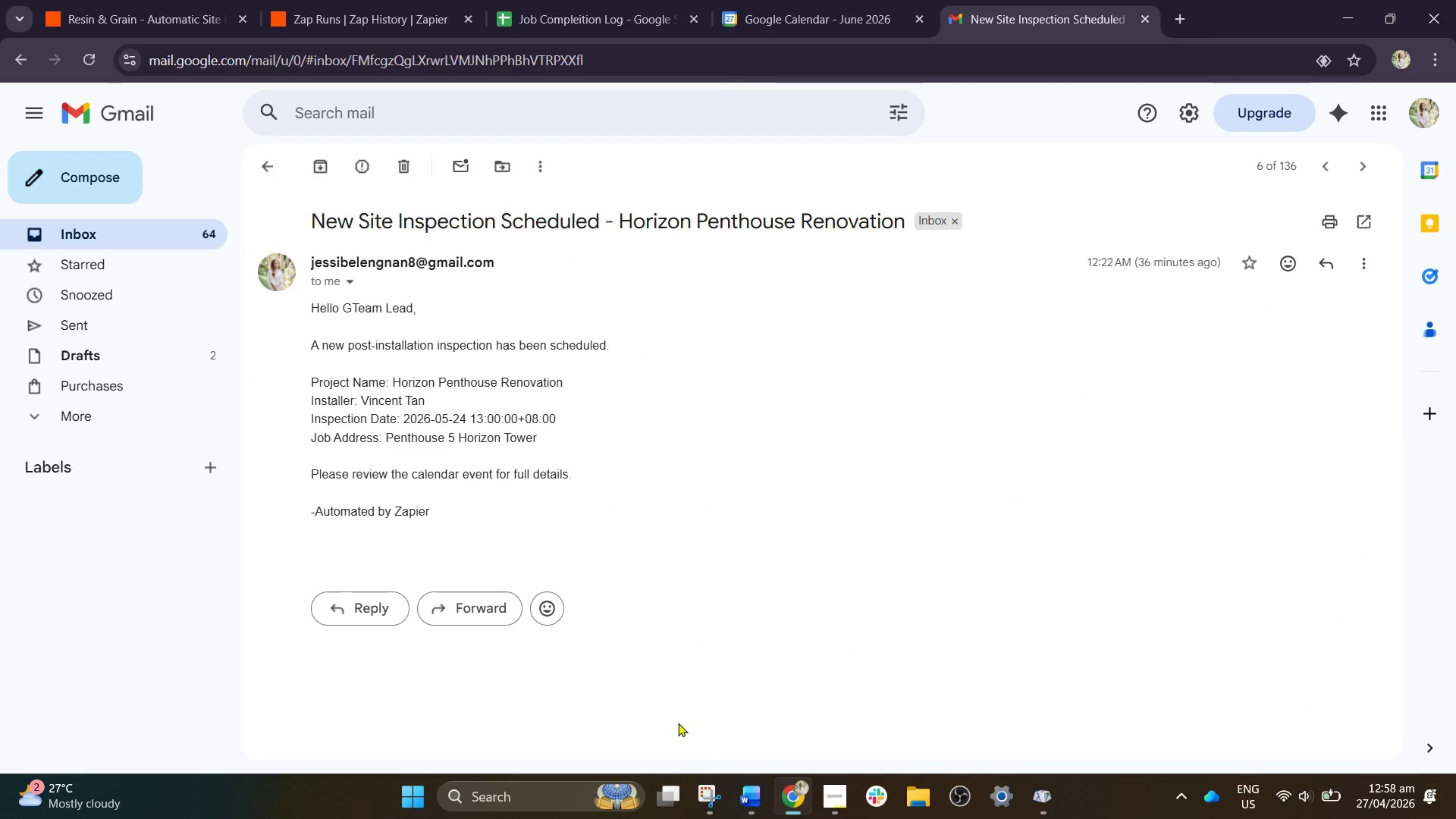 
left_click([711, 797])
 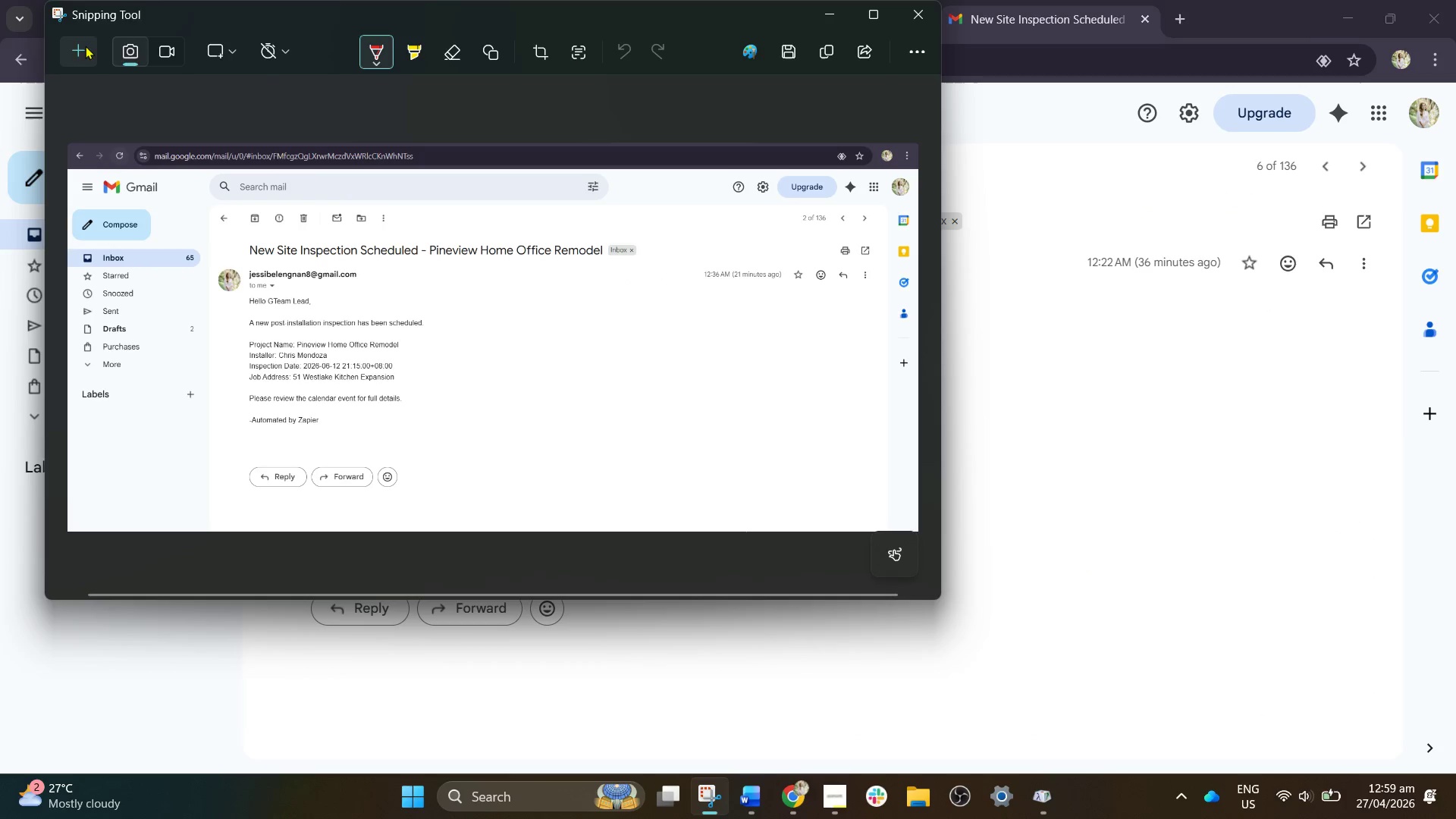 
left_click([64, 47])
 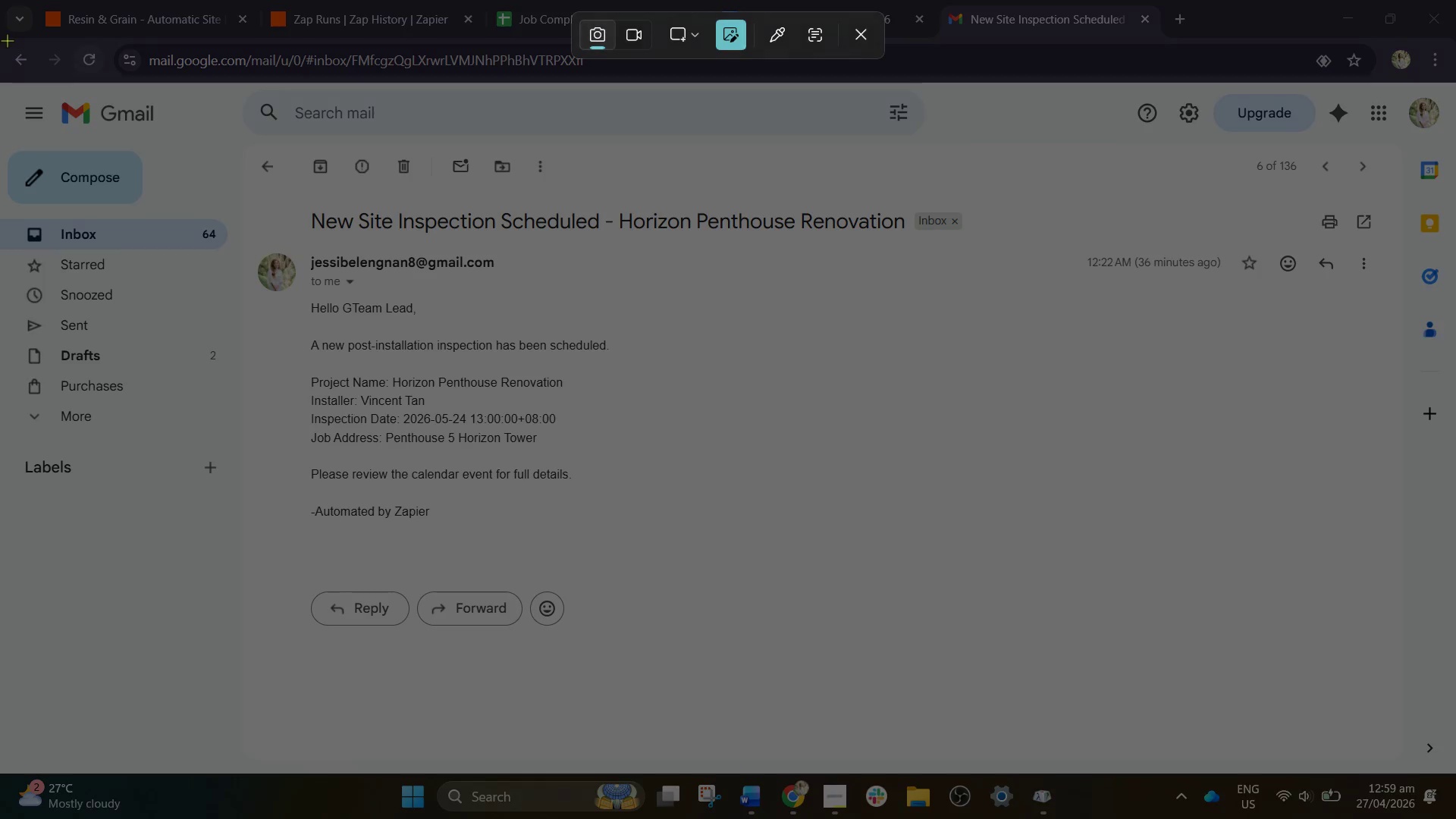 
left_click_drag(start_coordinate=[3, 40], to_coordinate=[1454, 639])
 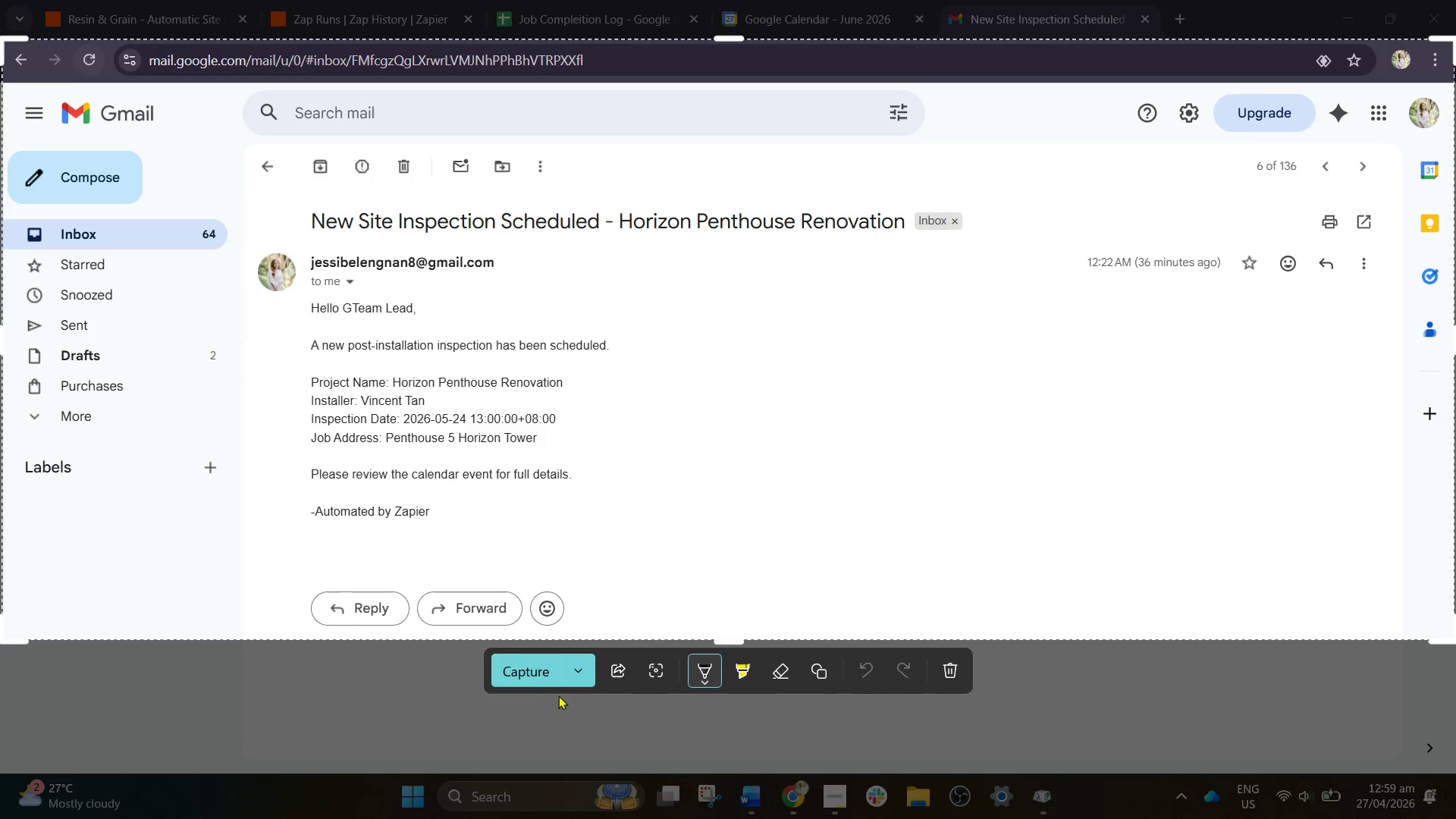 
left_click([512, 658])
 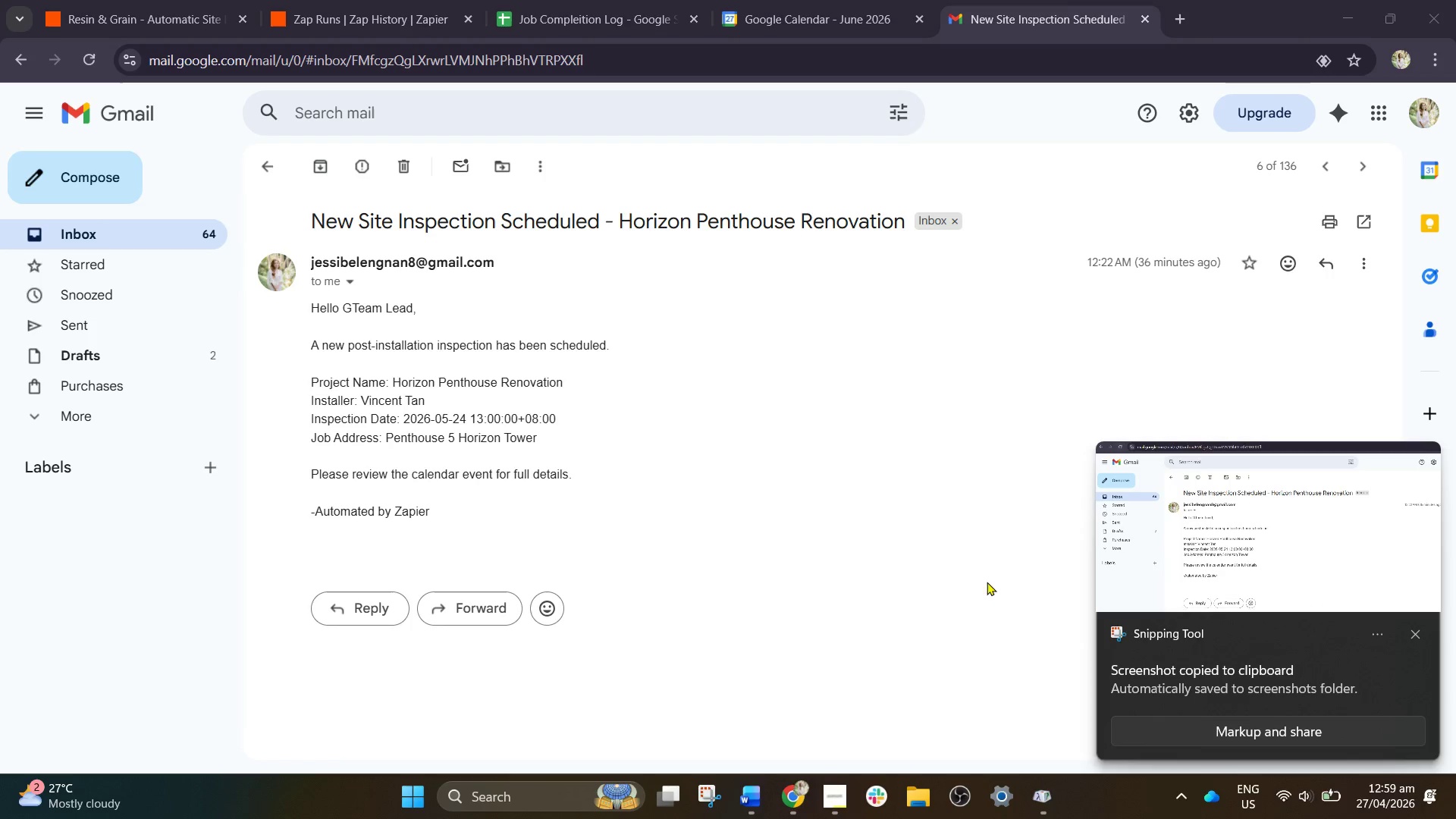 
left_click([1195, 723])
 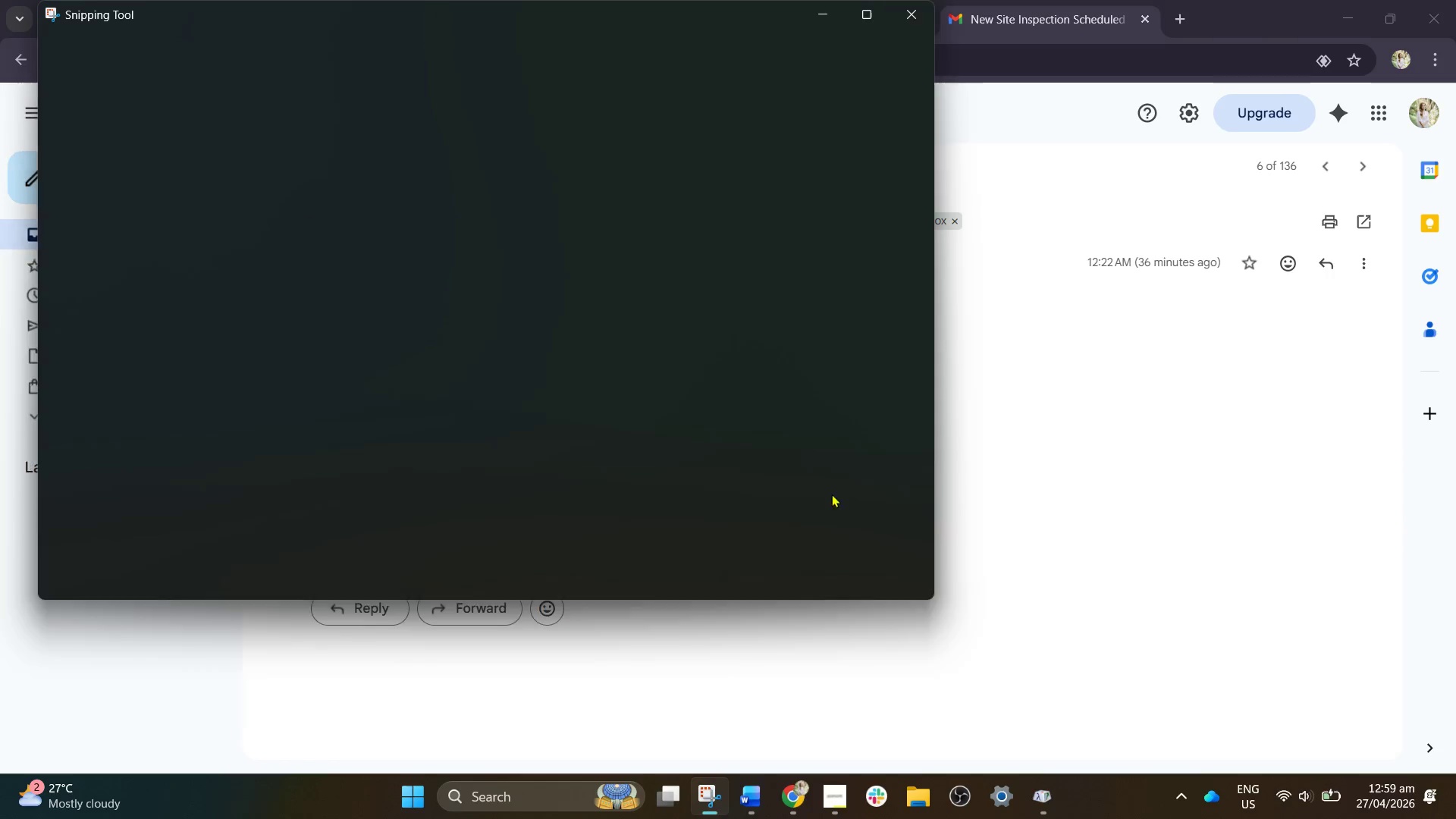 
right_click([697, 382])
 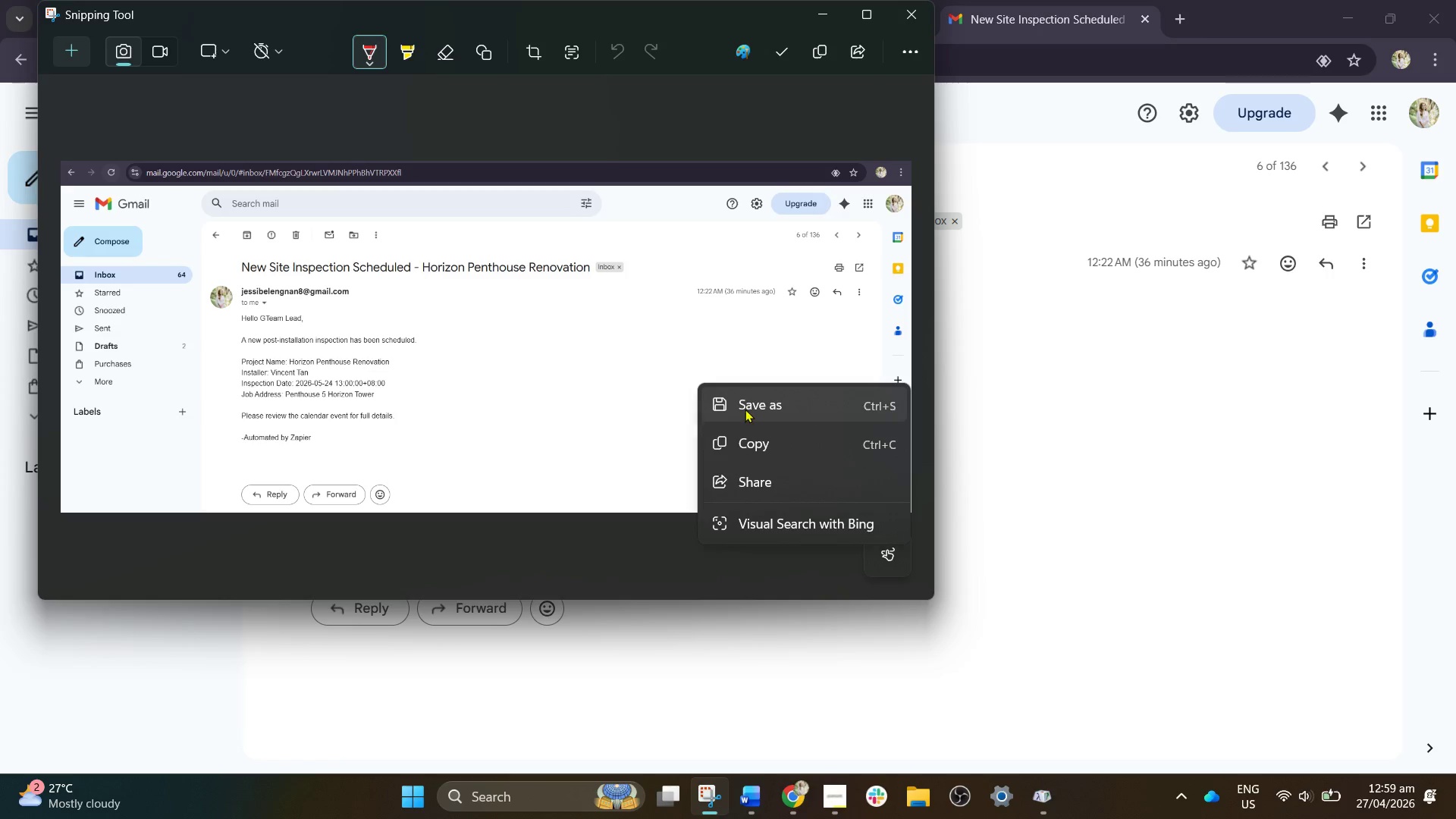 
left_click([755, 410])
 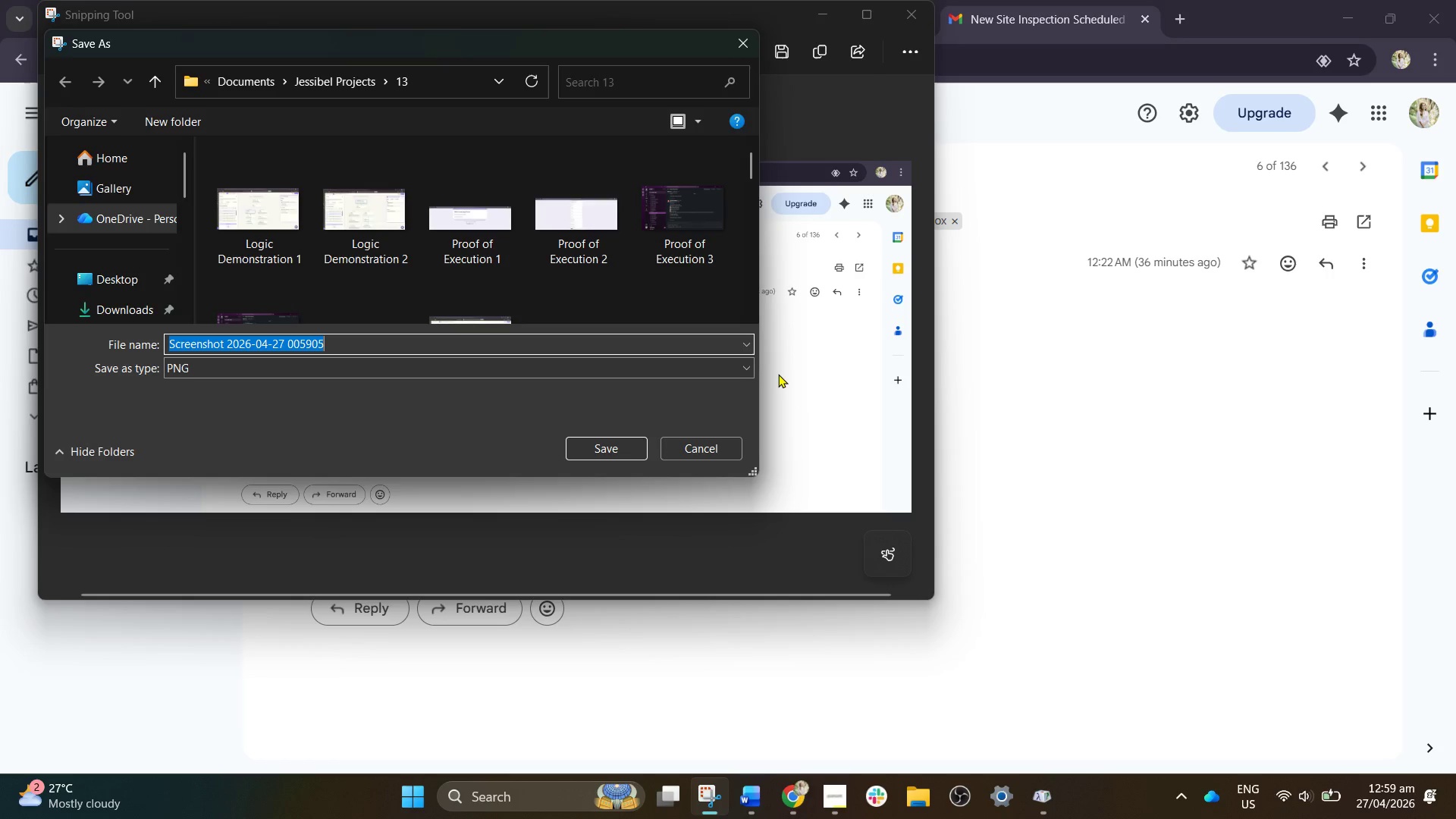 
wait(8.78)
 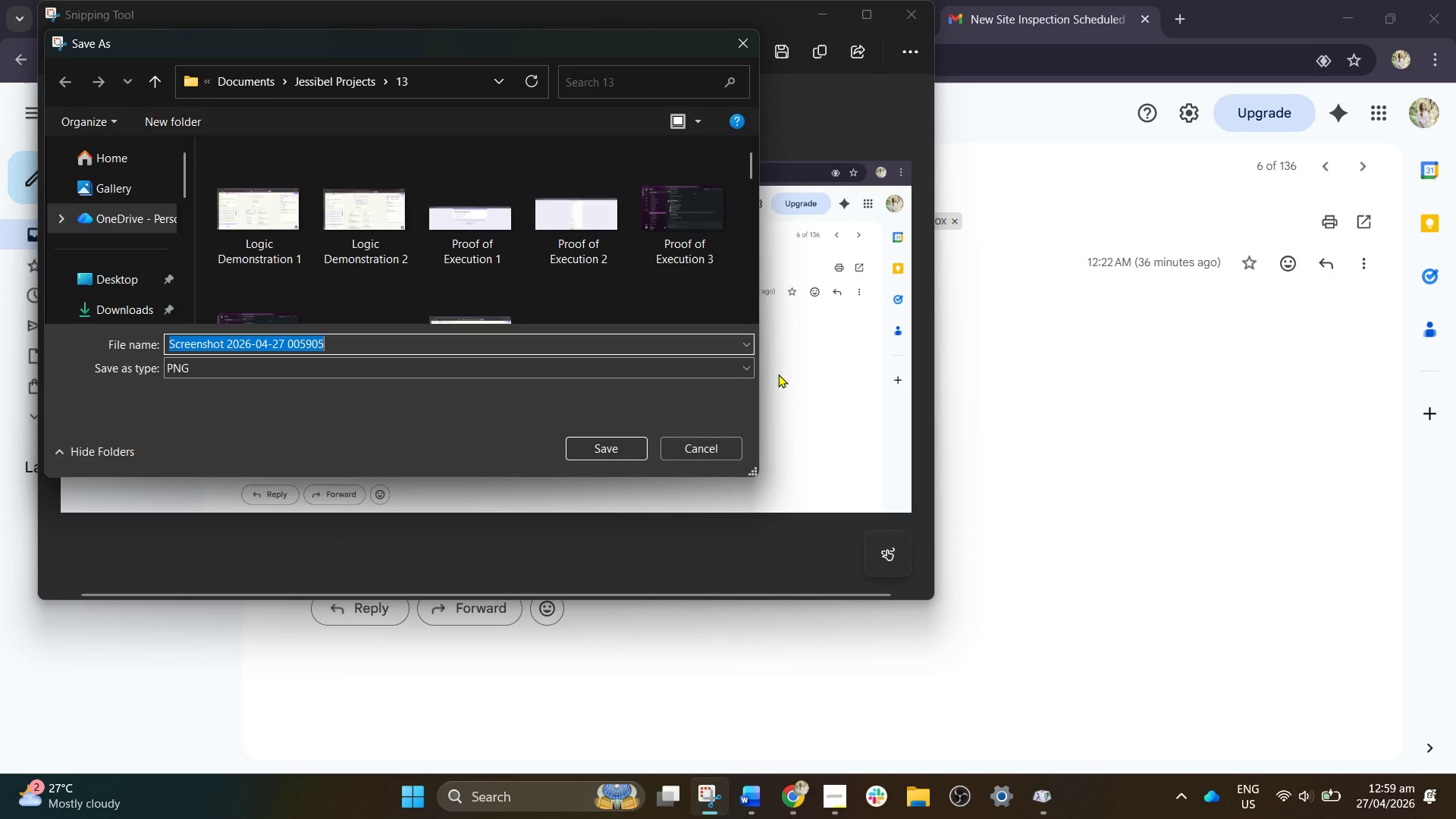 
left_click([337, 83])
 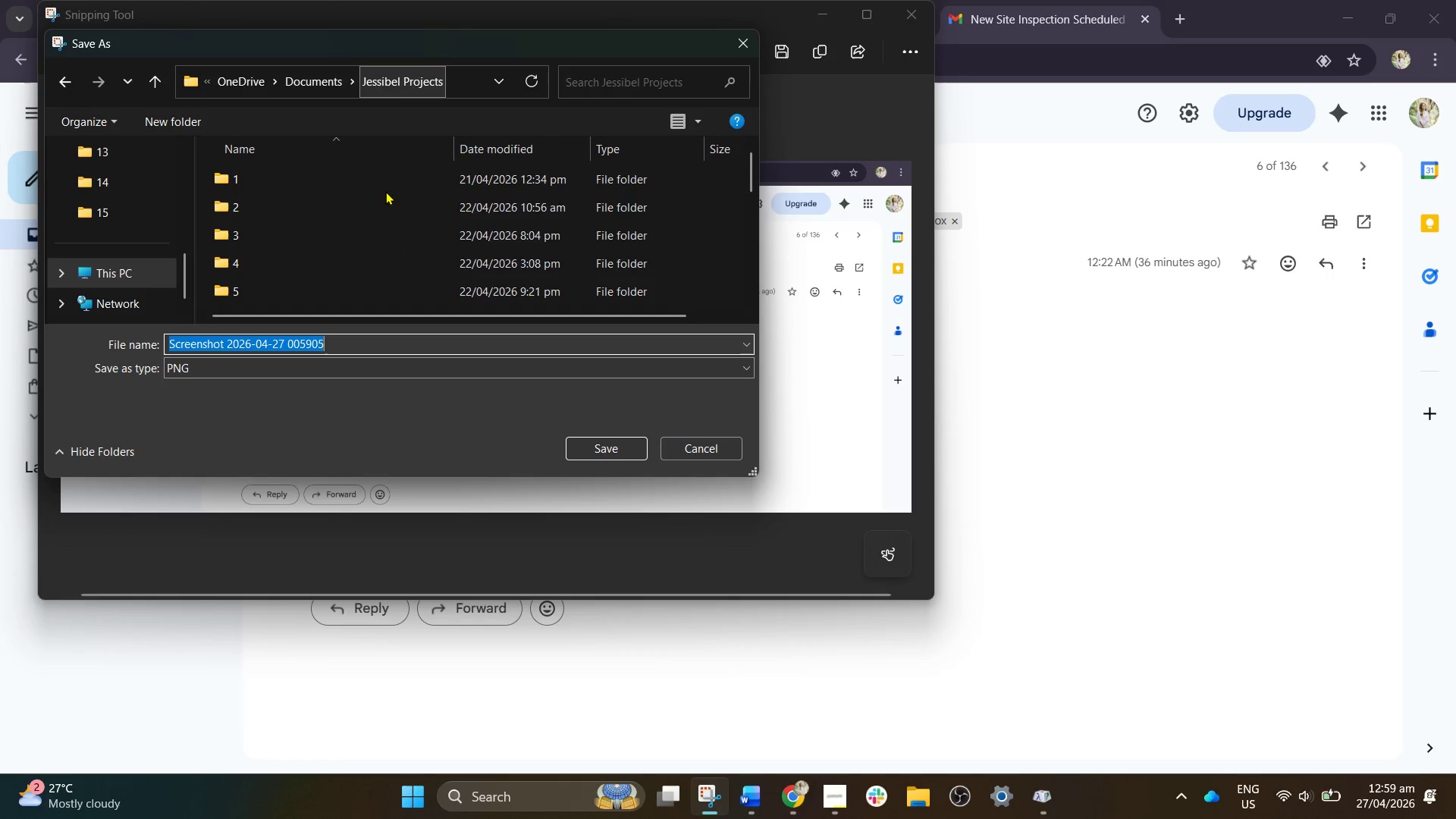 
left_click([305, 222])
 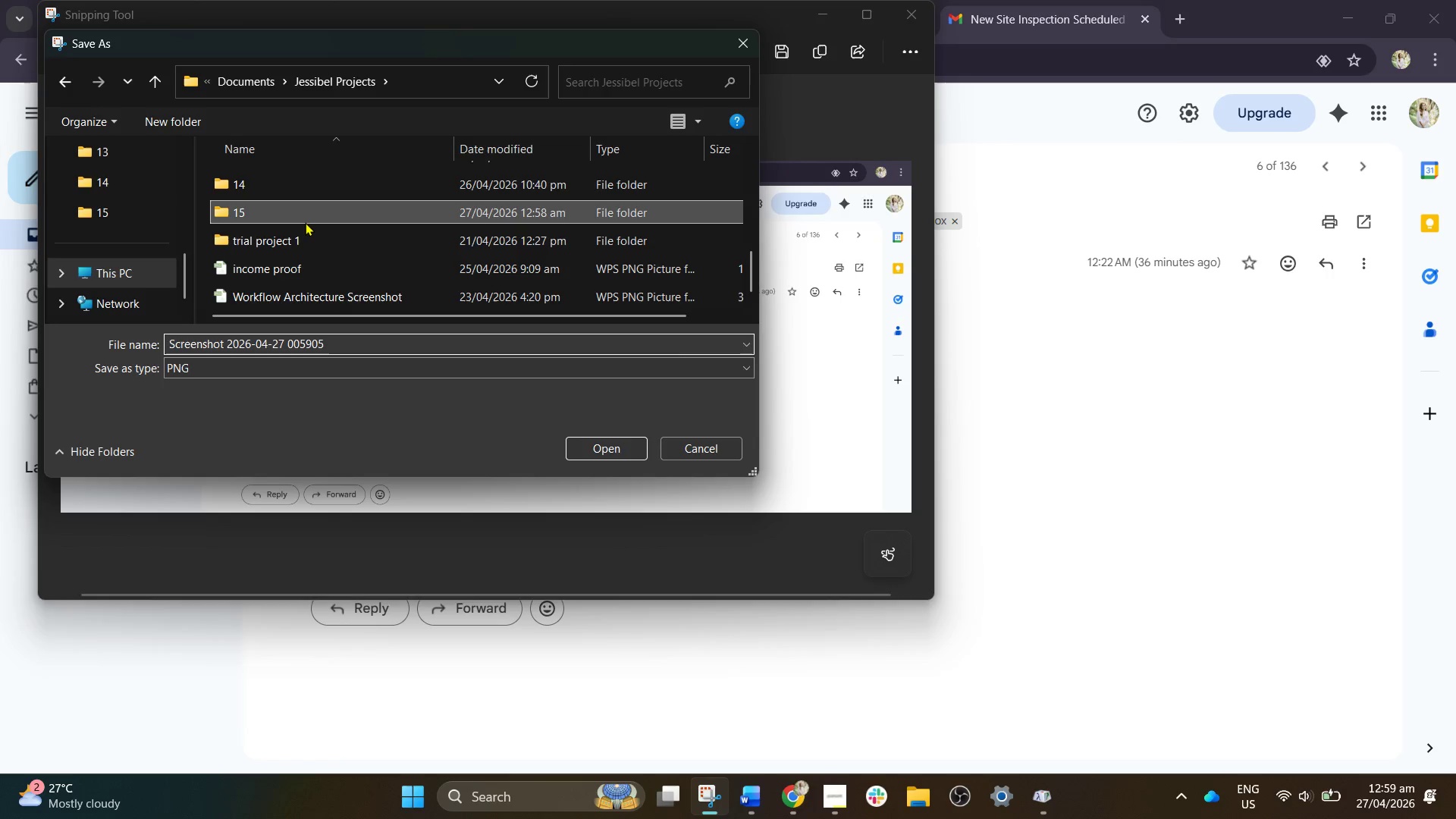 
scroll: coordinate [384, 221], scroll_direction: down, amount: 5.0
 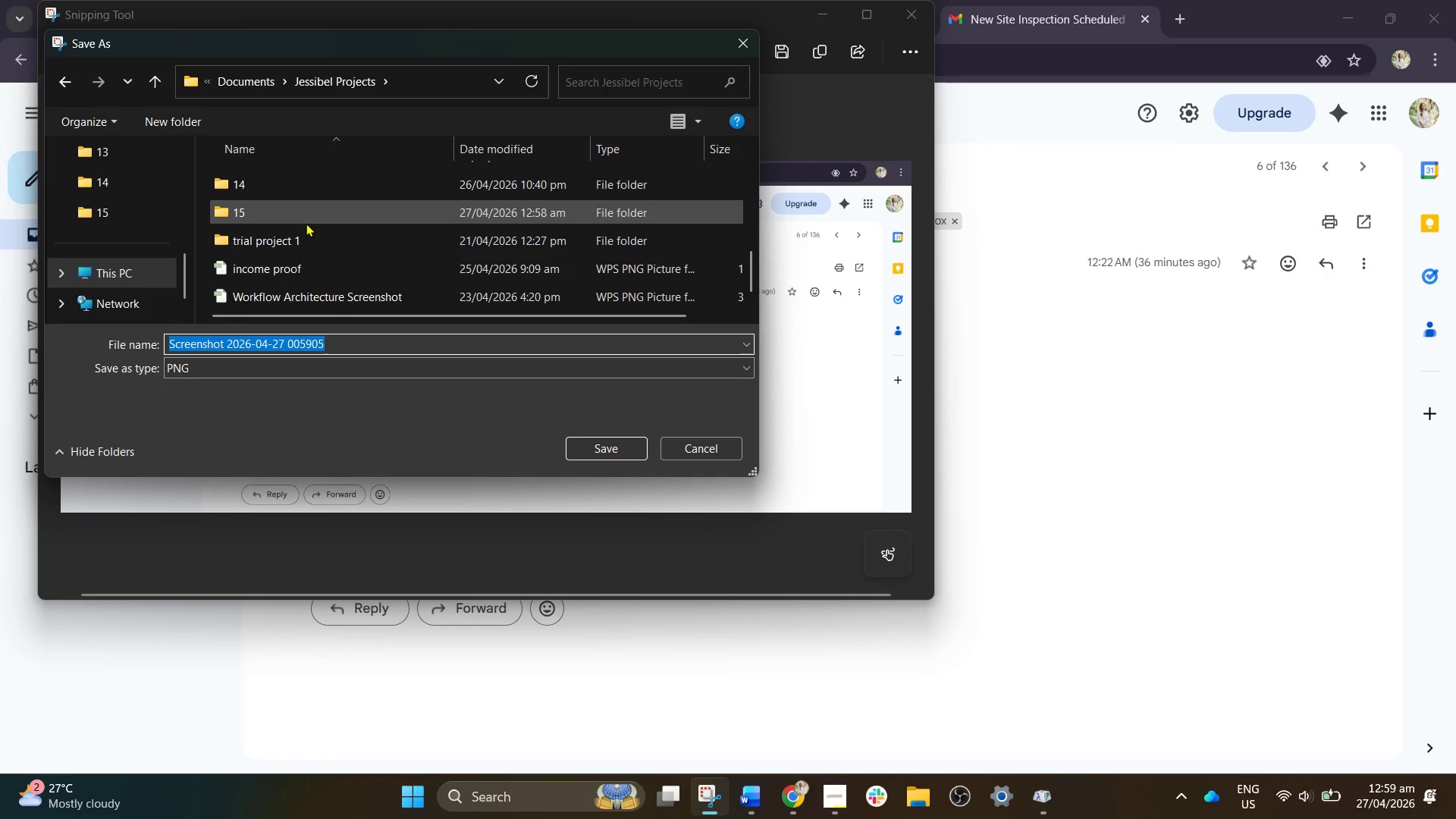 
double_click([305, 222])
 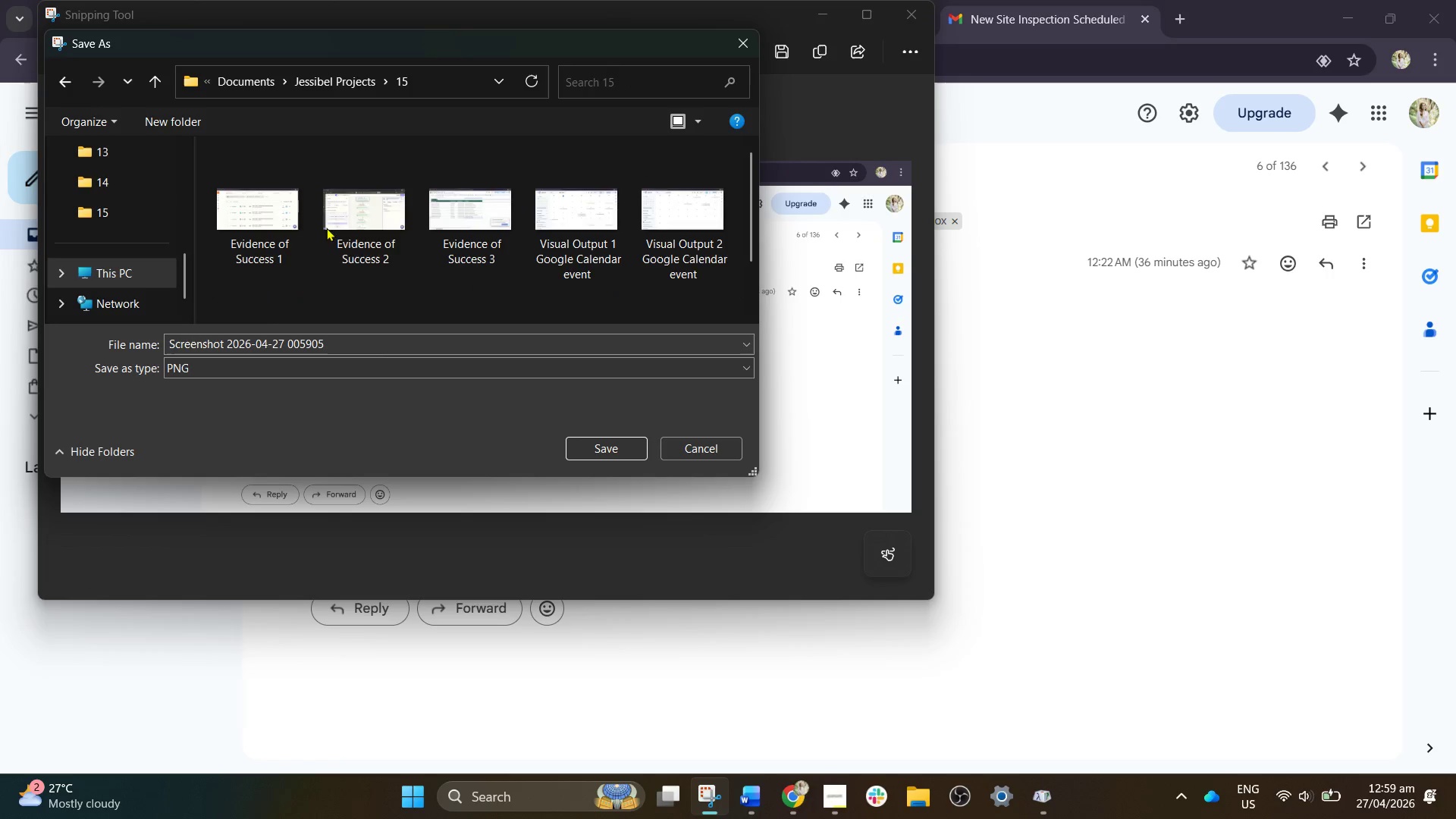 
scroll: coordinate [363, 249], scroll_direction: down, amount: 2.0
 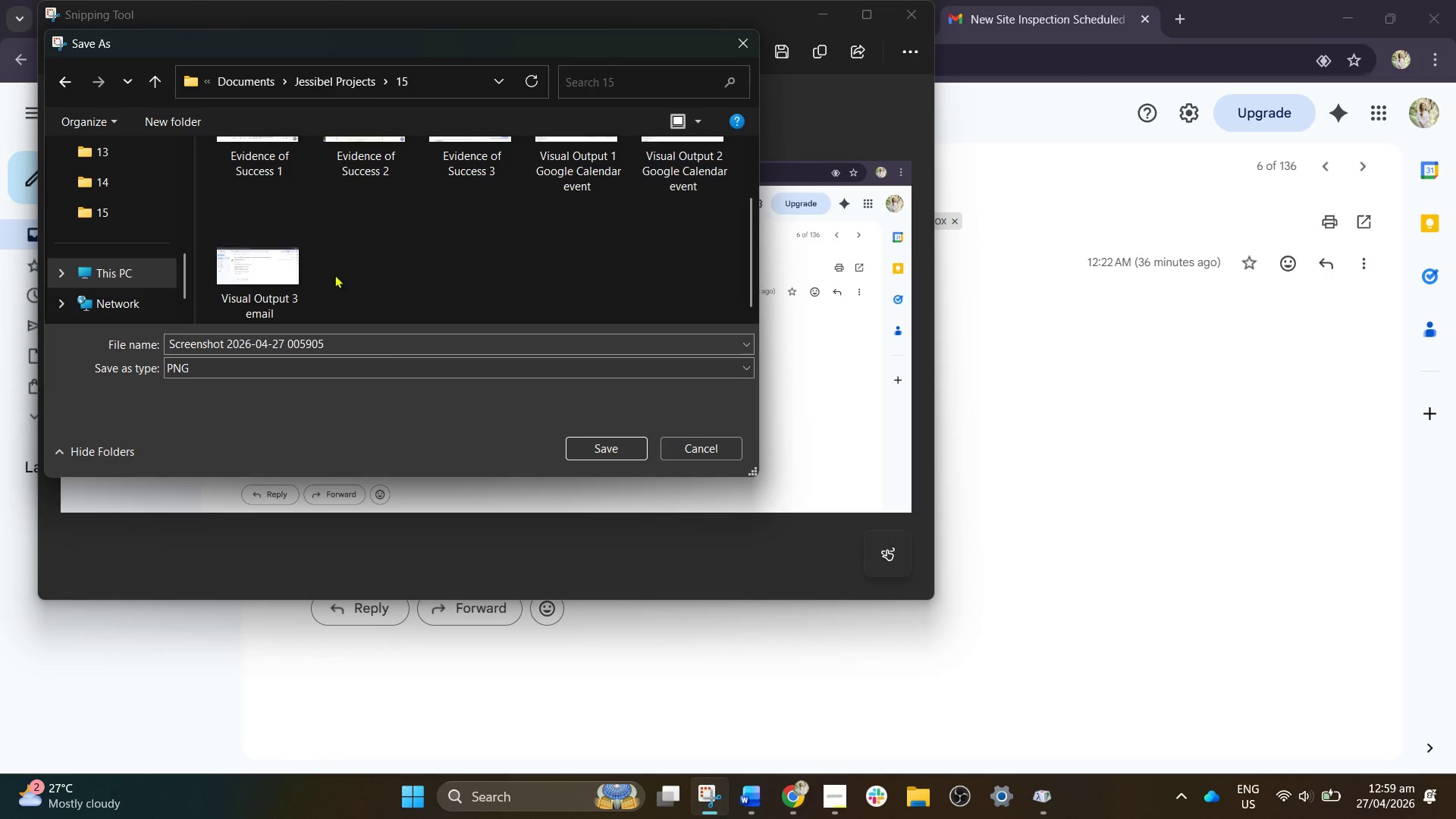 
left_click([262, 275])
 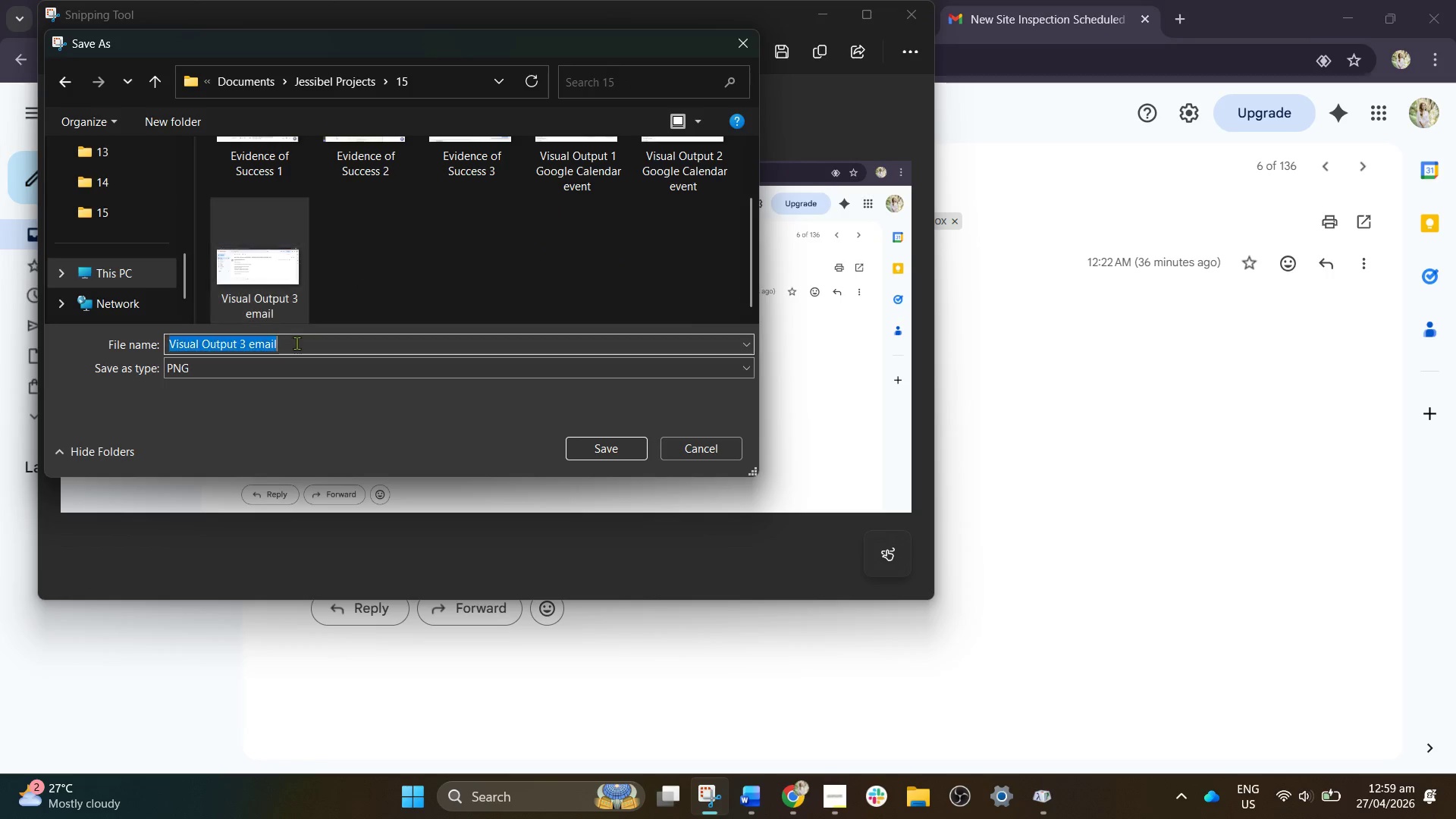 
double_click([297, 343])
 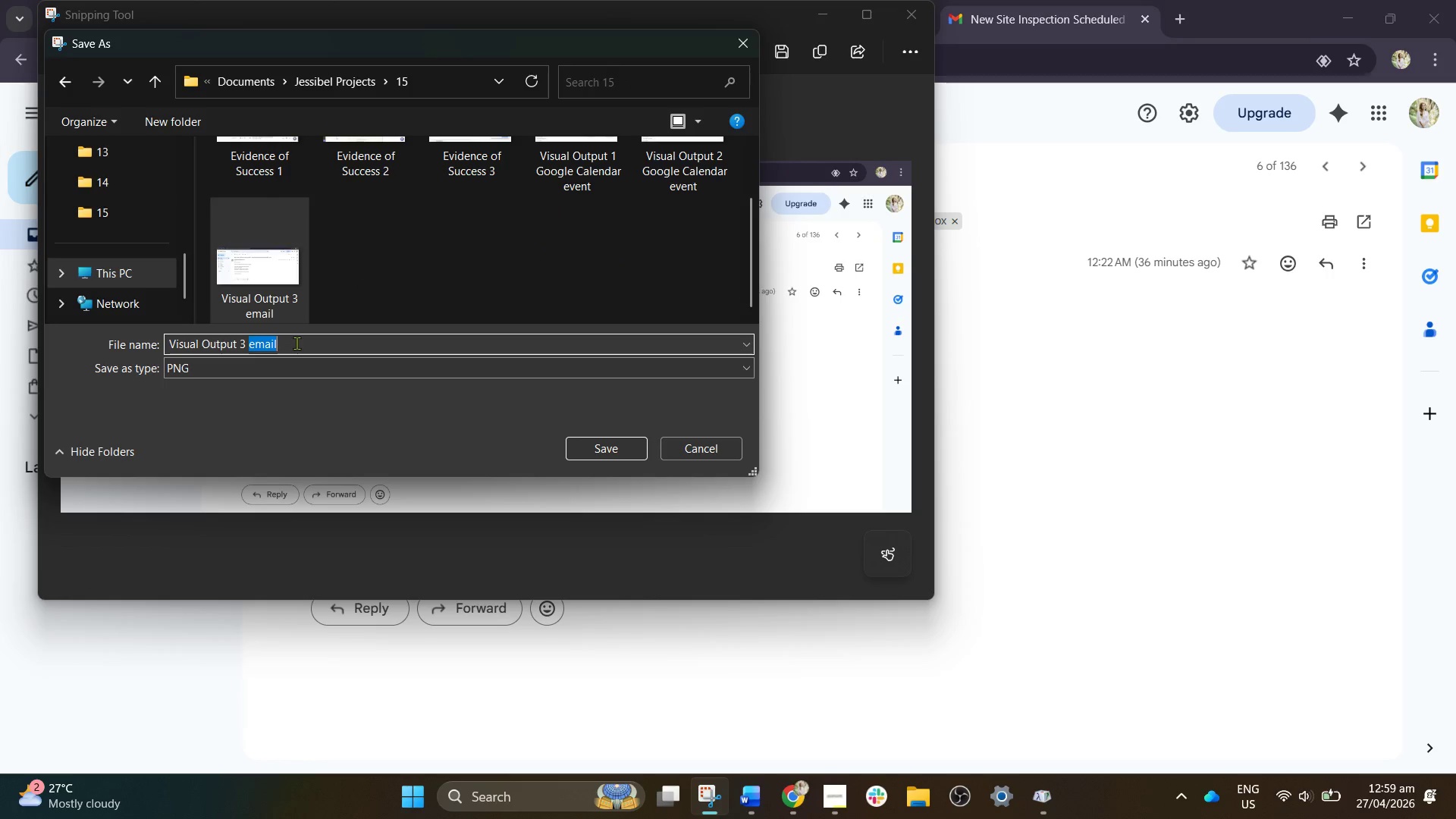 
triple_click([297, 343])
 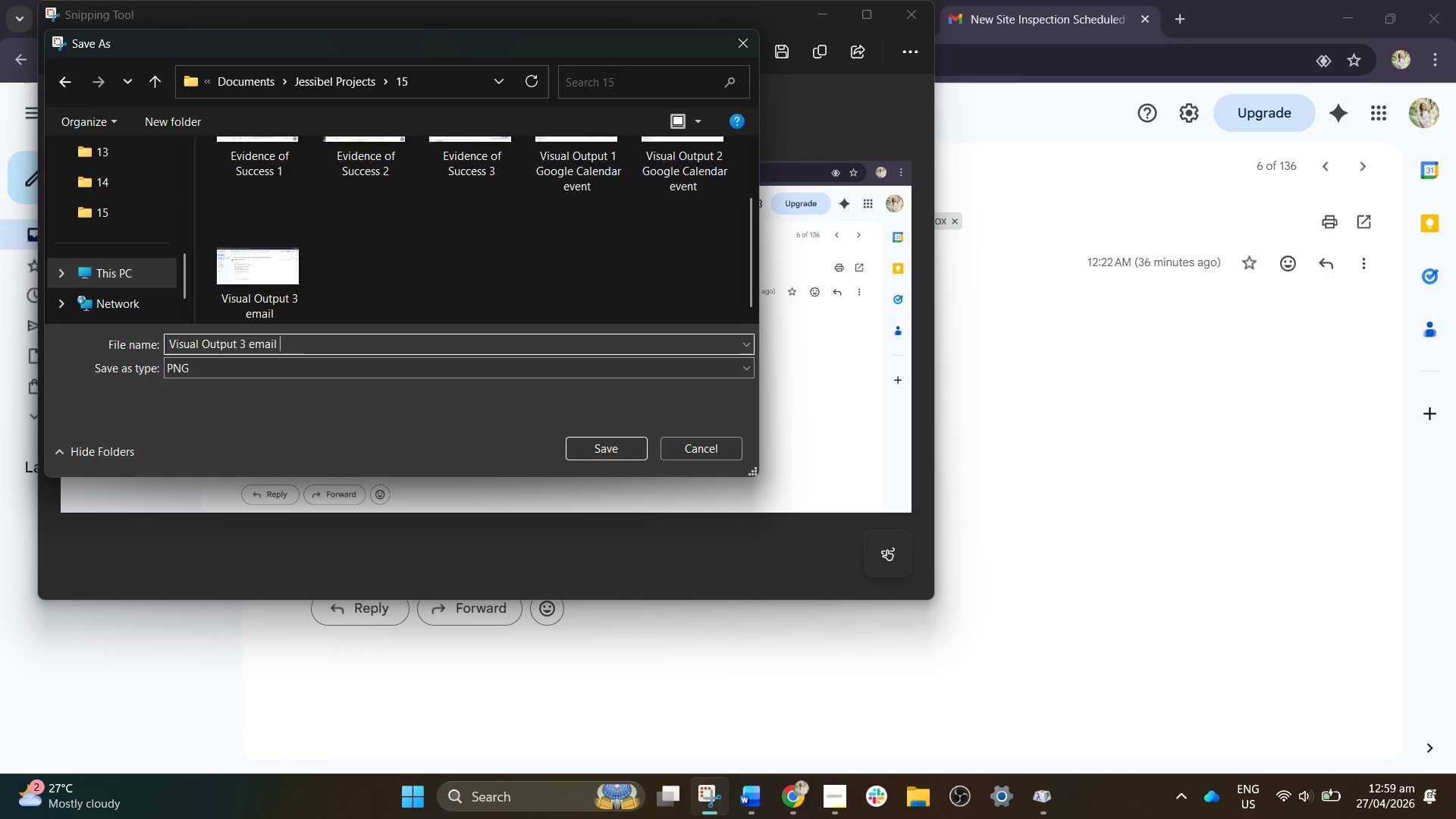 
key(Space)
 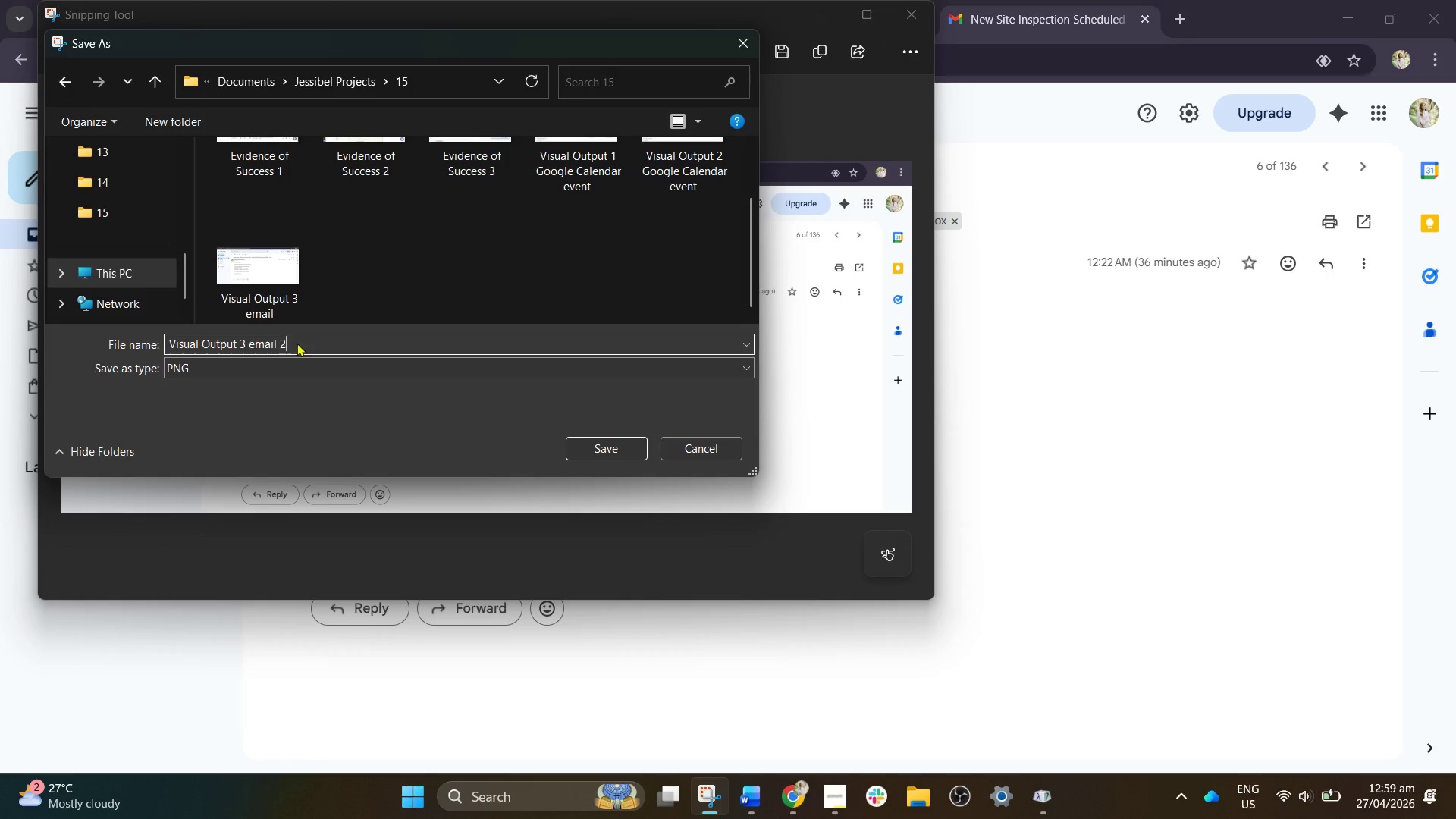 
key(2)
 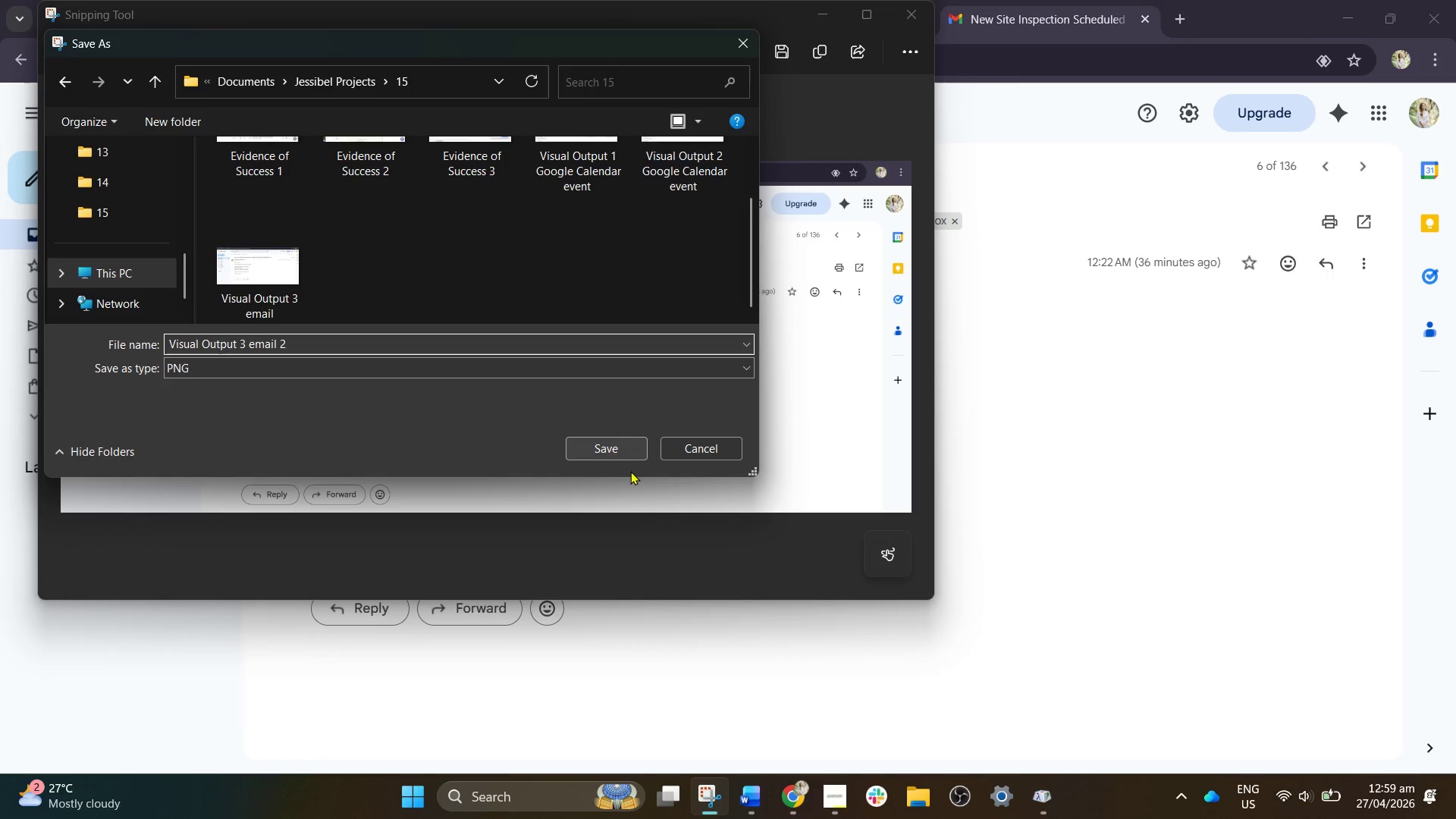 
left_click([613, 450])
 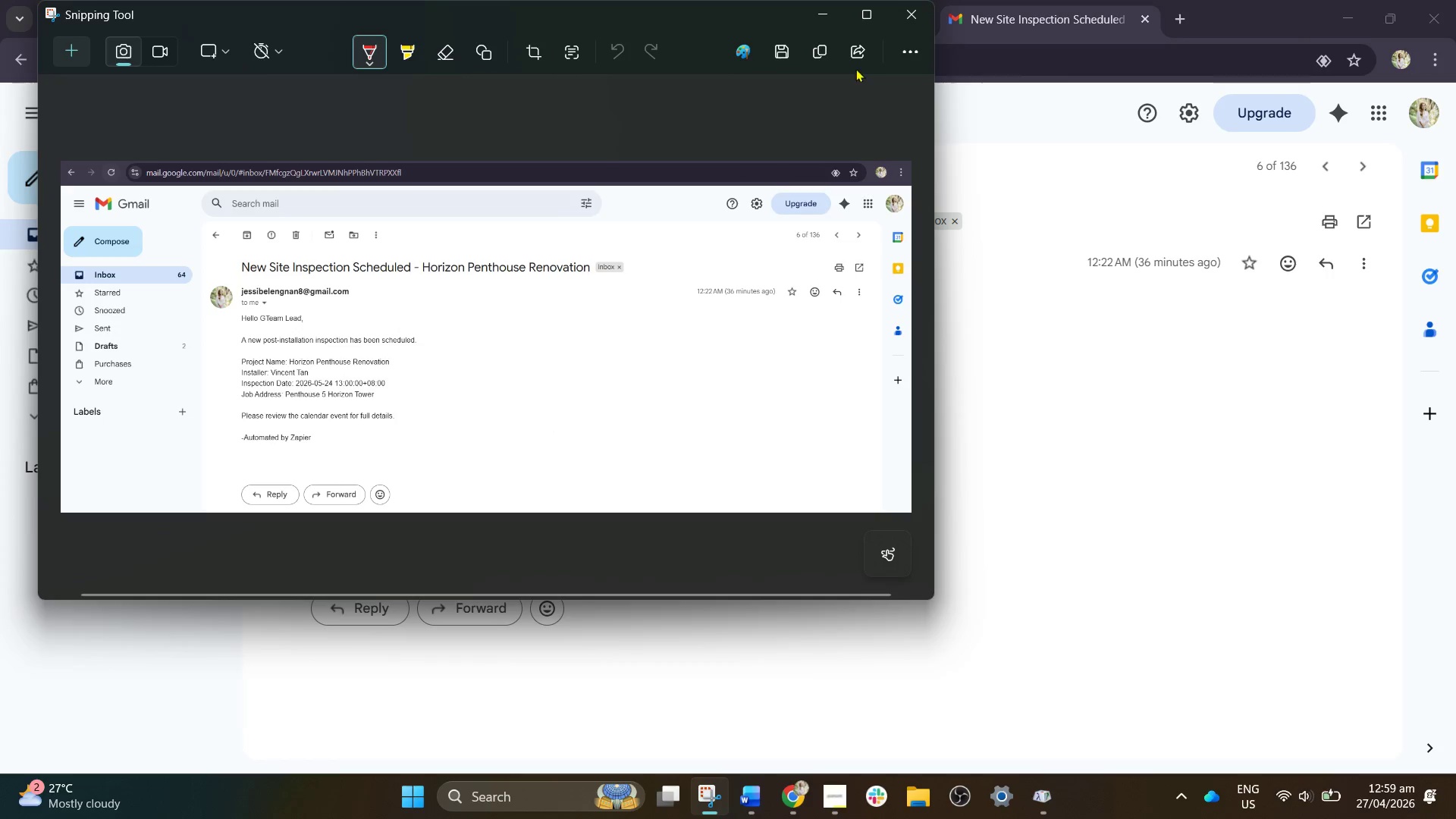 
left_click([817, 19])
 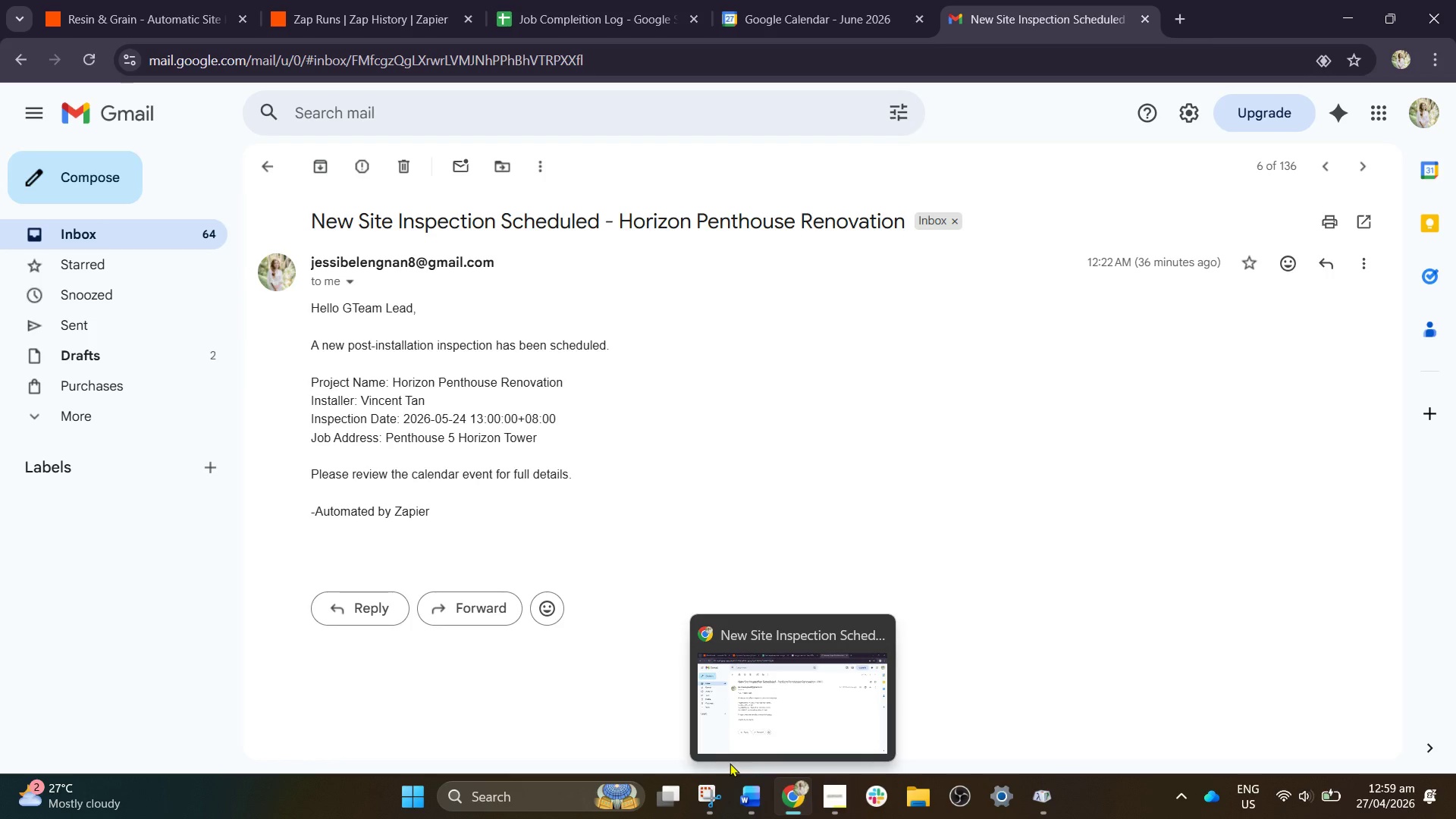 
wait(20.48)
 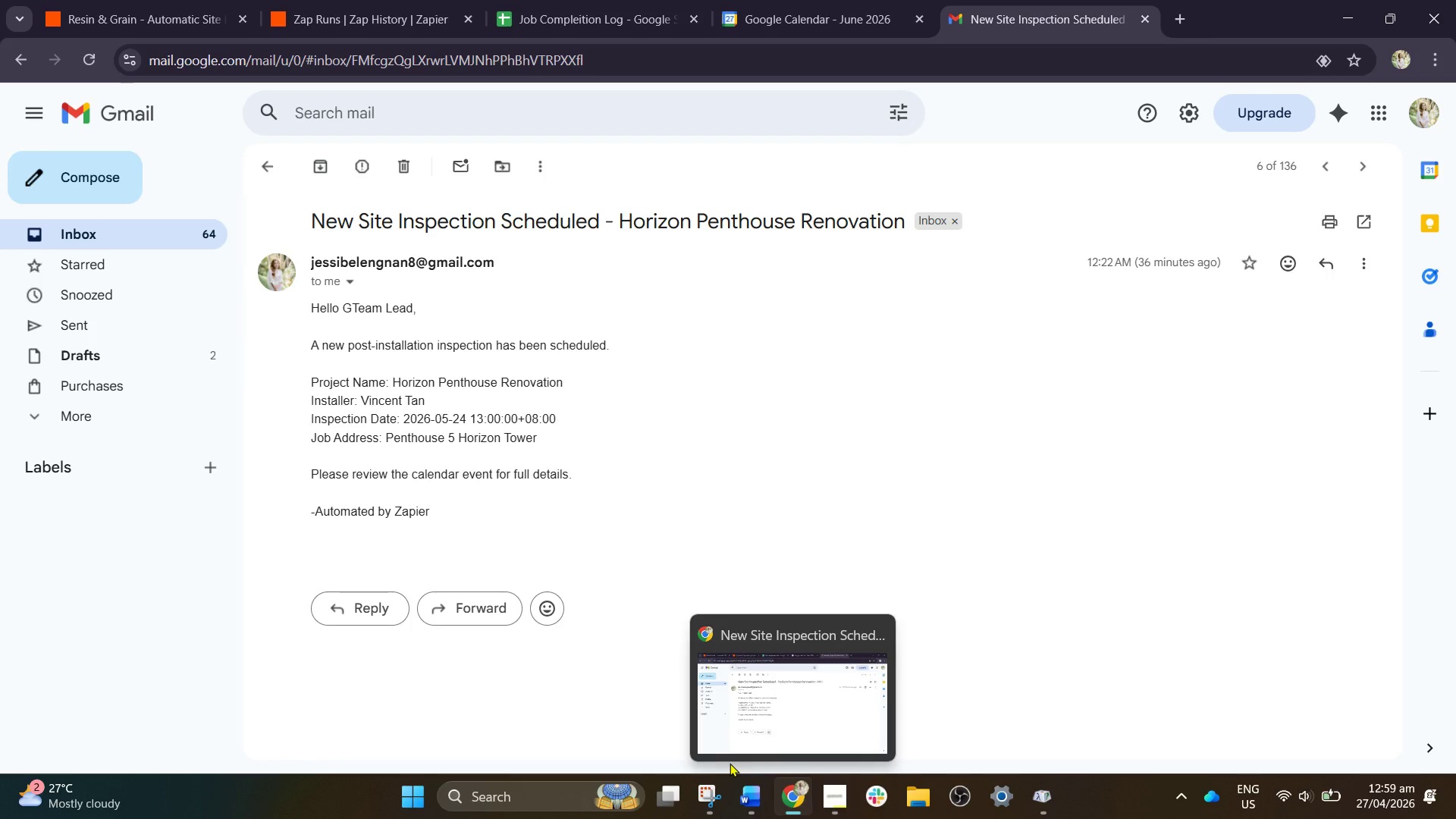 
left_click([359, 0])
 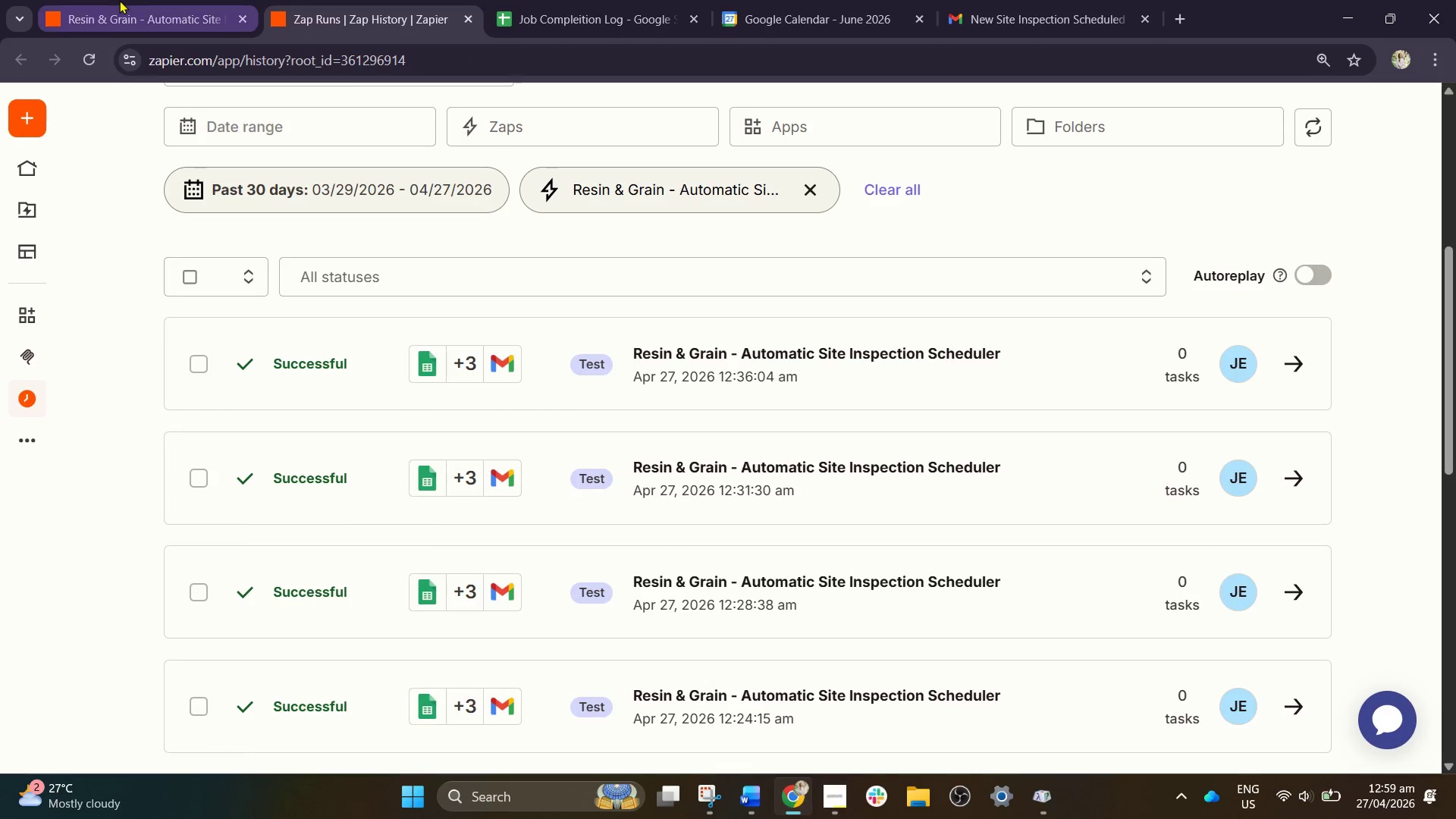 
left_click([119, 0])
 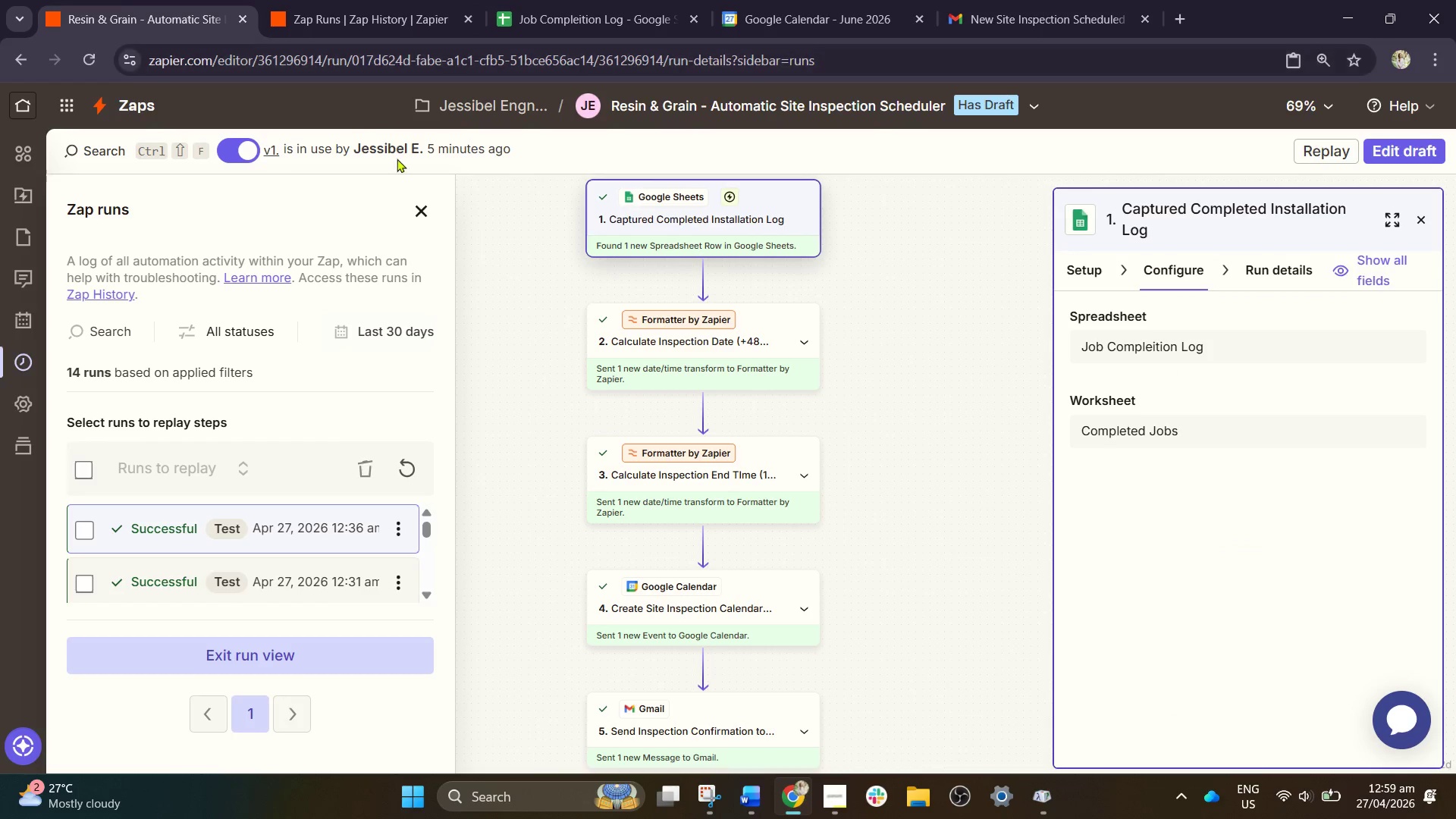 
left_click([701, 639])
 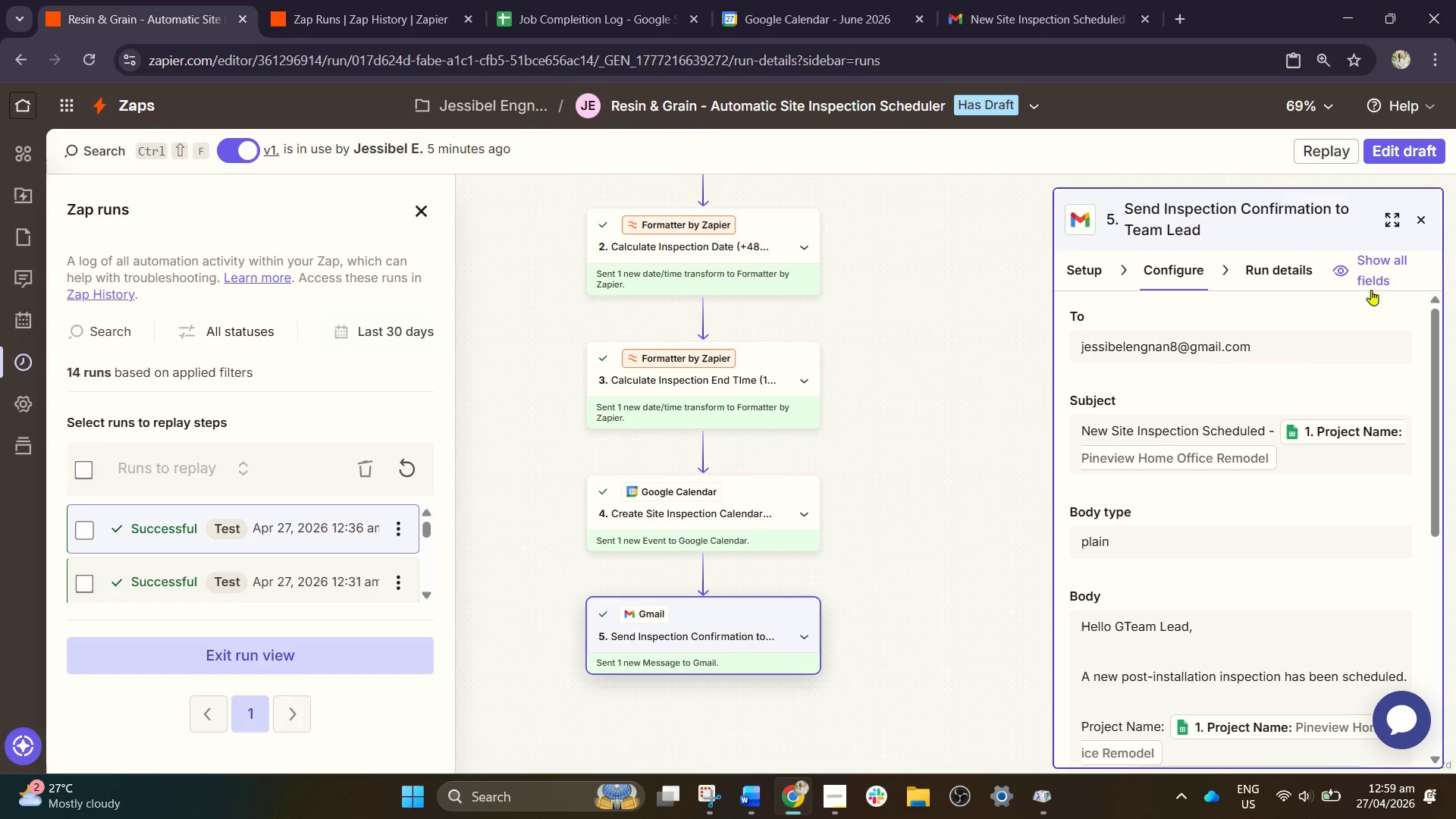 
scroll: coordinate [605, 483], scroll_direction: down, amount: 2.0
 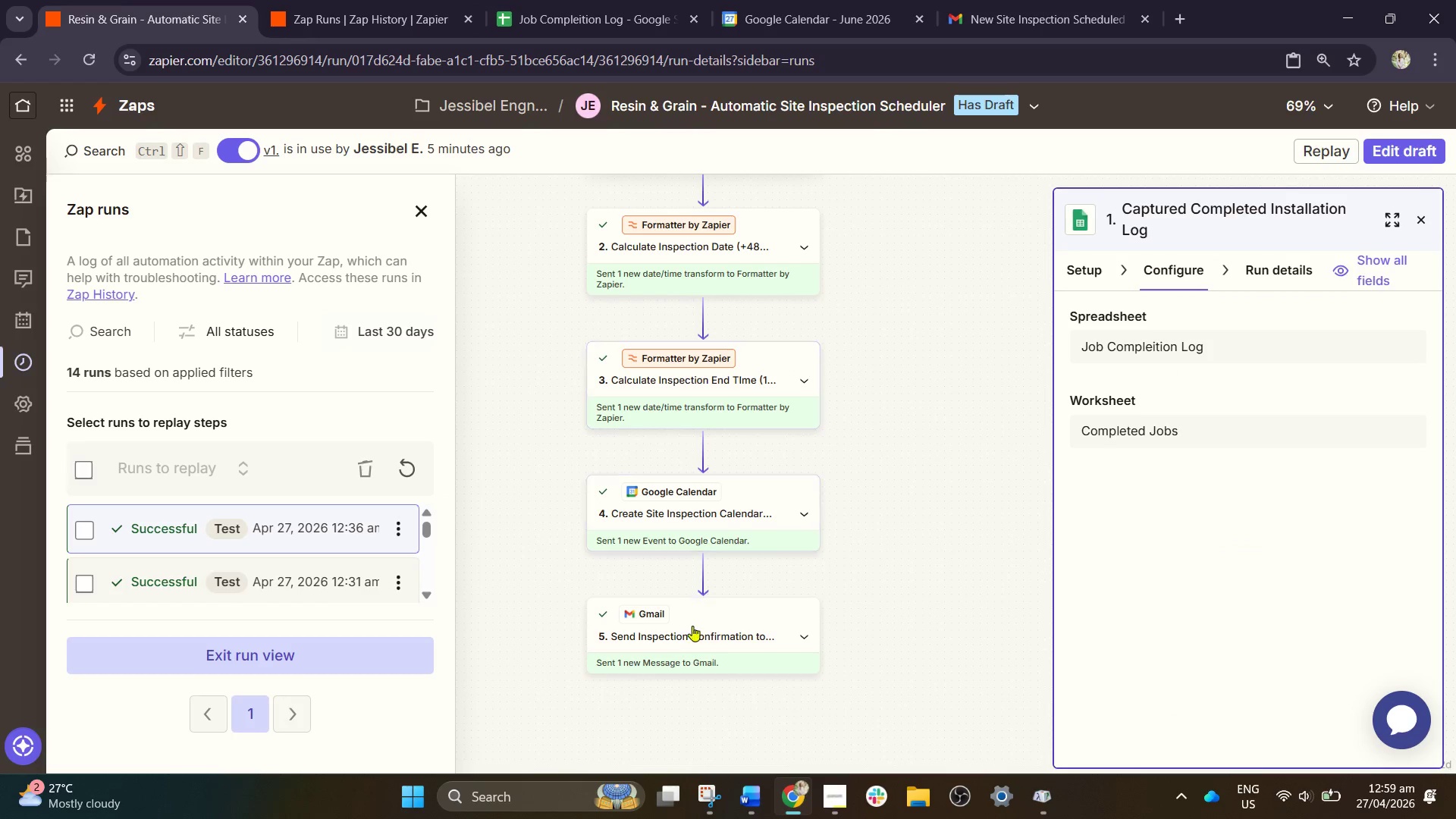 
left_click([1313, 268])
 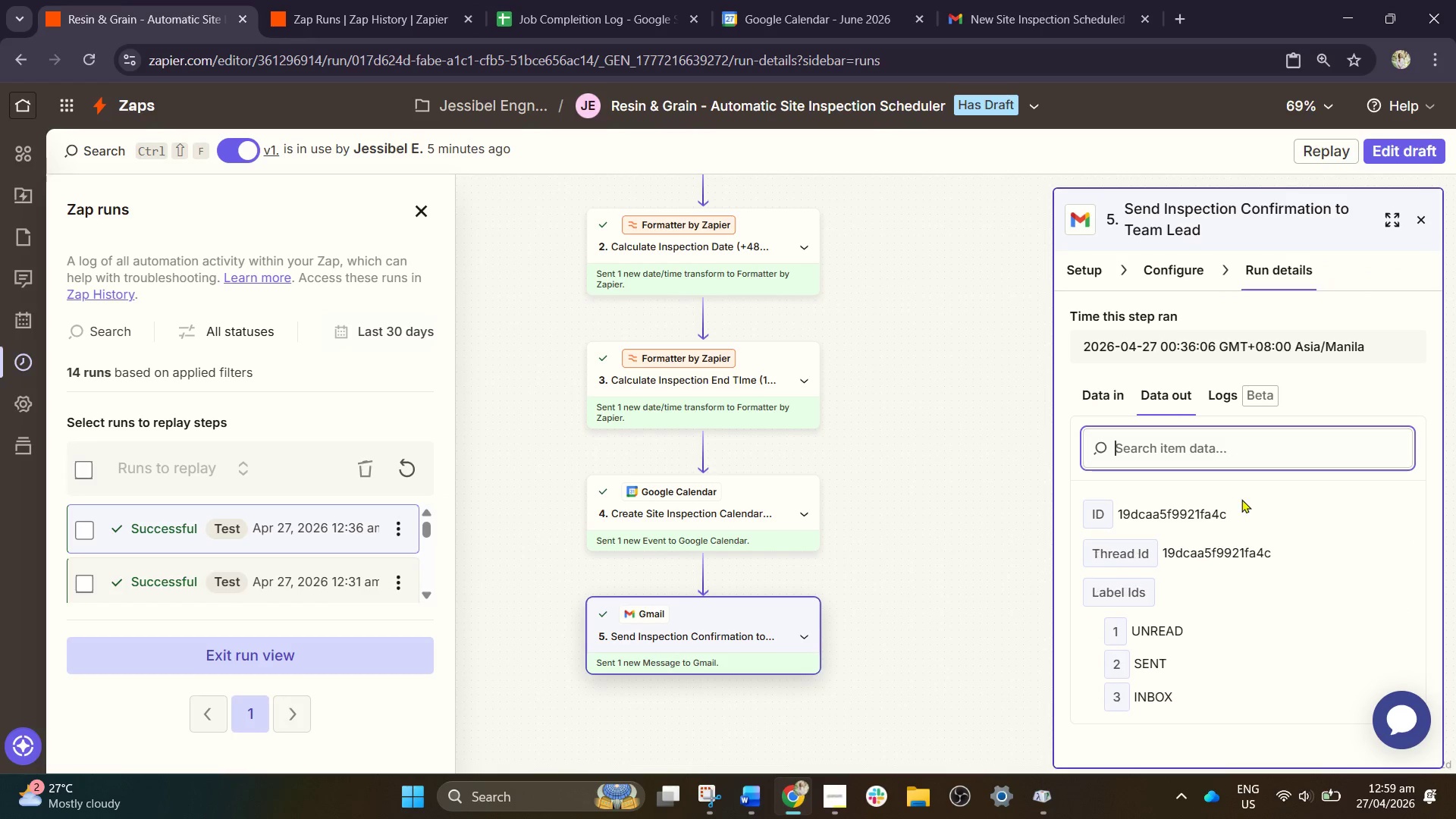 
scroll: coordinate [1246, 502], scroll_direction: down, amount: 2.0
 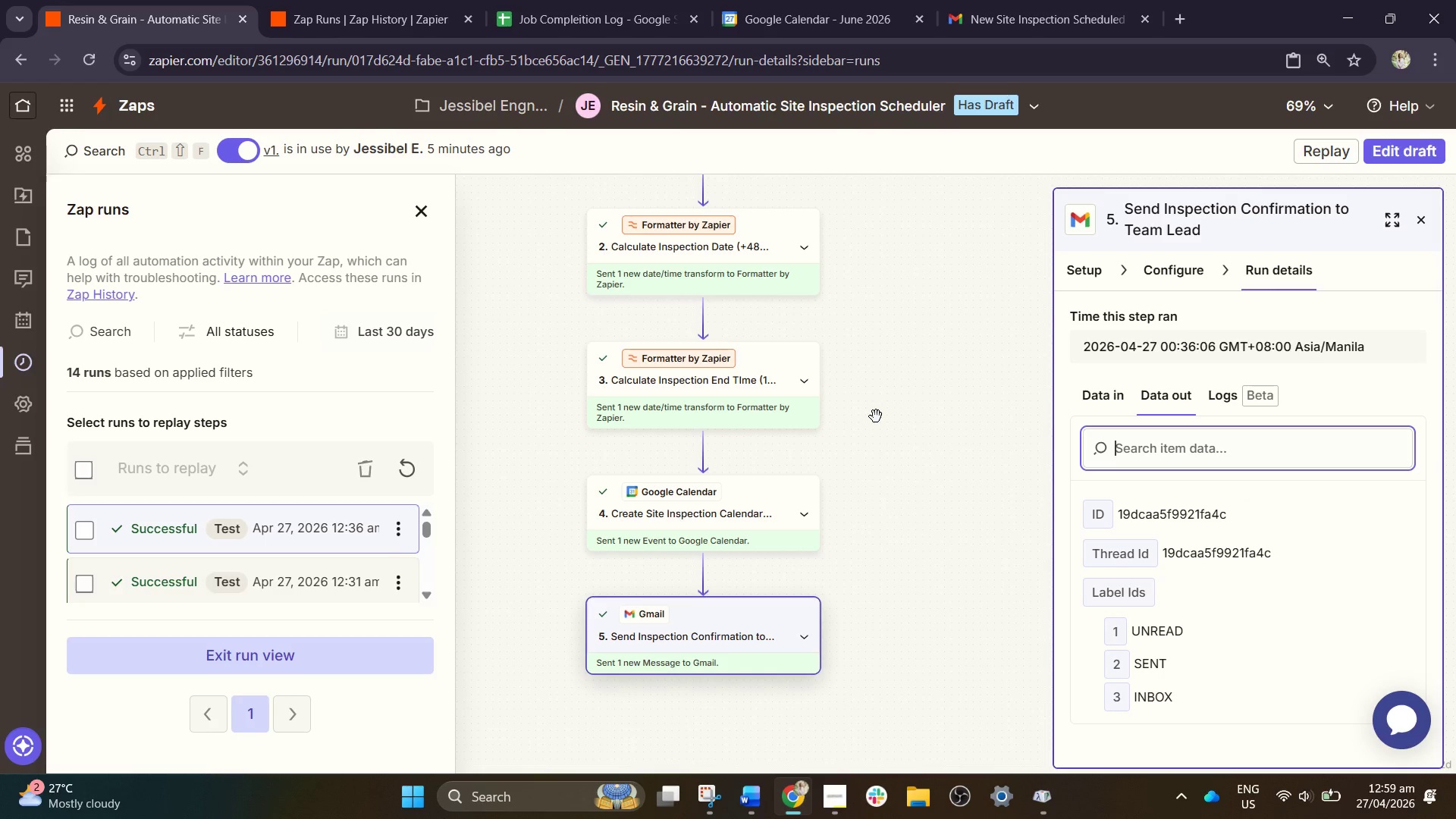 
scroll: coordinate [876, 416], scroll_direction: up, amount: 2.0
 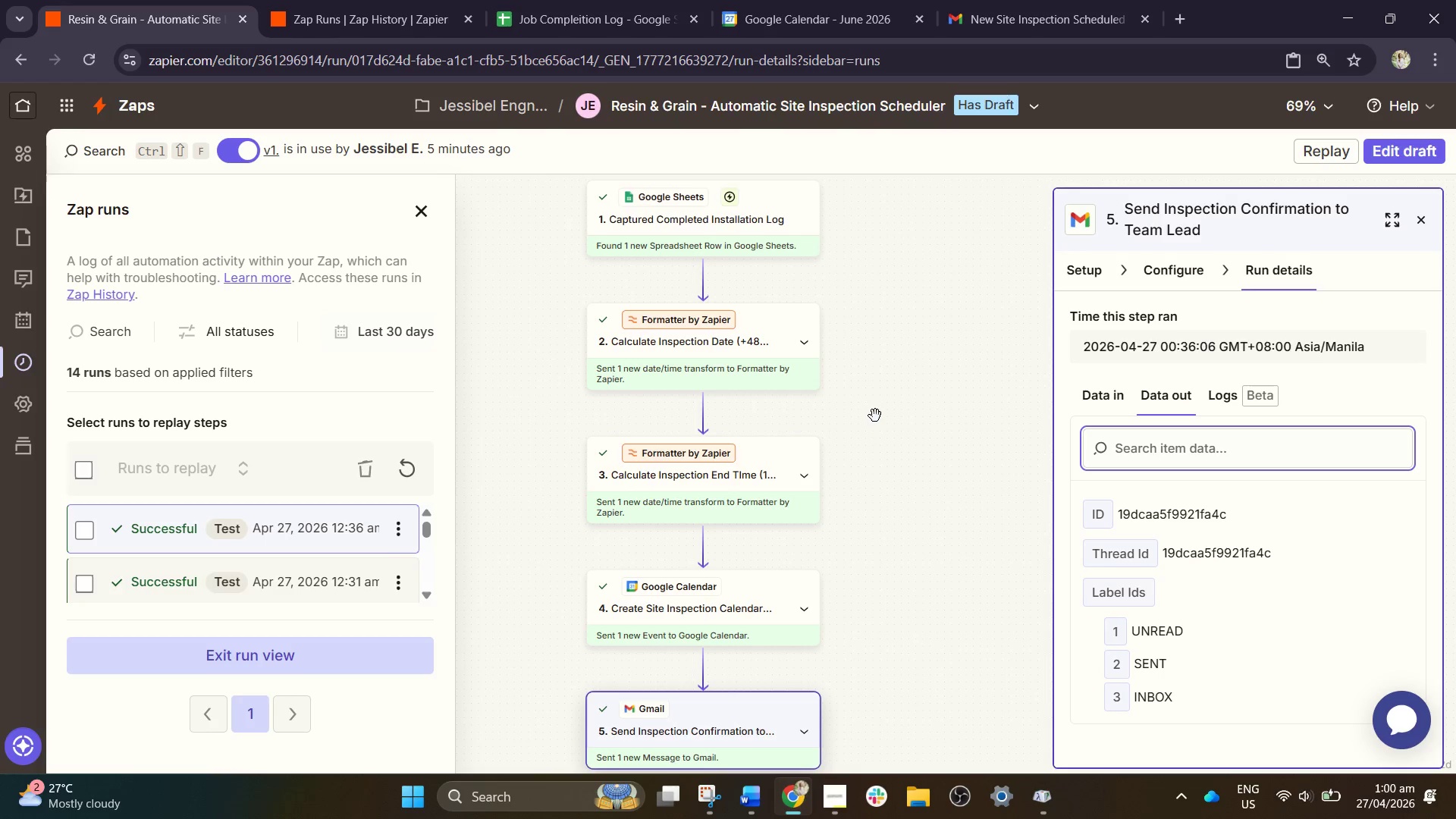 
left_click([768, 469])
 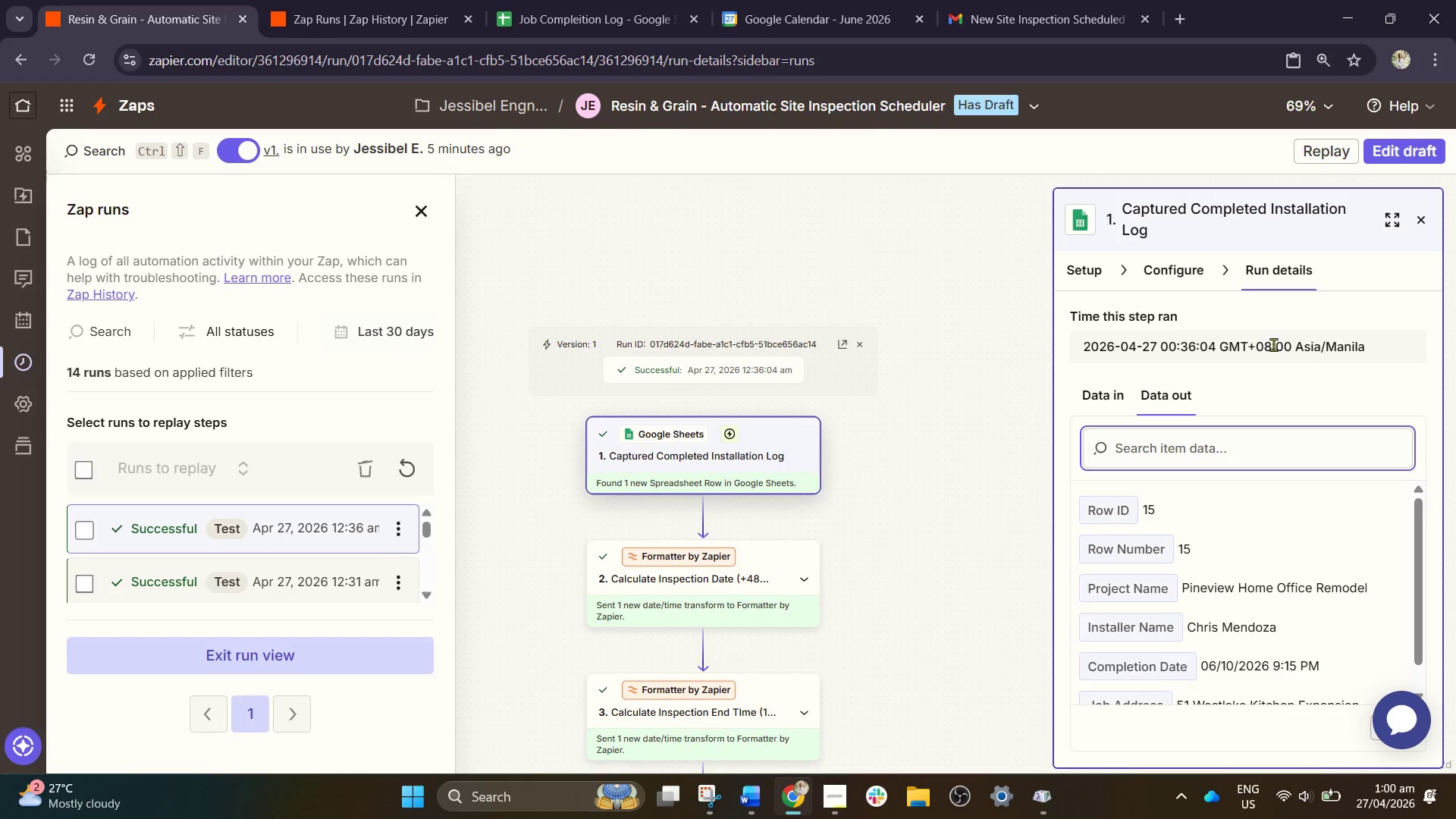 
scroll: coordinate [822, 424], scroll_direction: up, amount: 5.0
 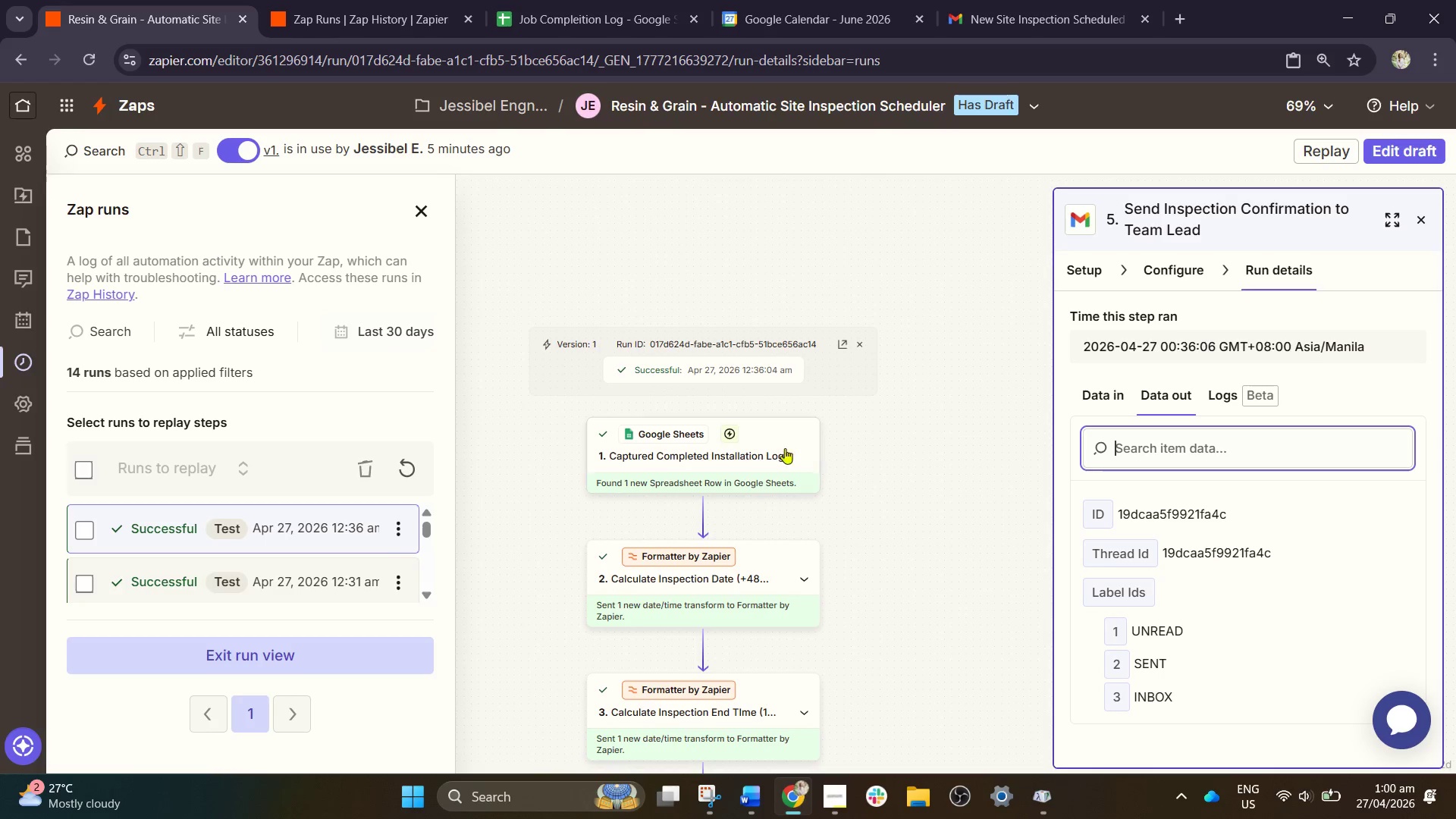 
left_click([1291, 279])
 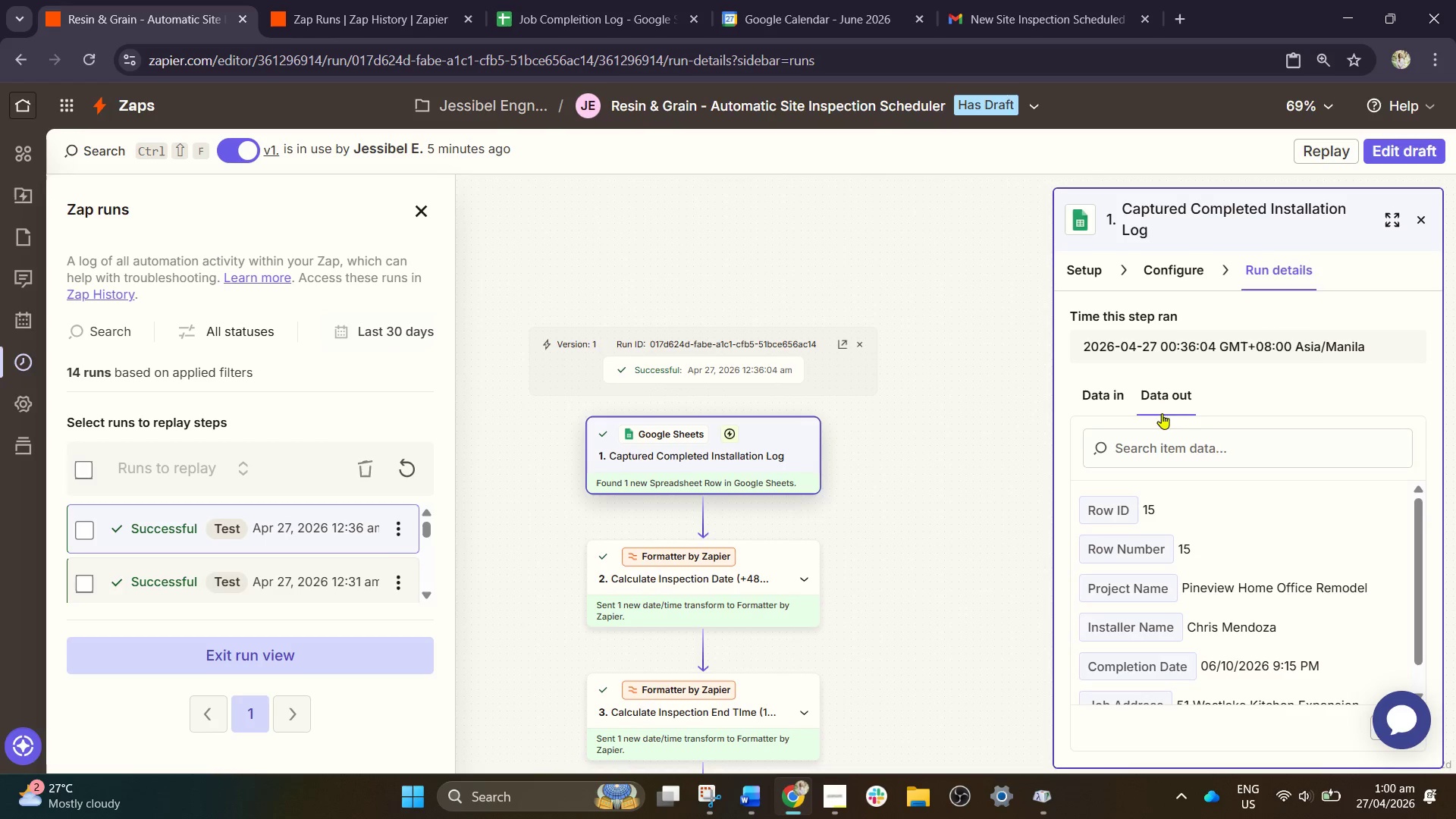 
left_click([1114, 400])
 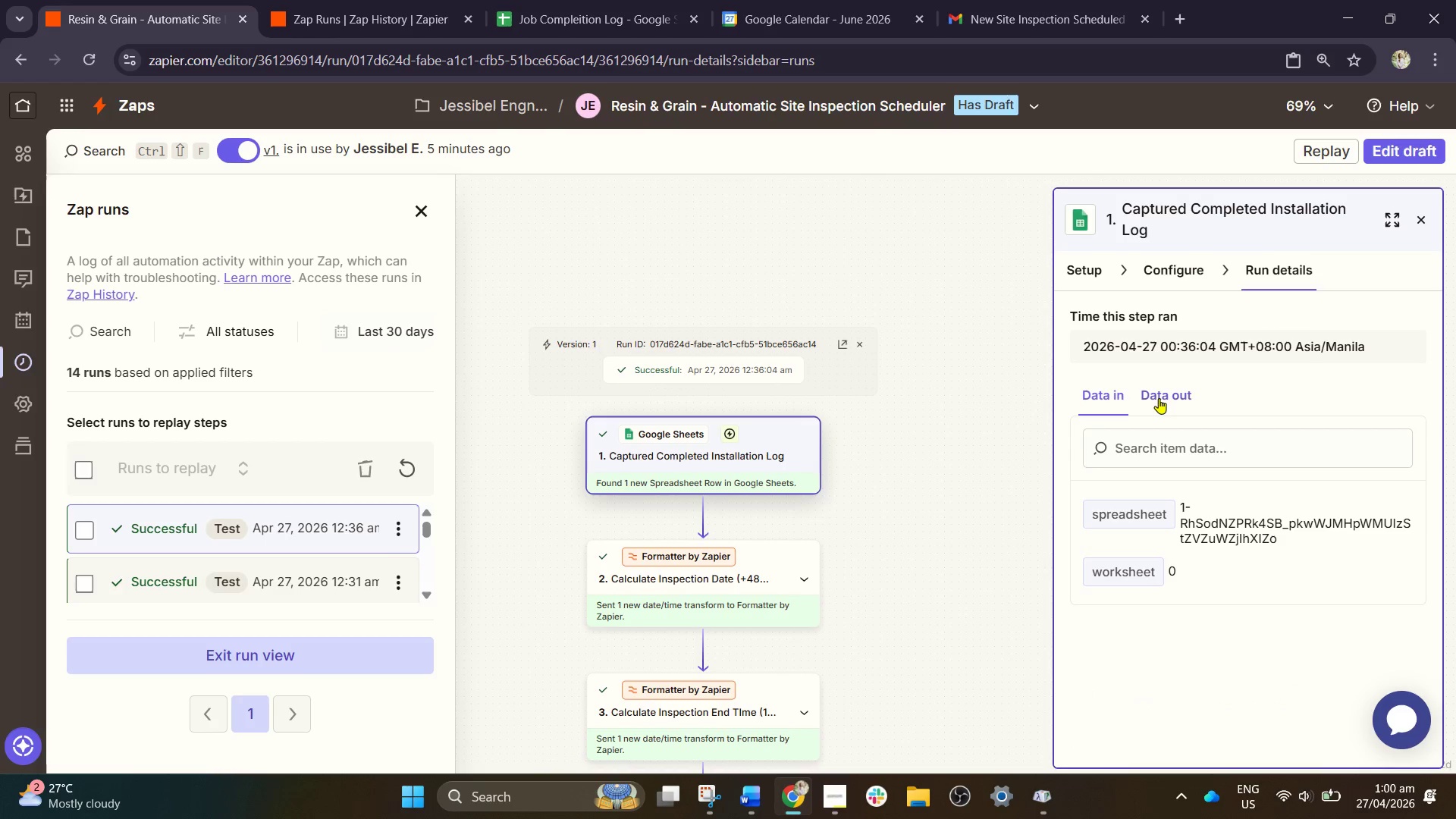 
left_click([1159, 398])
 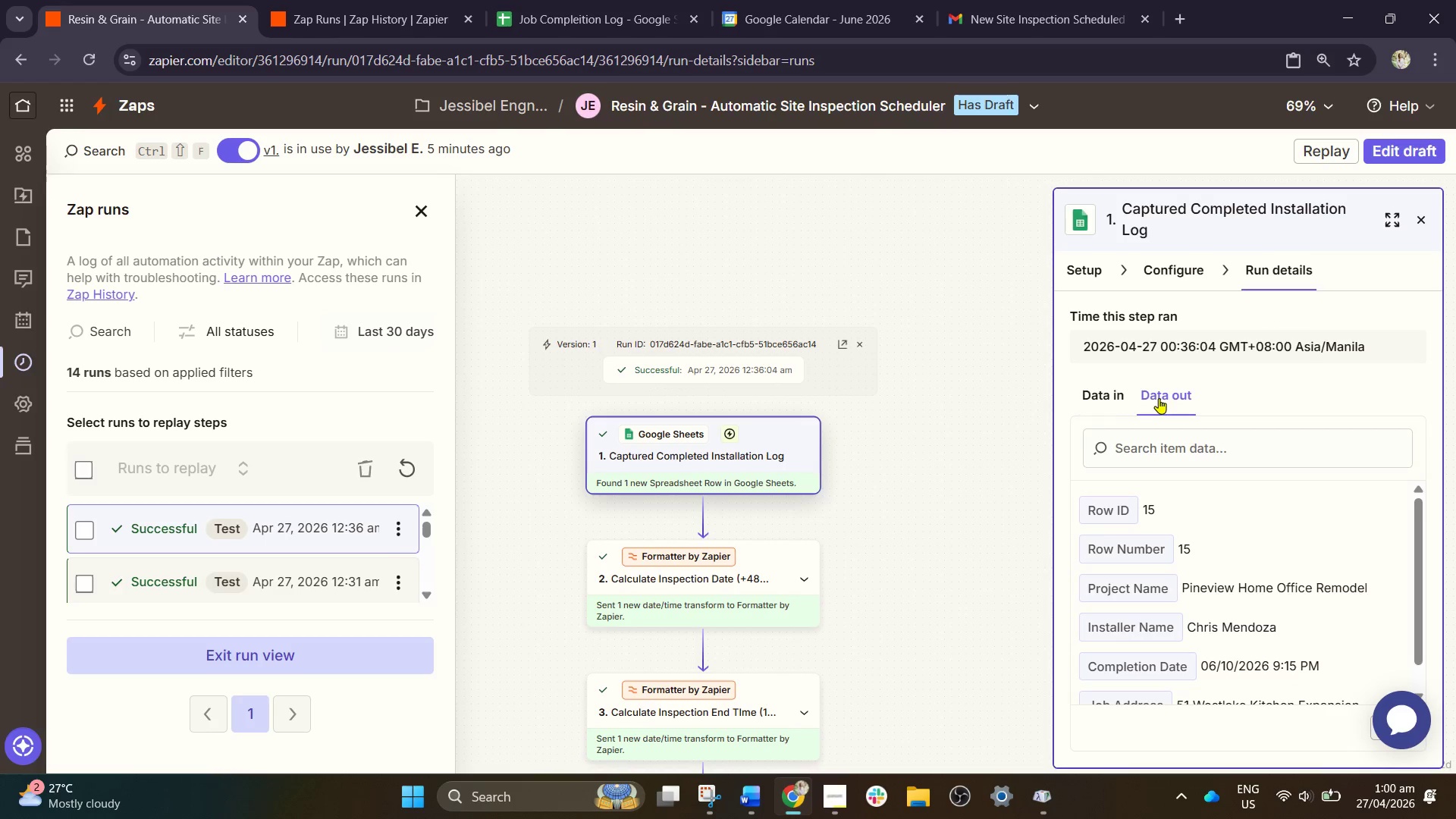 
left_click([1107, 394])
 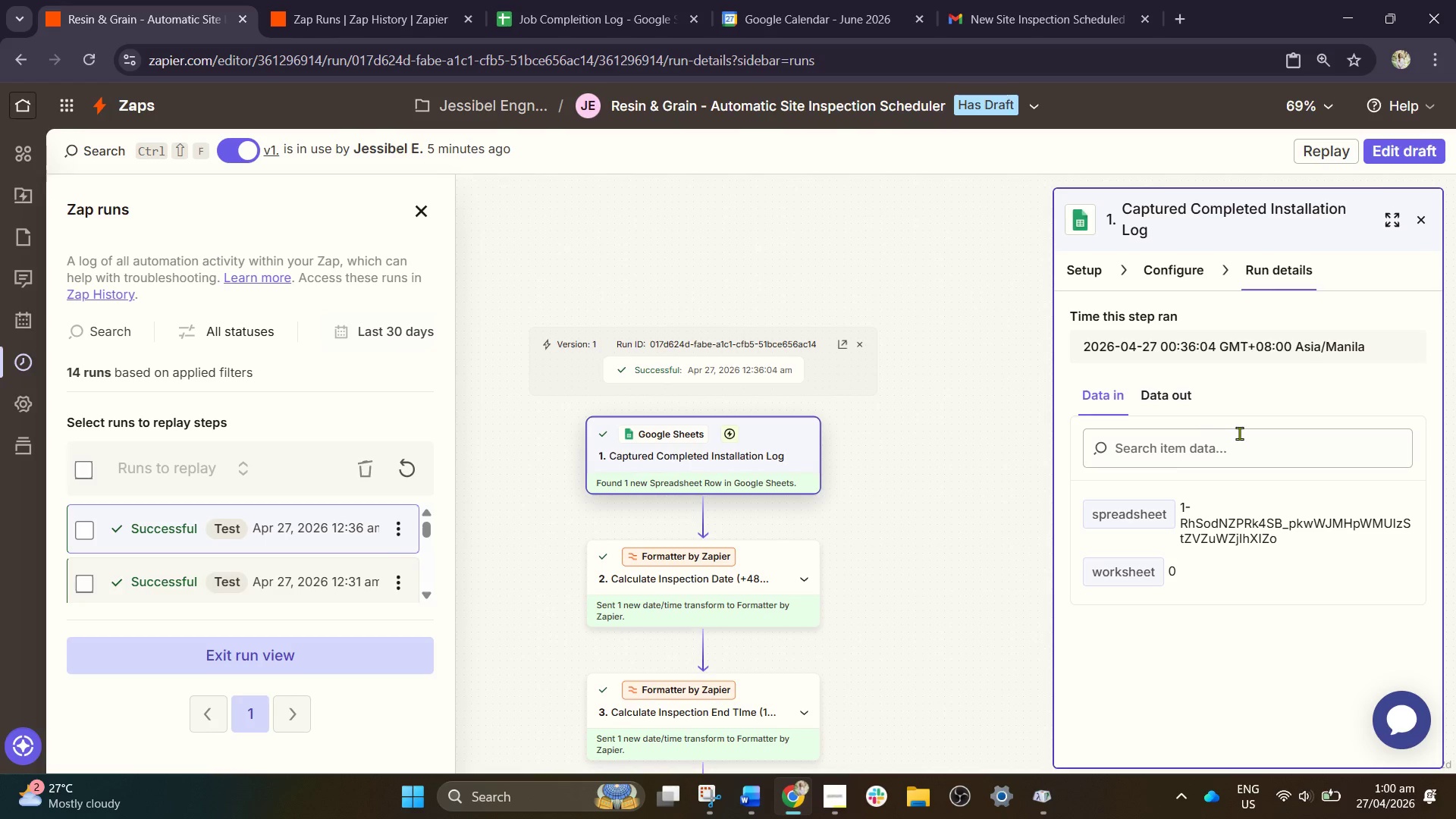 
left_click([1159, 403])
 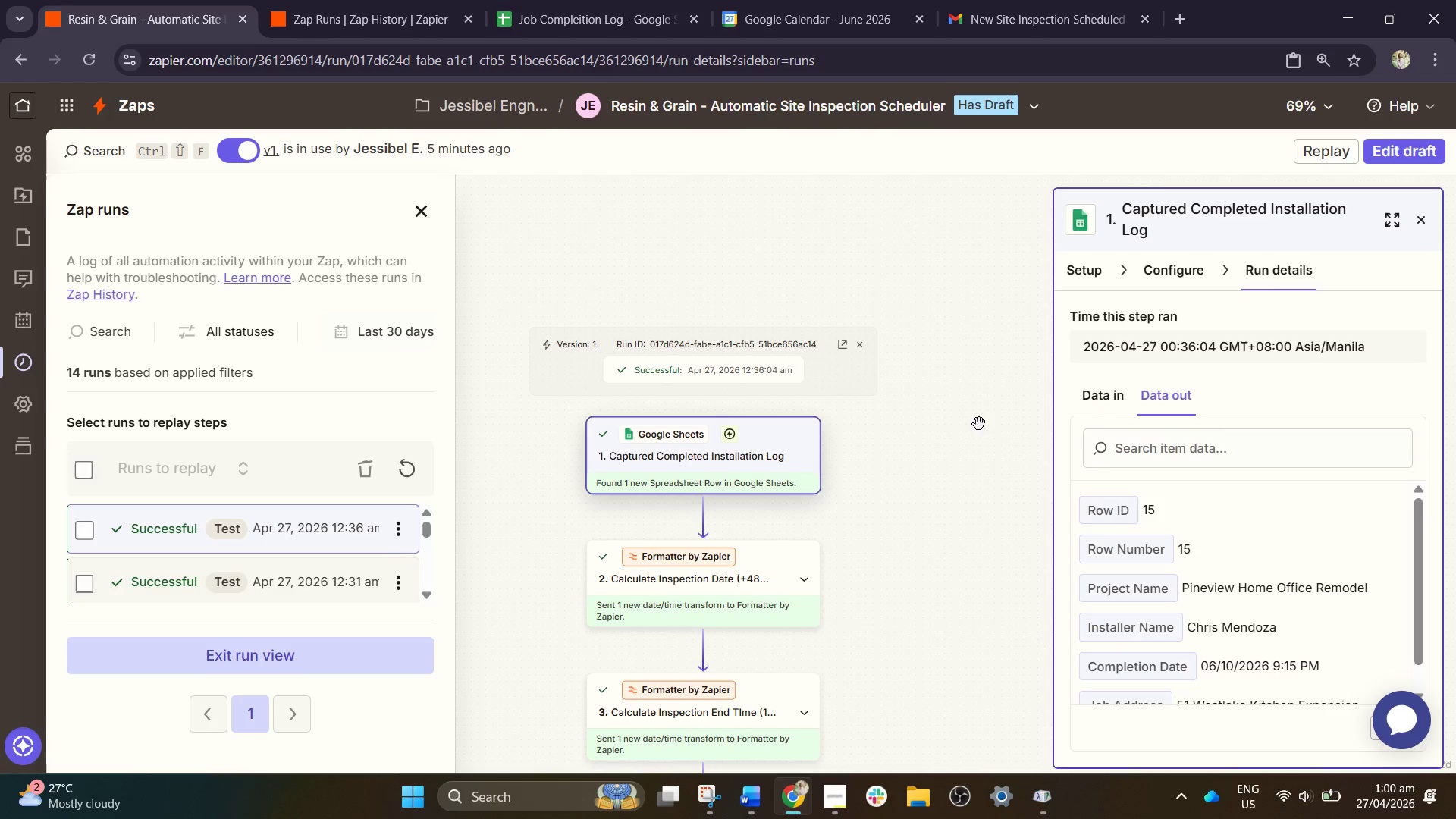 
scroll: coordinate [903, 517], scroll_direction: down, amount: 5.0
 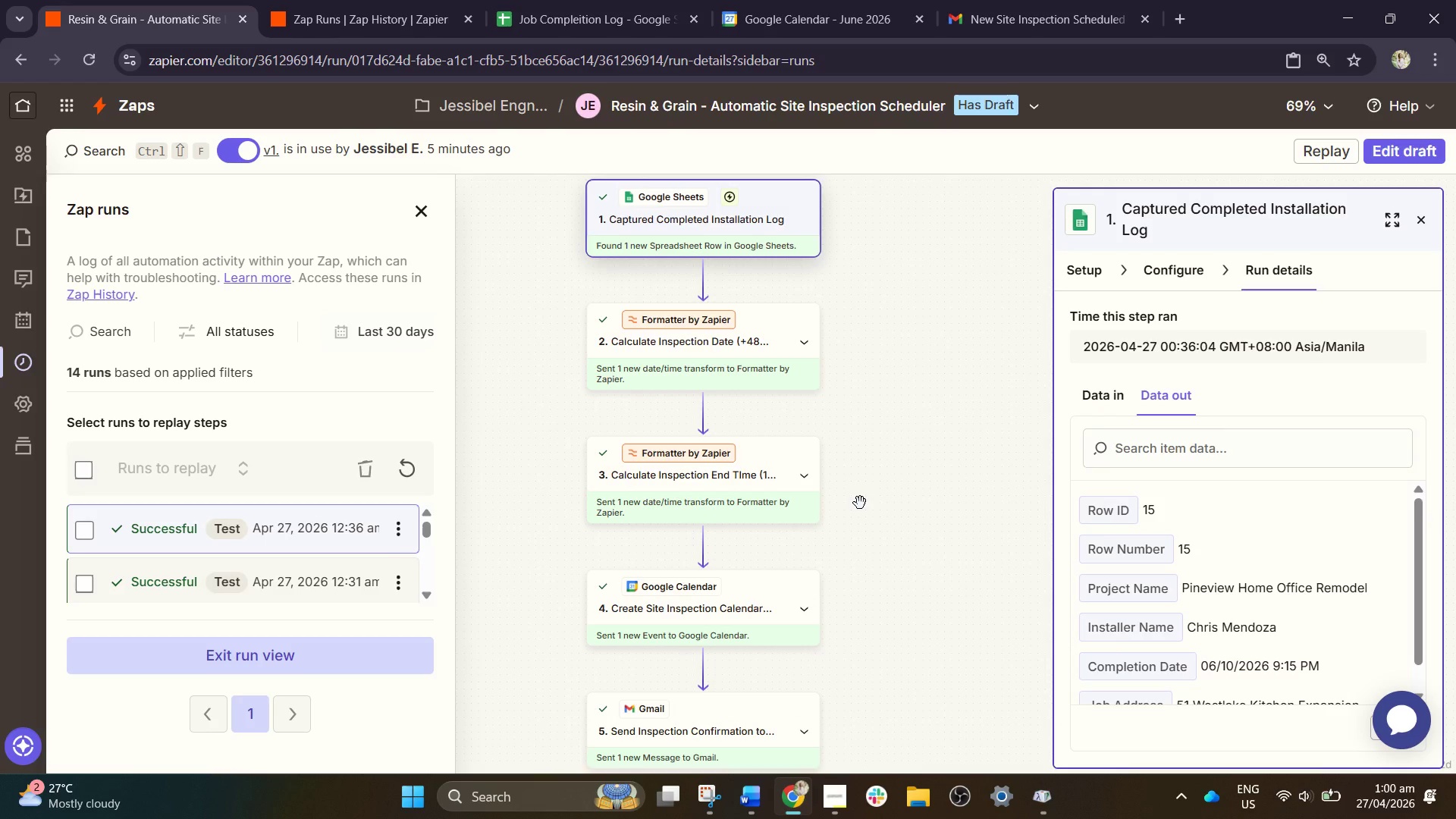 
wait(7.99)
 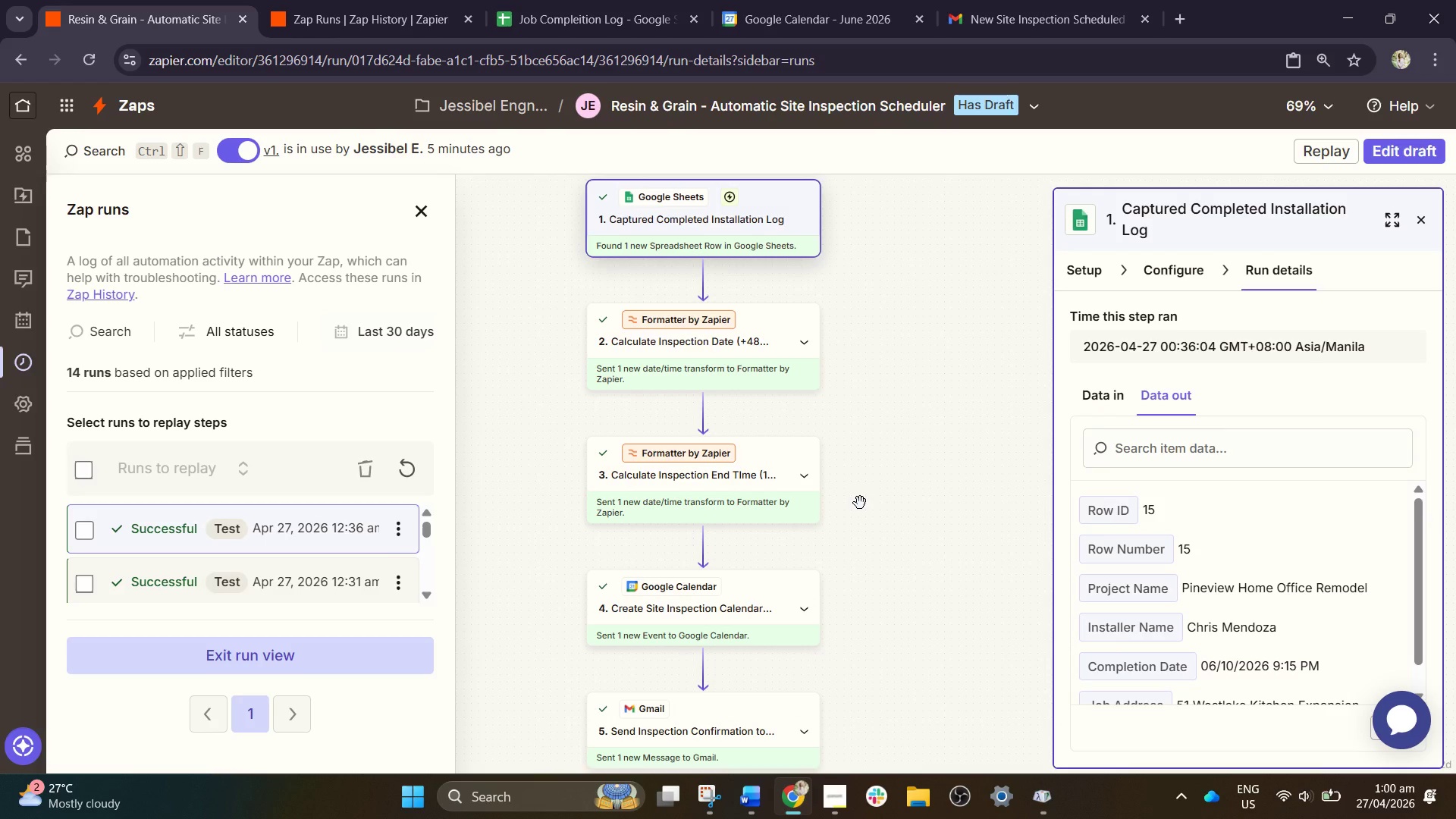 
left_click([764, 798])
 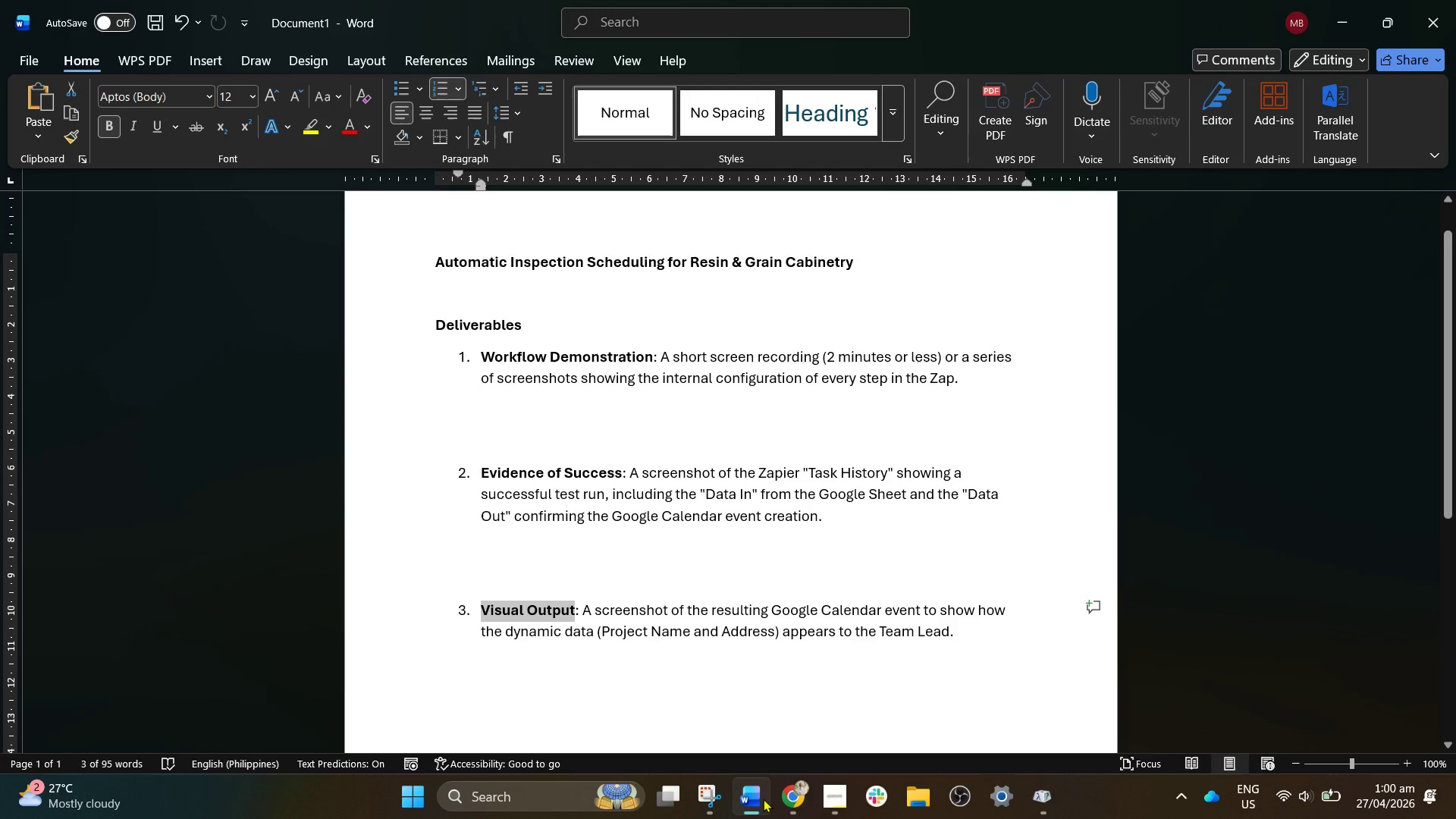 
left_click([763, 799])
 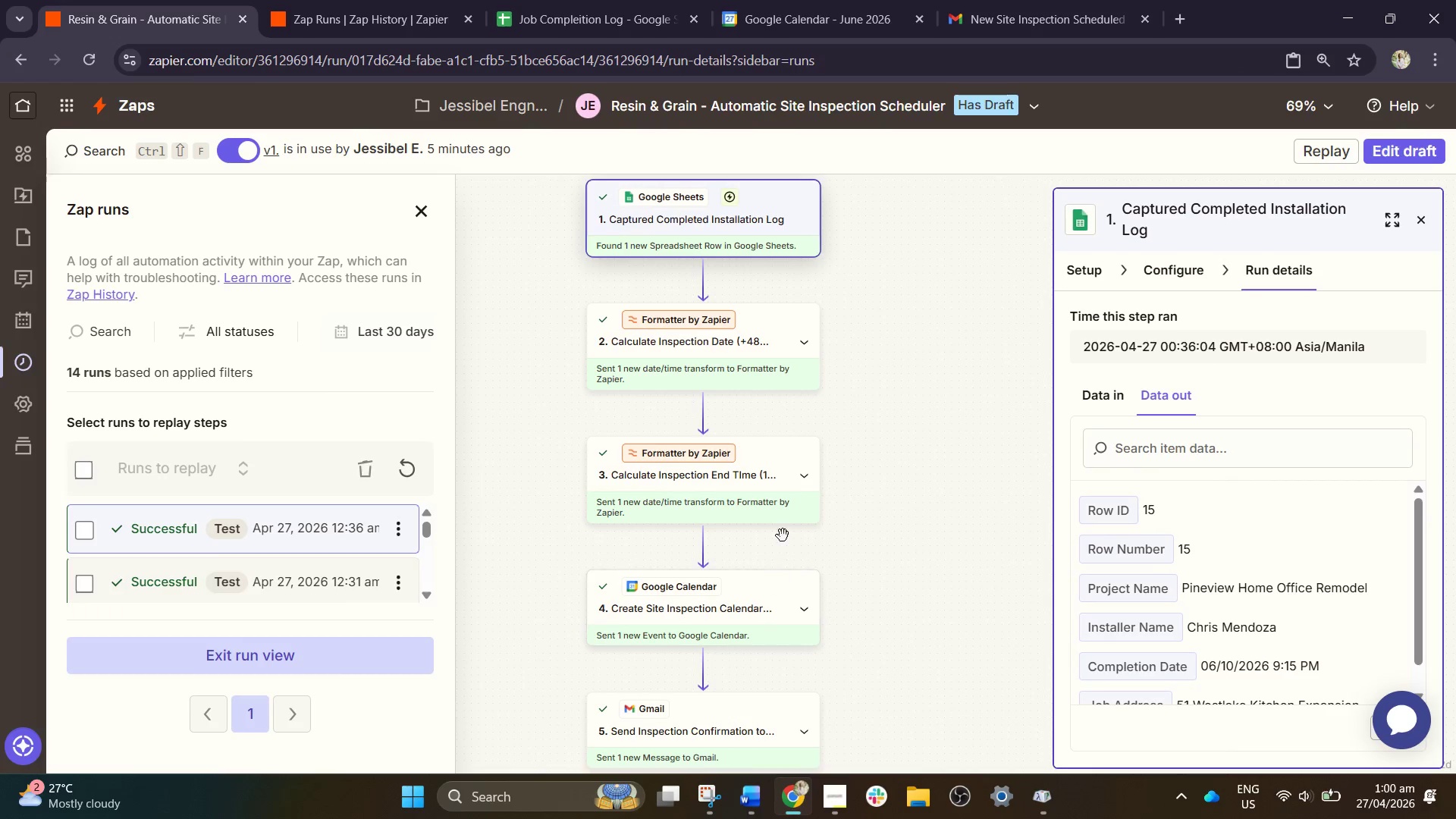 
scroll: coordinate [864, 462], scroll_direction: up, amount: 3.0
 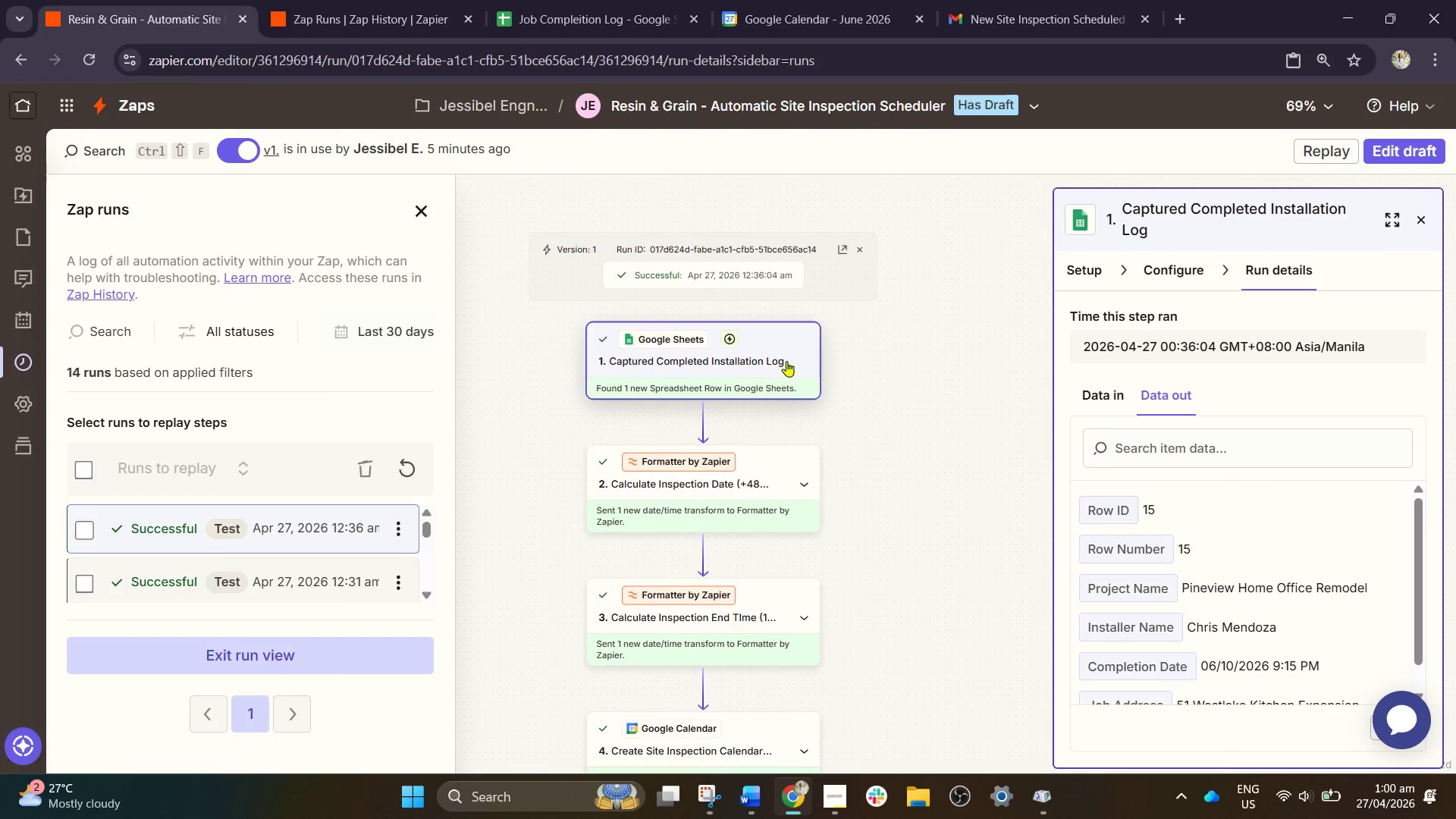 
hold_key(key=ControlLeft, duration=1.14)
 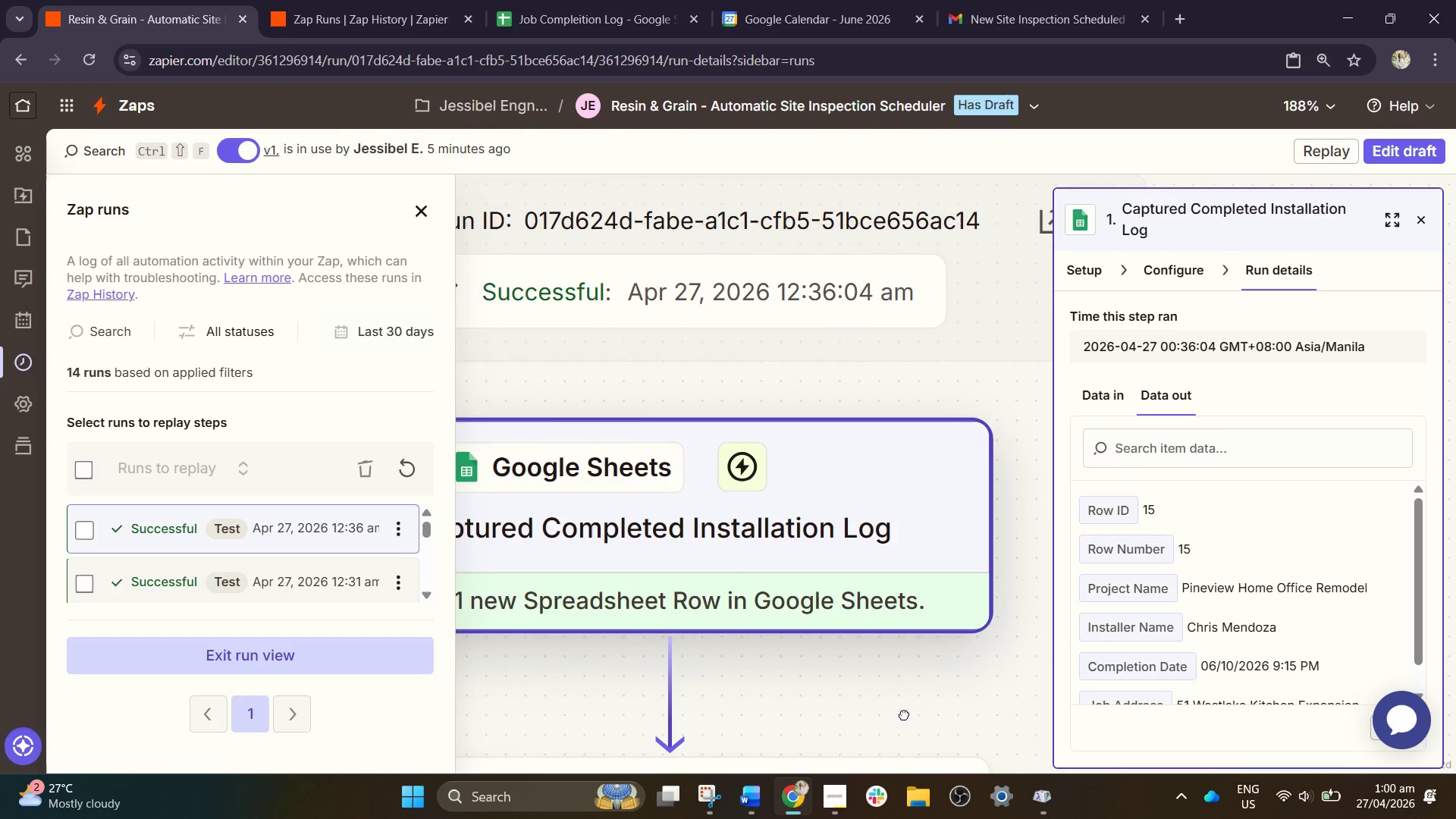 
left_click_drag(start_coordinate=[777, 520], to_coordinate=[904, 714])
 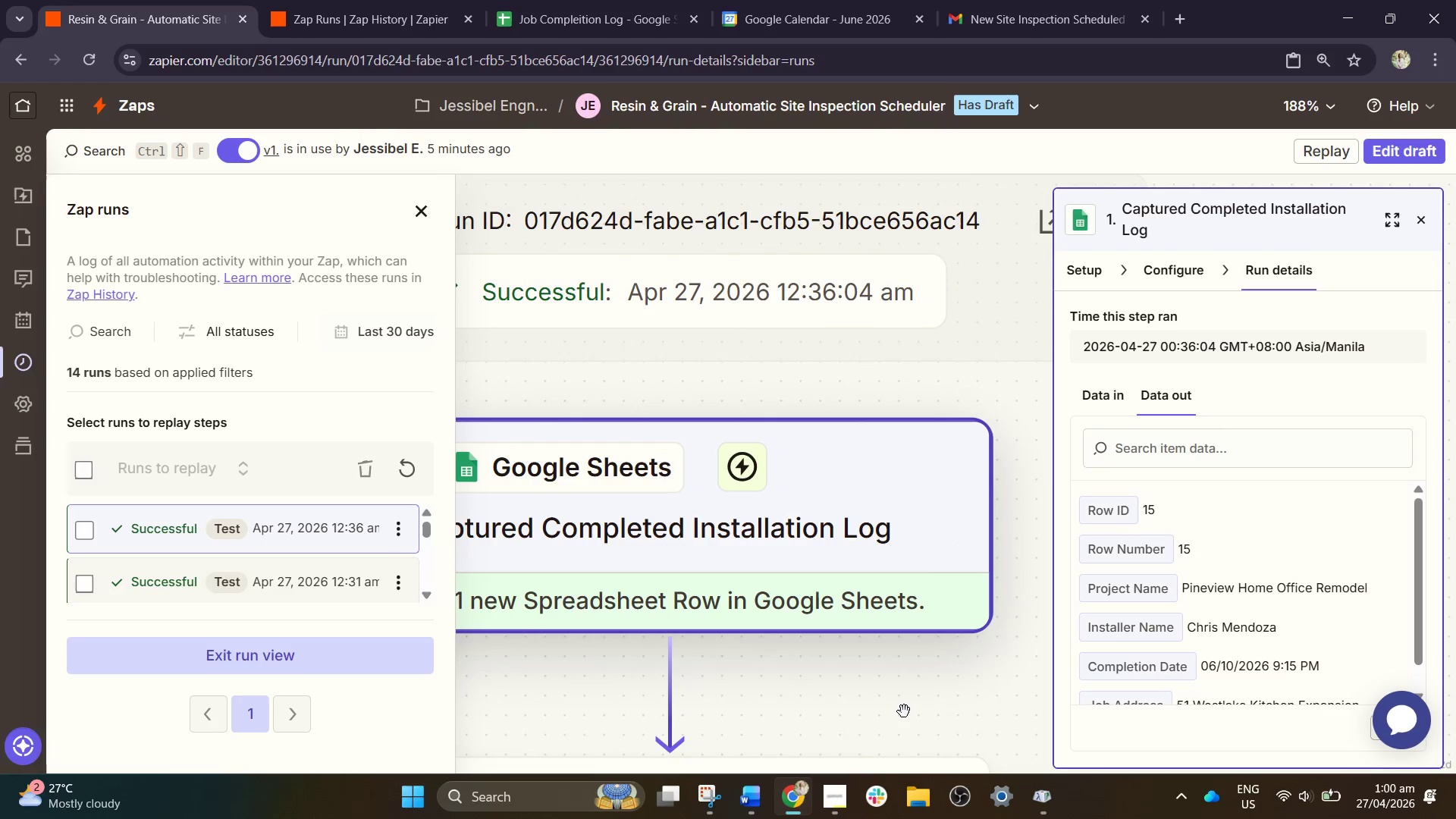 
scroll: coordinate [795, 378], scroll_direction: up, amount: 8.0
 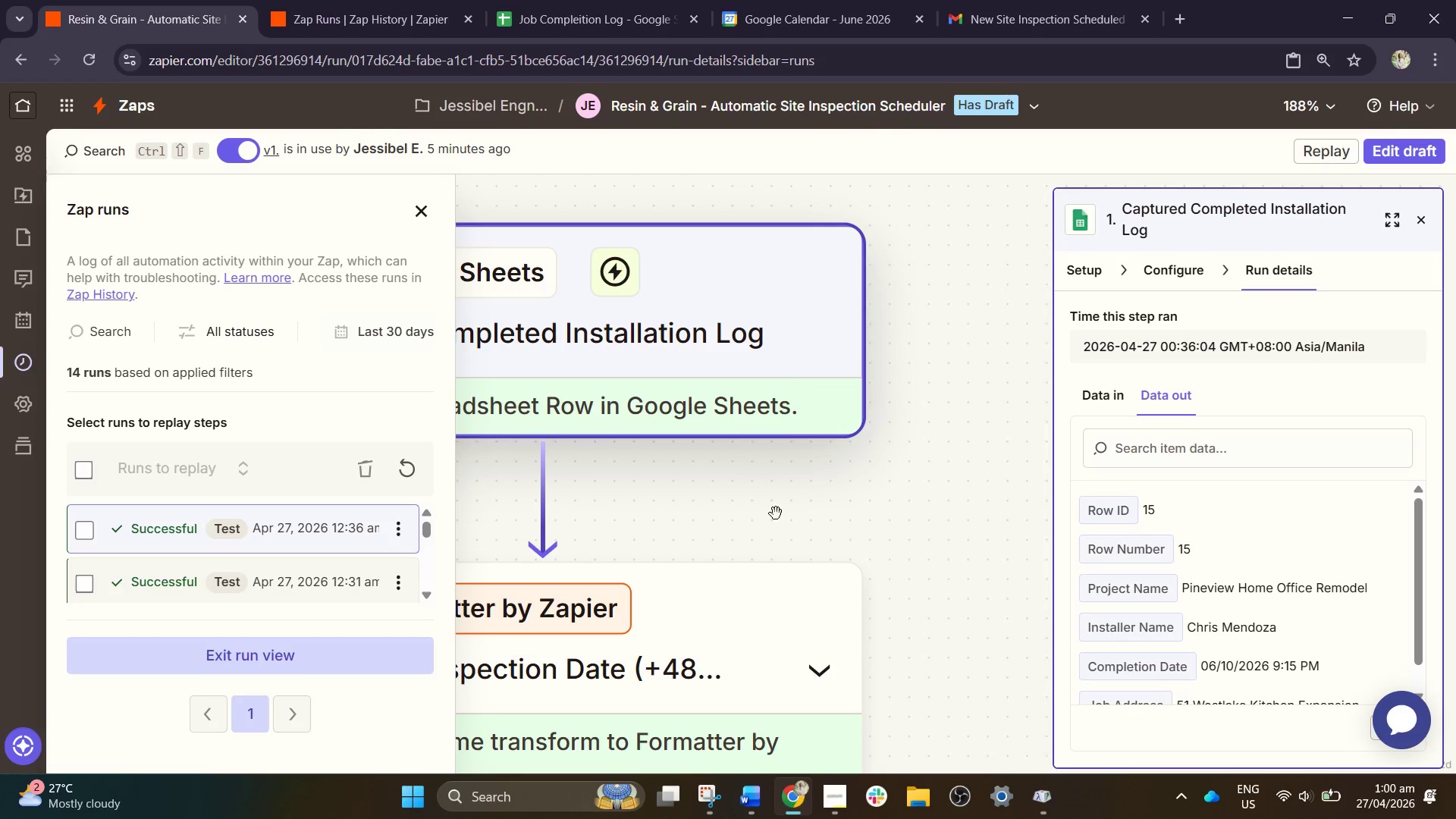 
hold_key(key=ControlLeft, duration=0.58)
left_click_drag(start_coordinate=[872, 713], to_coordinate=[936, 708])
 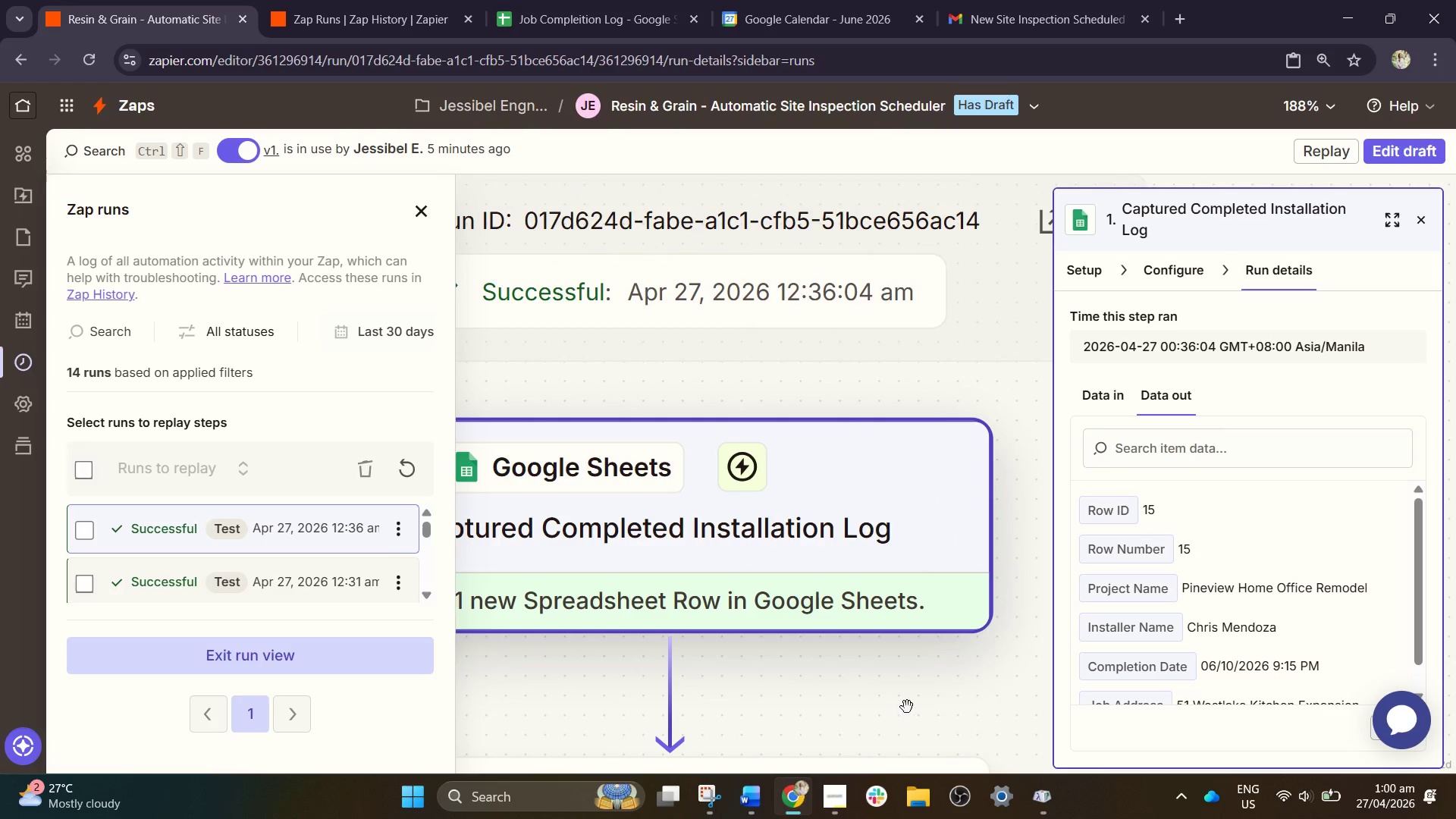 
left_click_drag(start_coordinate=[905, 706], to_coordinate=[953, 697])
 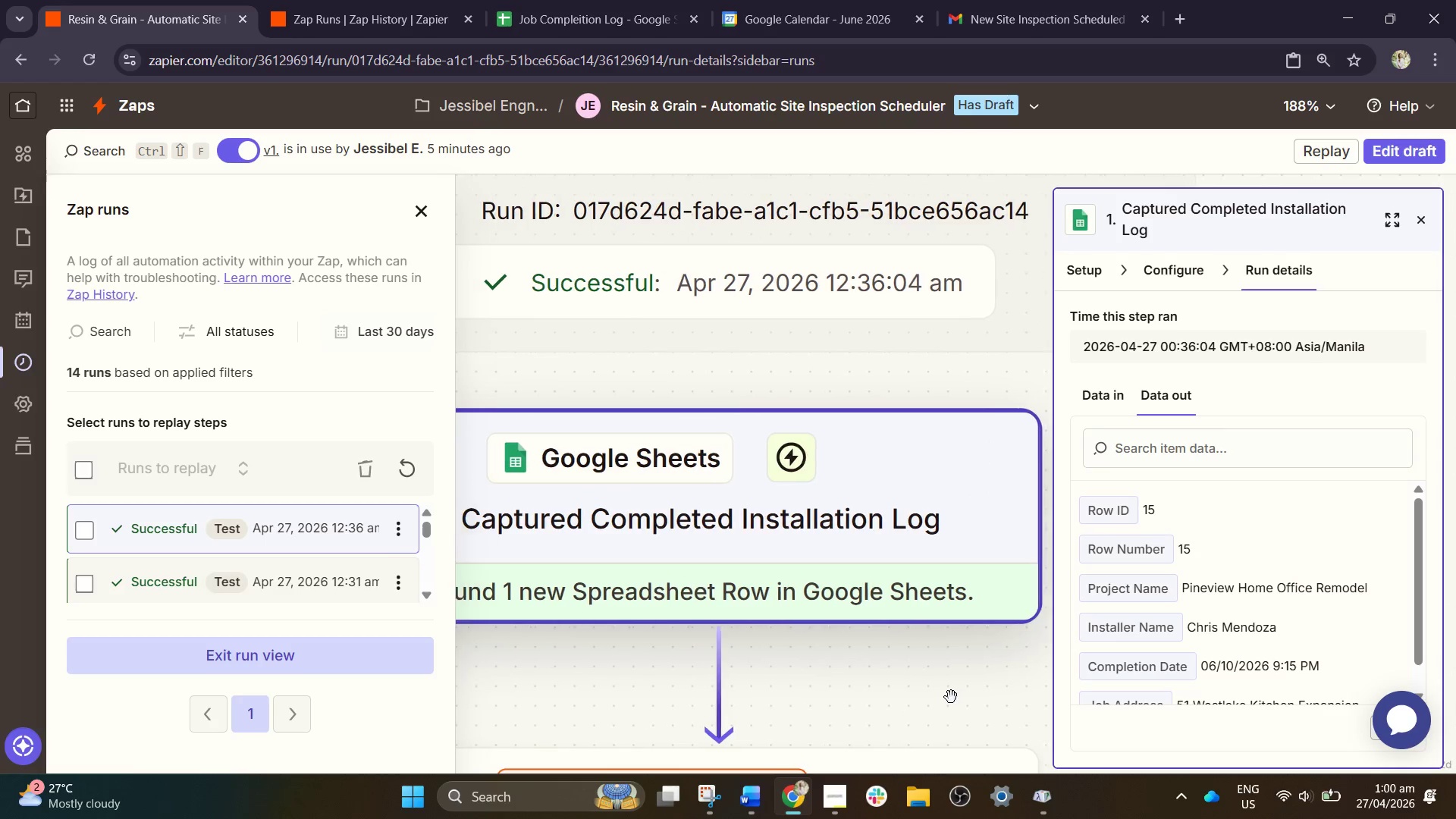 
hold_key(key=ControlLeft, duration=2.11)
 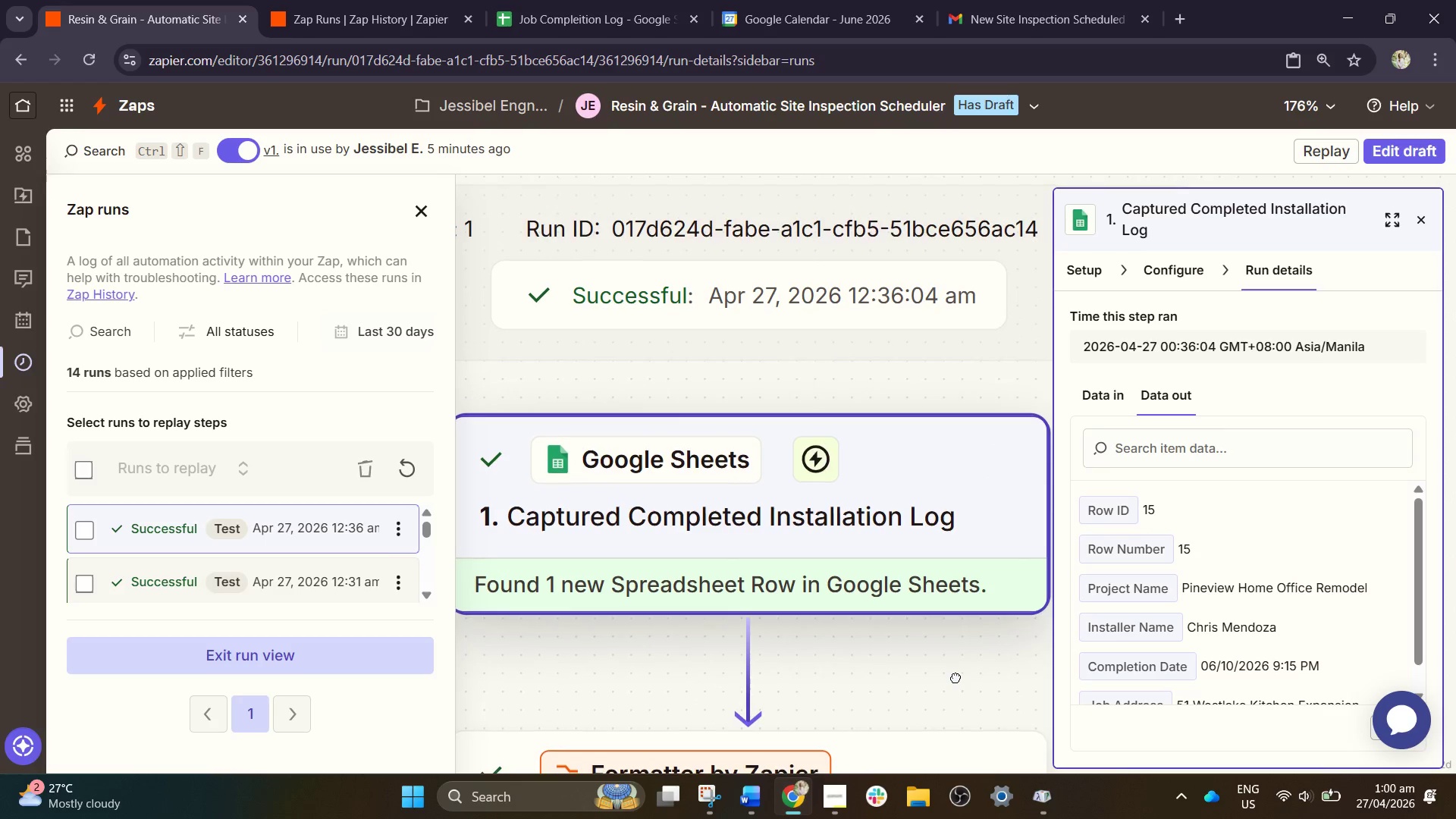 
left_click_drag(start_coordinate=[941, 691], to_coordinate=[960, 673])
 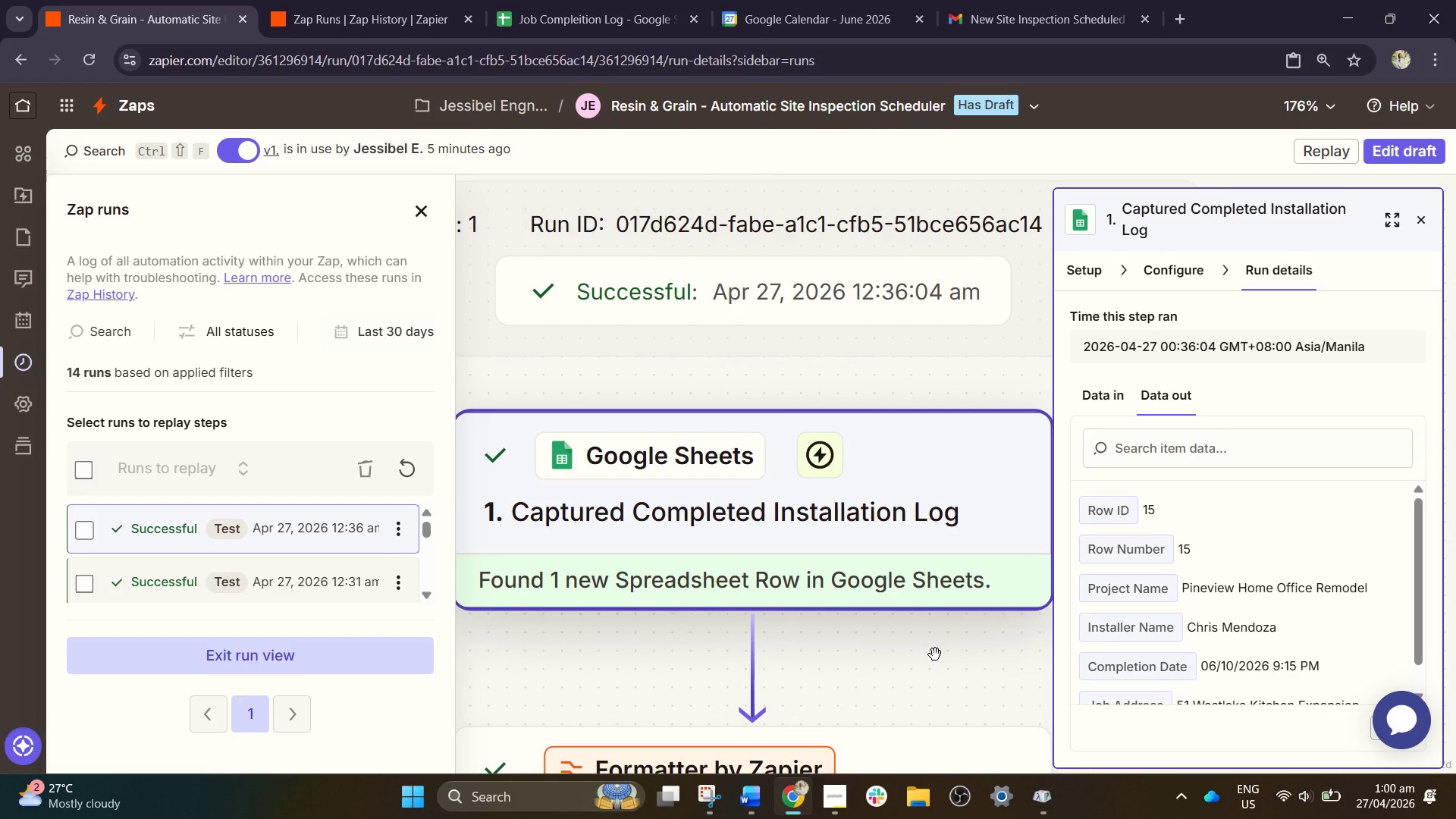 
scroll: coordinate [942, 692], scroll_direction: none, amount: 0.0
 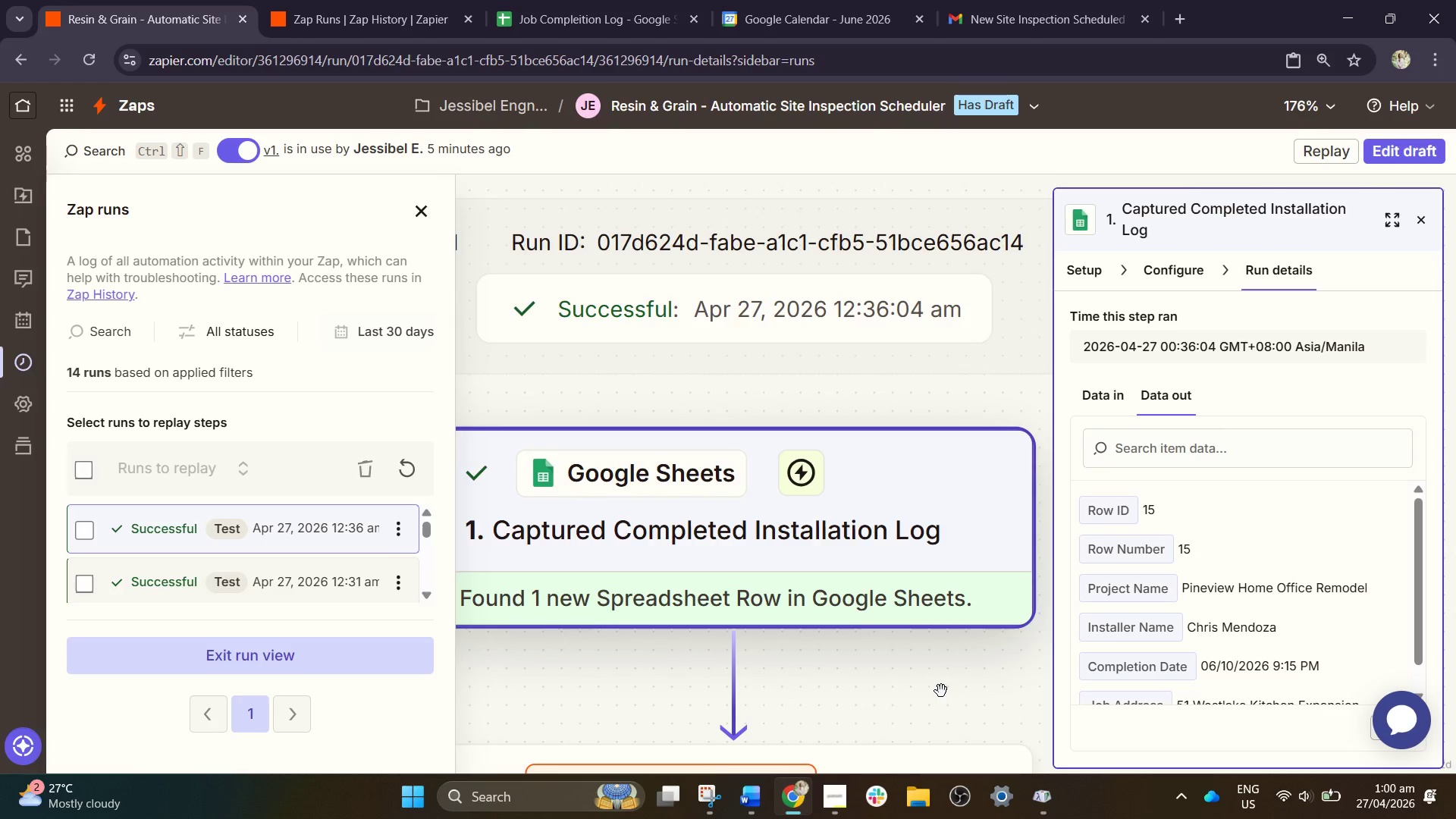 
left_click([875, 566])
 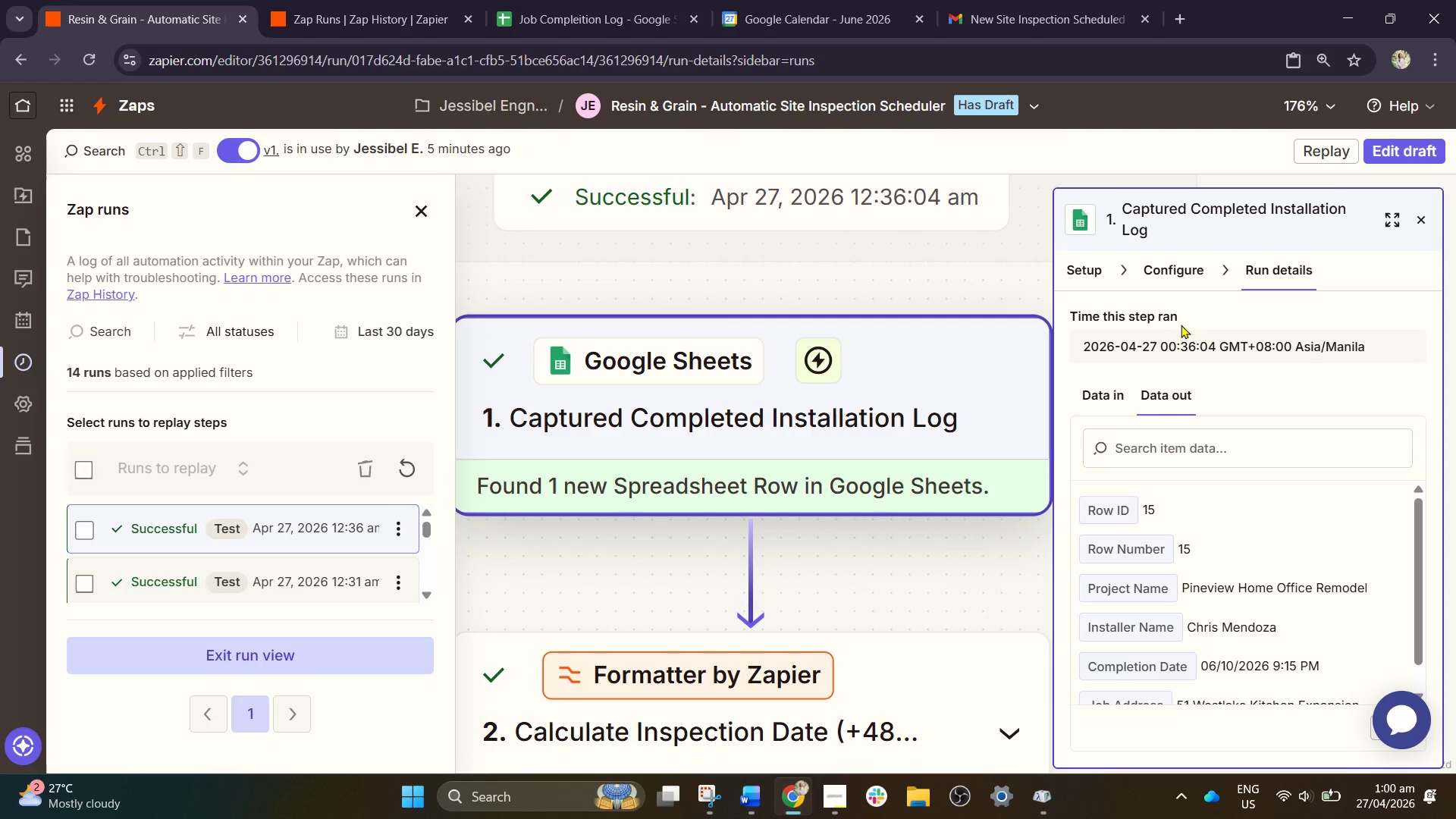 
left_click([1181, 290])
 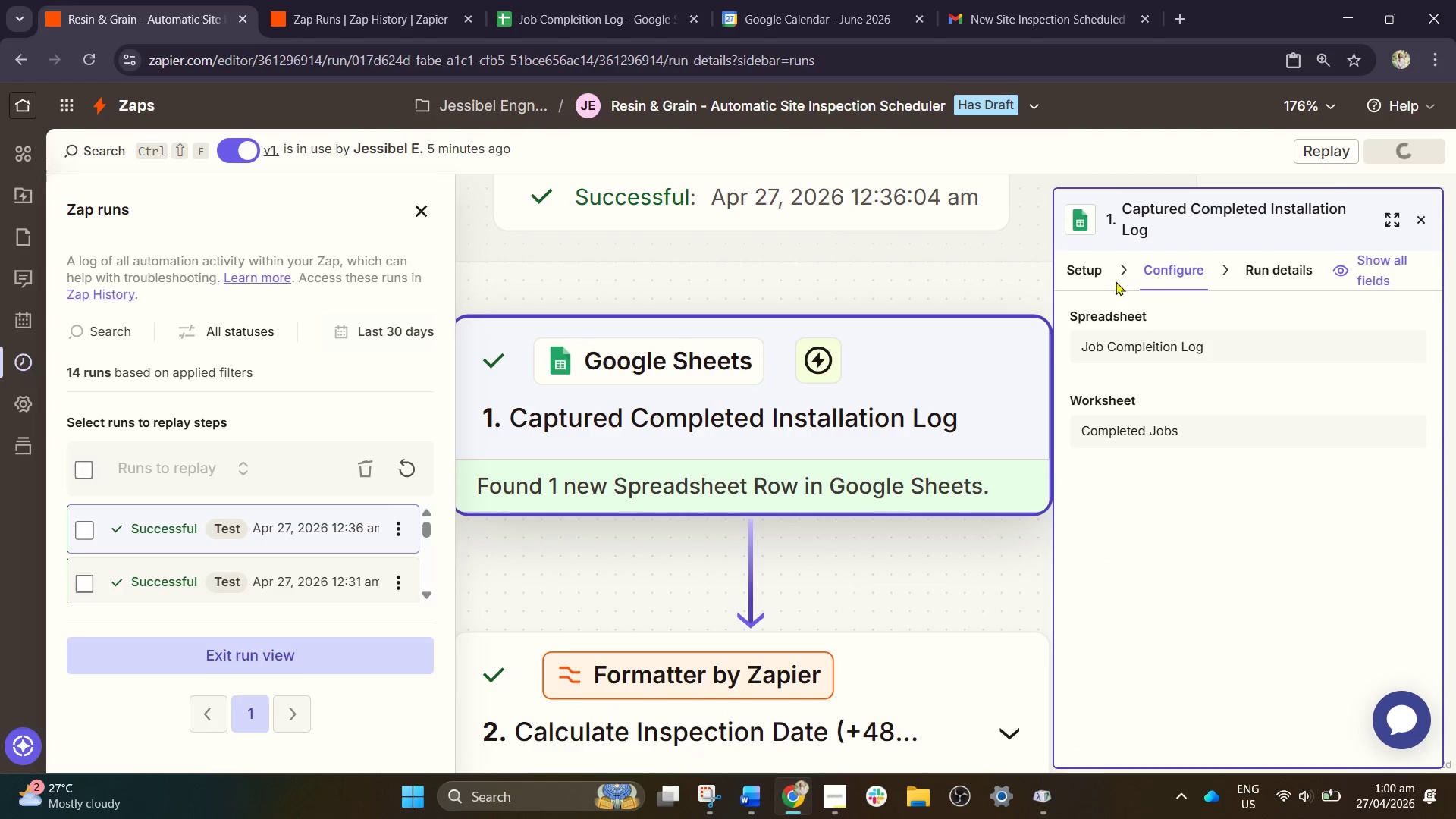 
left_click([1086, 266])
 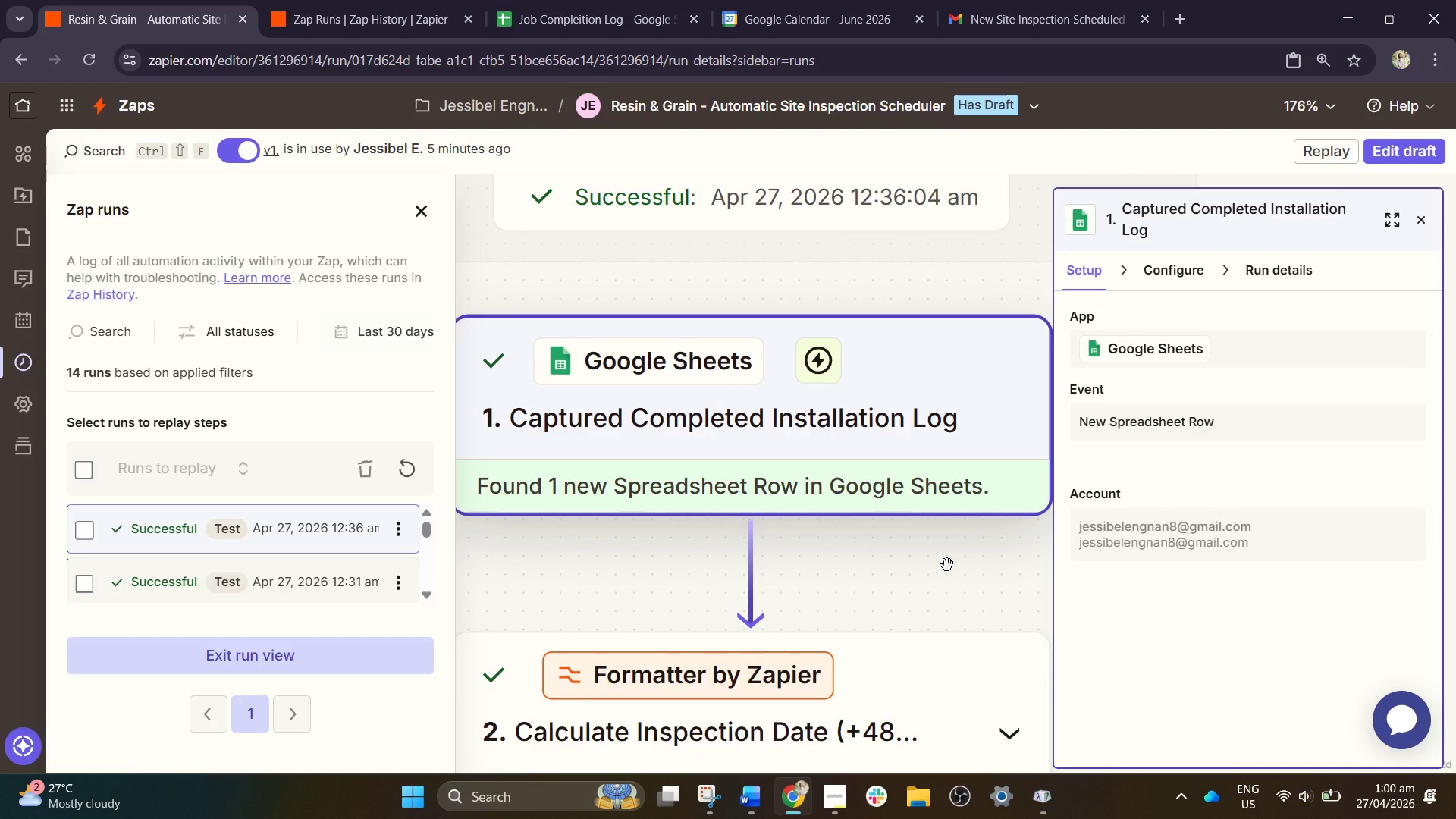 
hold_key(key=ControlLeft, duration=1.14)
scroll: coordinate [947, 565], scroll_direction: down, amount: 1.0
 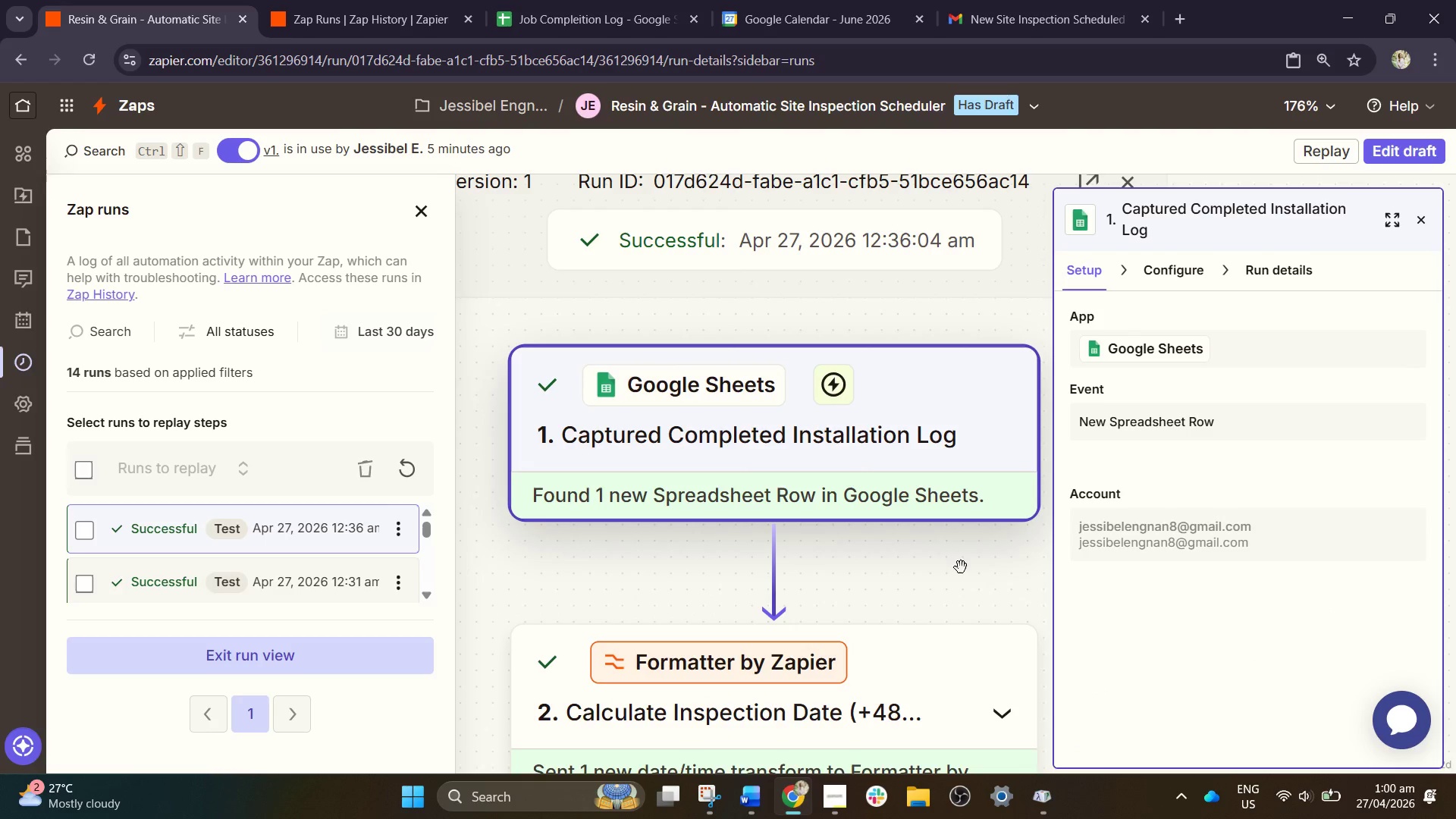 
left_click_drag(start_coordinate=[966, 574], to_coordinate=[950, 572])
 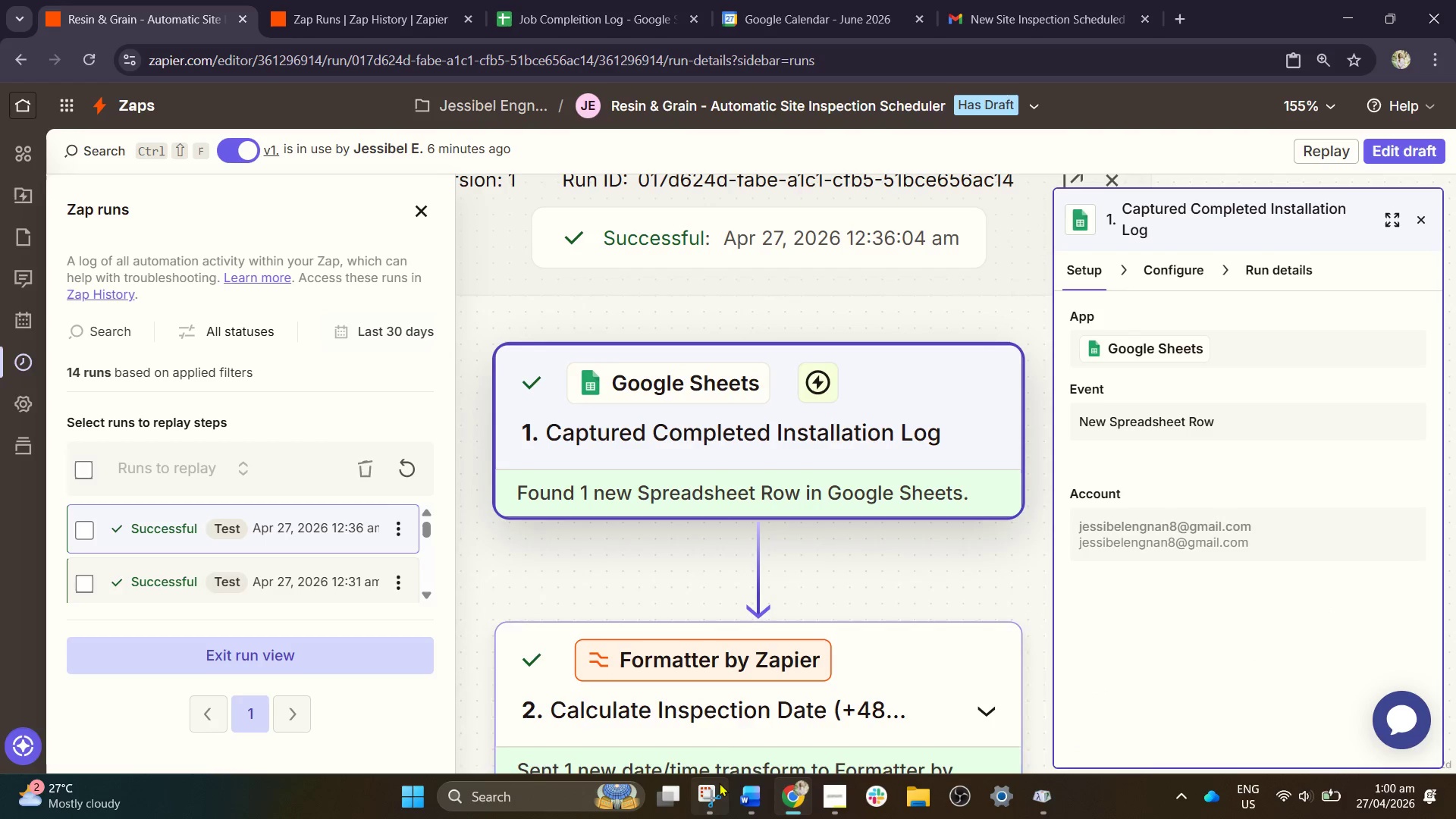 
left_click([713, 790])
 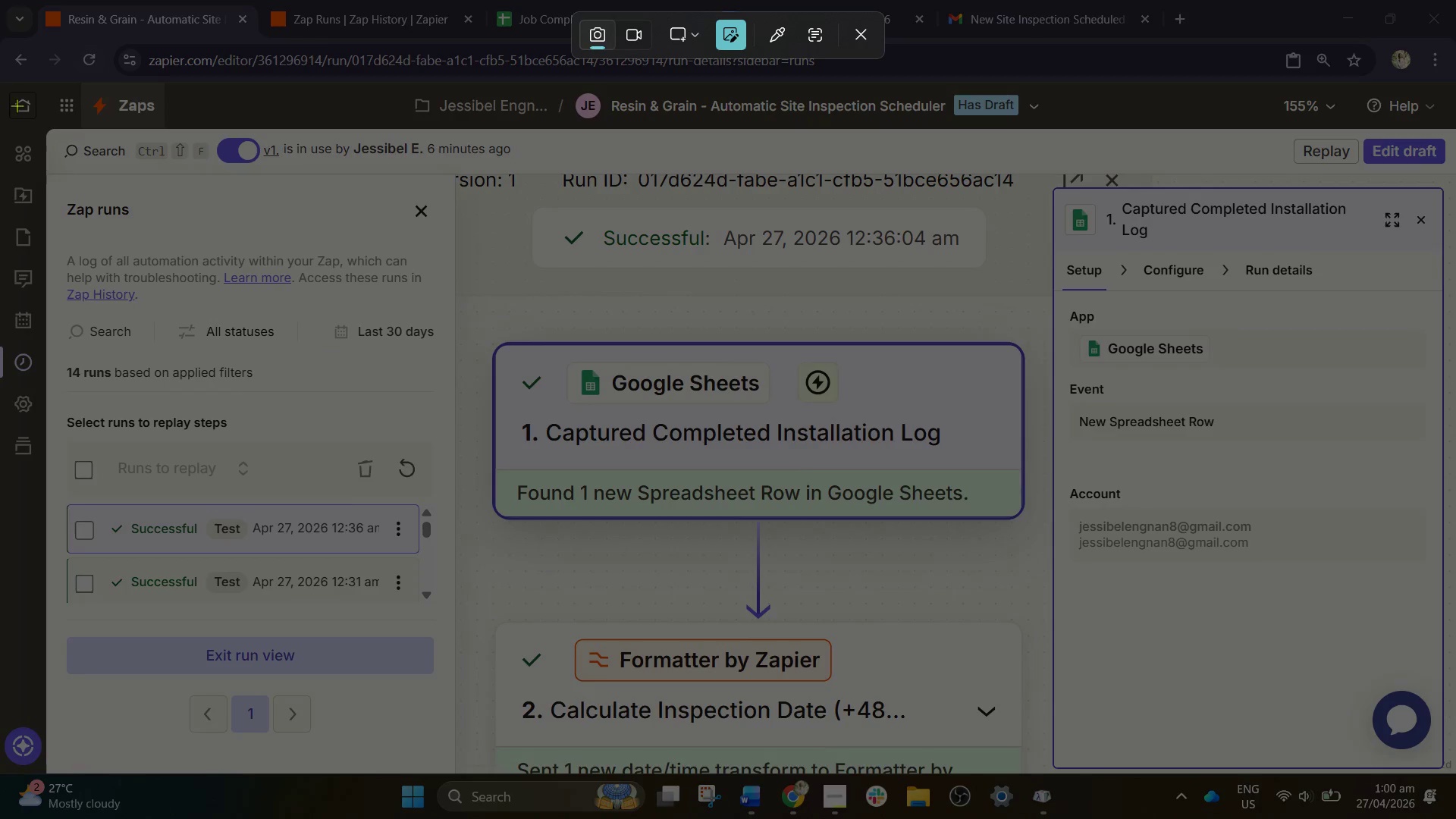 
left_click_drag(start_coordinate=[0, 41], to_coordinate=[1455, 767])
 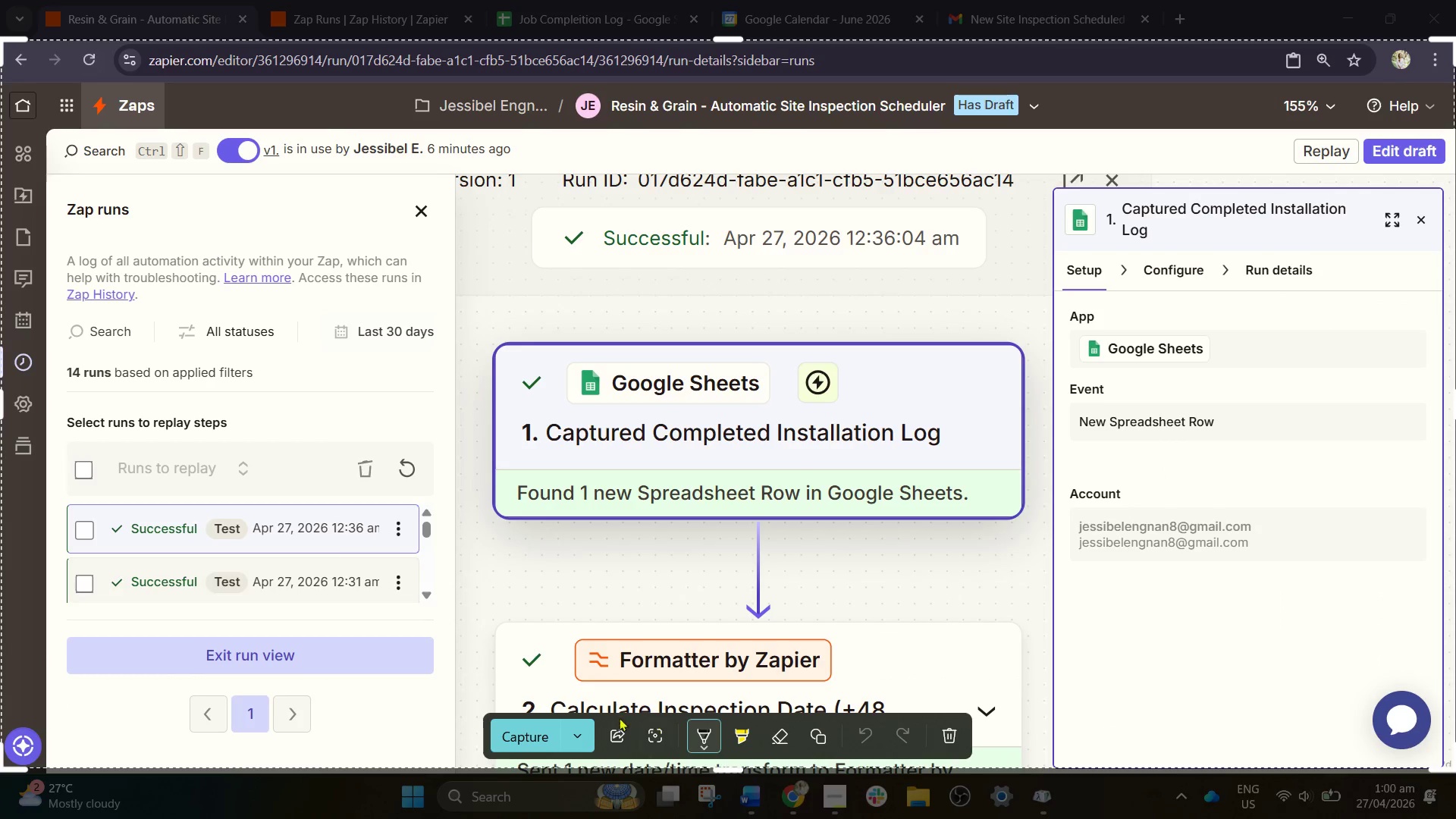 
left_click([532, 736])
 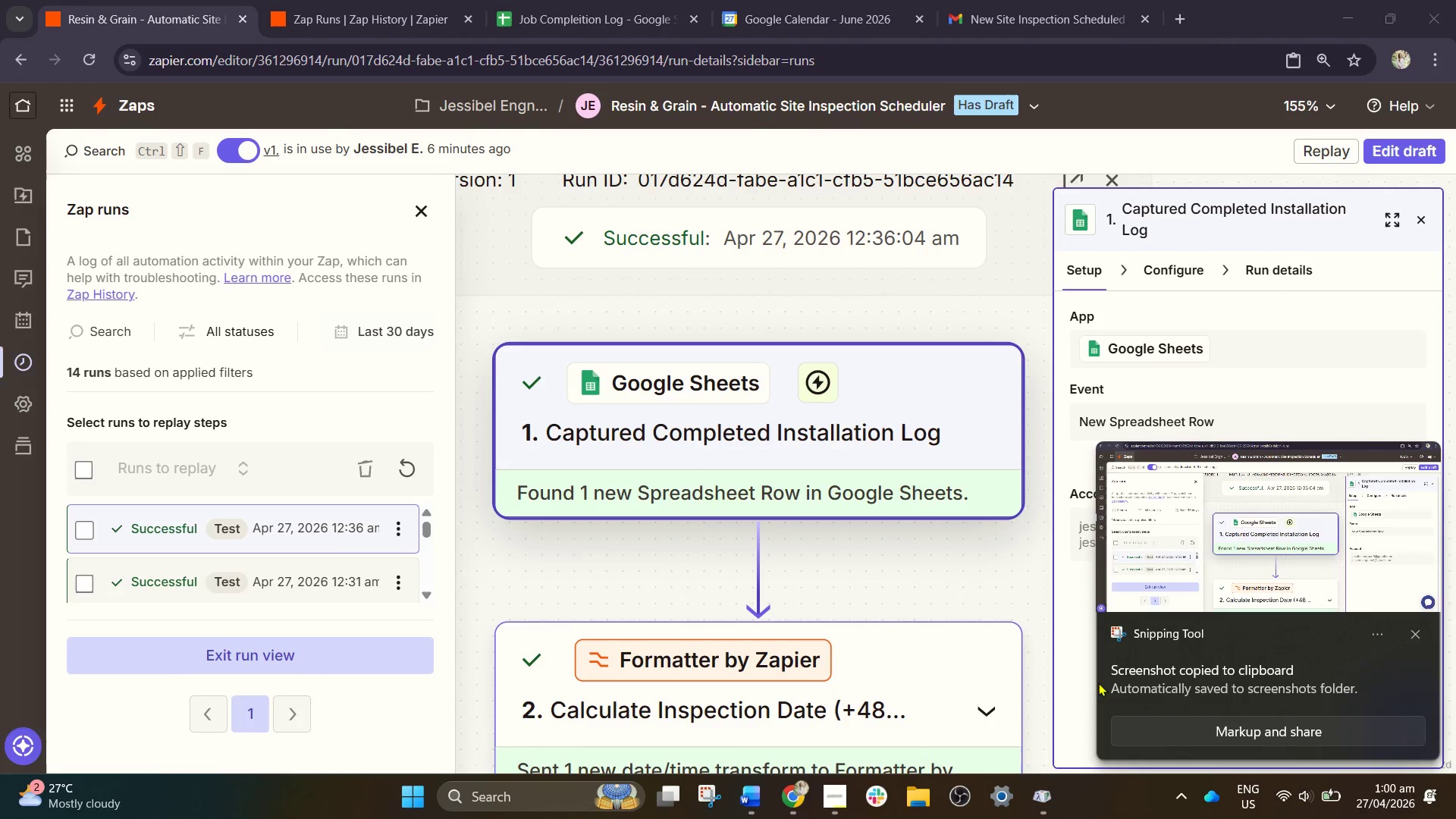 
left_click([1296, 731])
 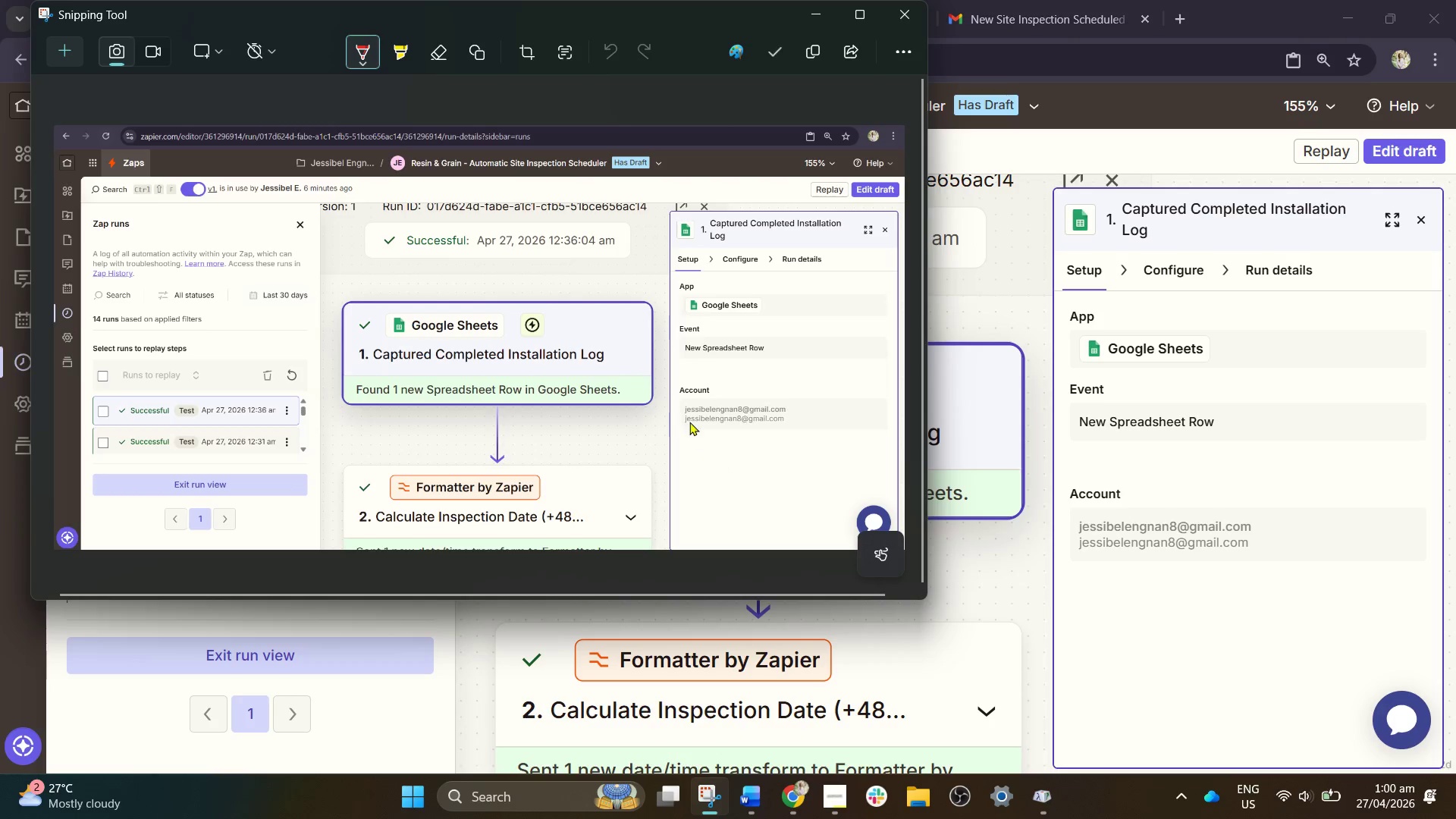 
left_click([736, 443])
 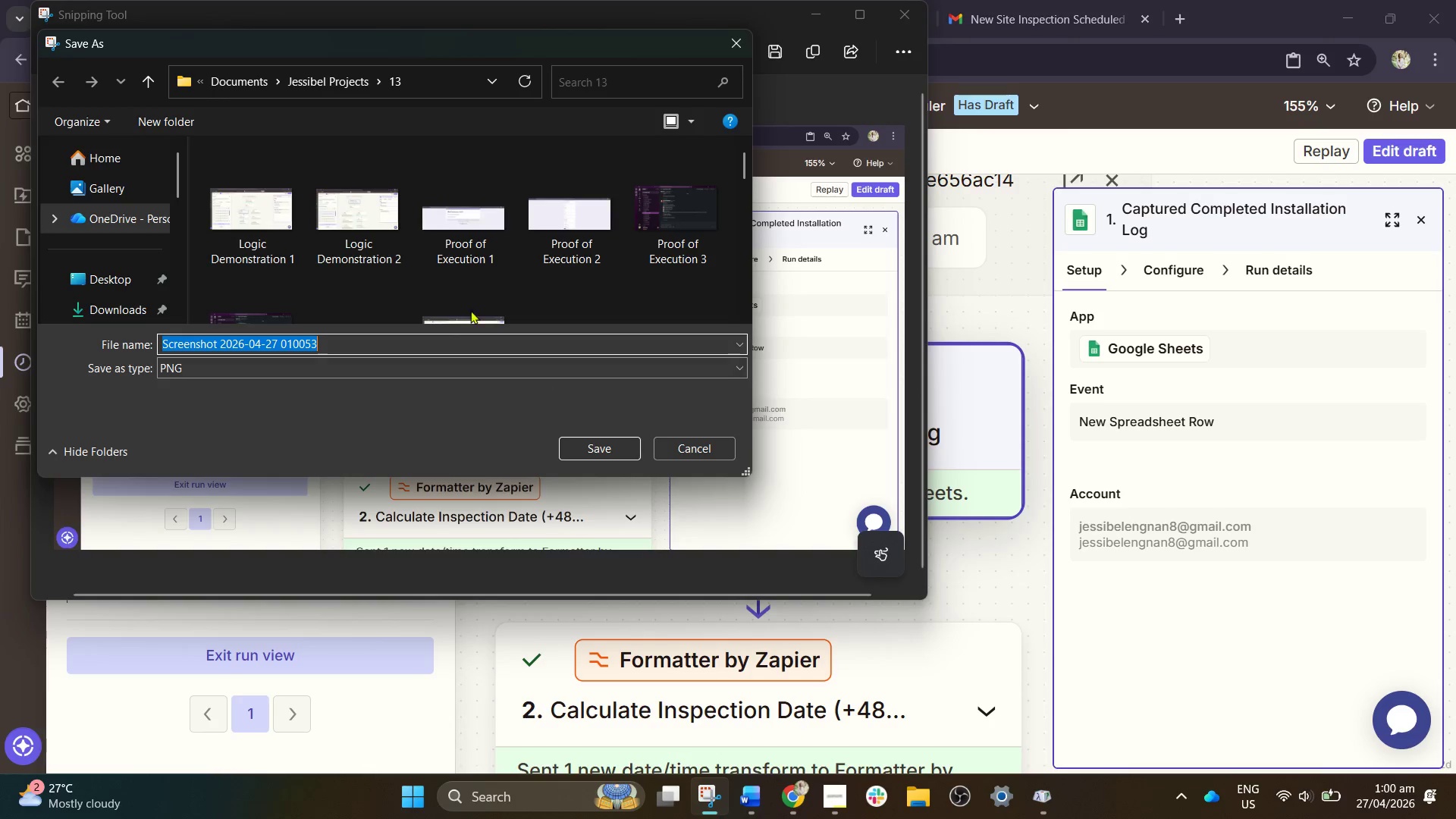 
left_click([321, 78])
 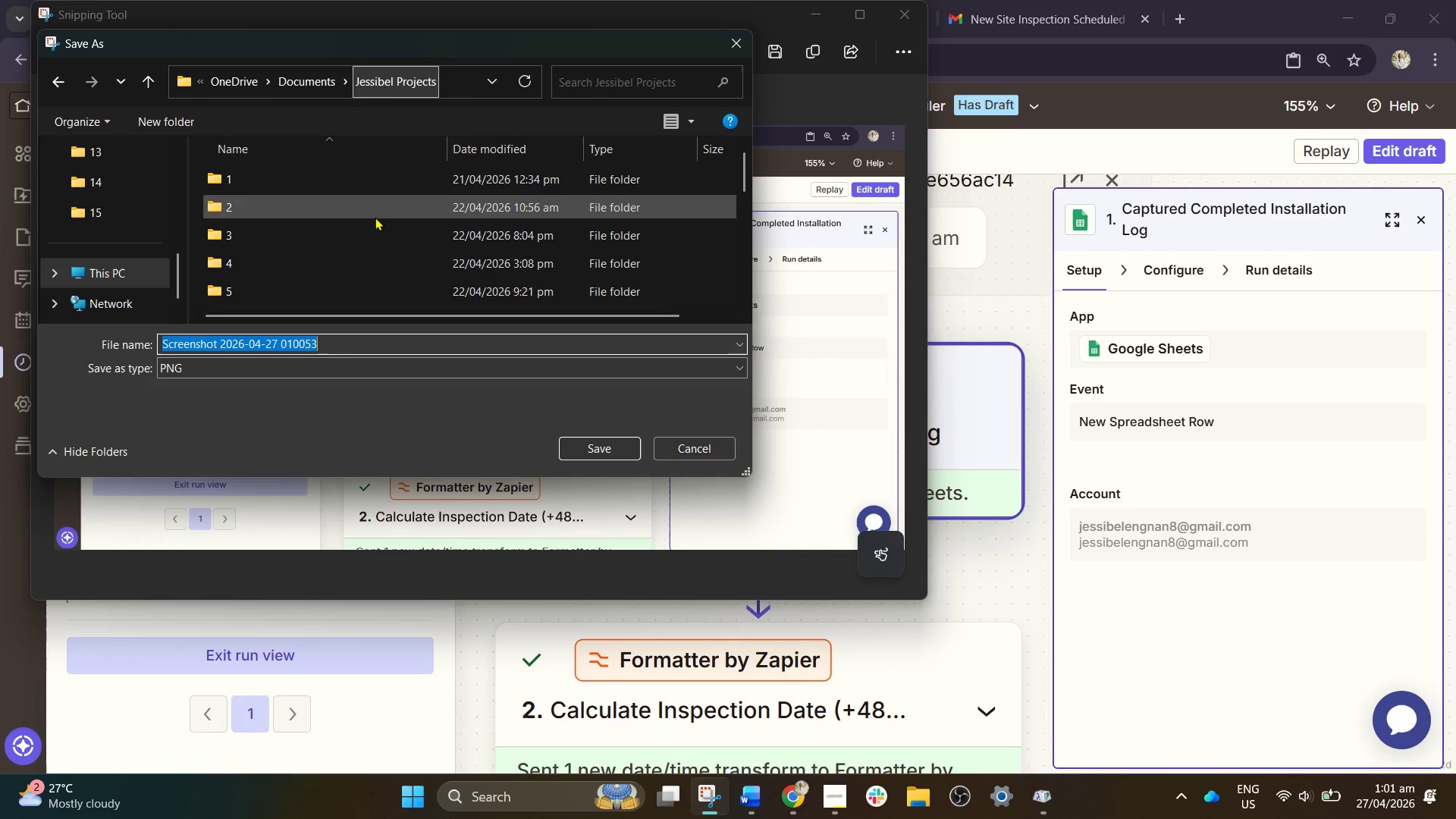 
scroll: coordinate [261, 268], scroll_direction: down, amount: 4.0
 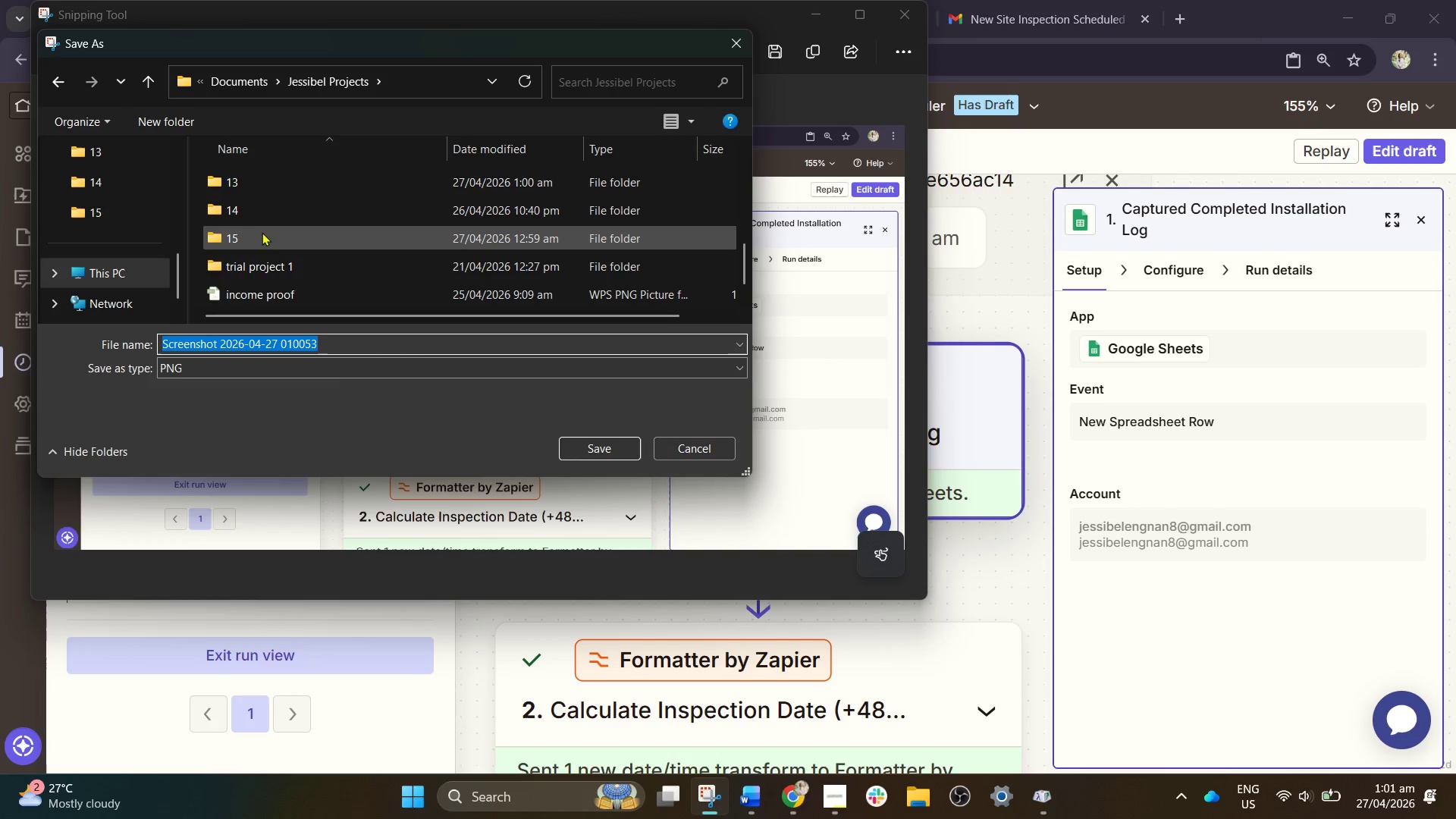 
double_click([262, 235])
 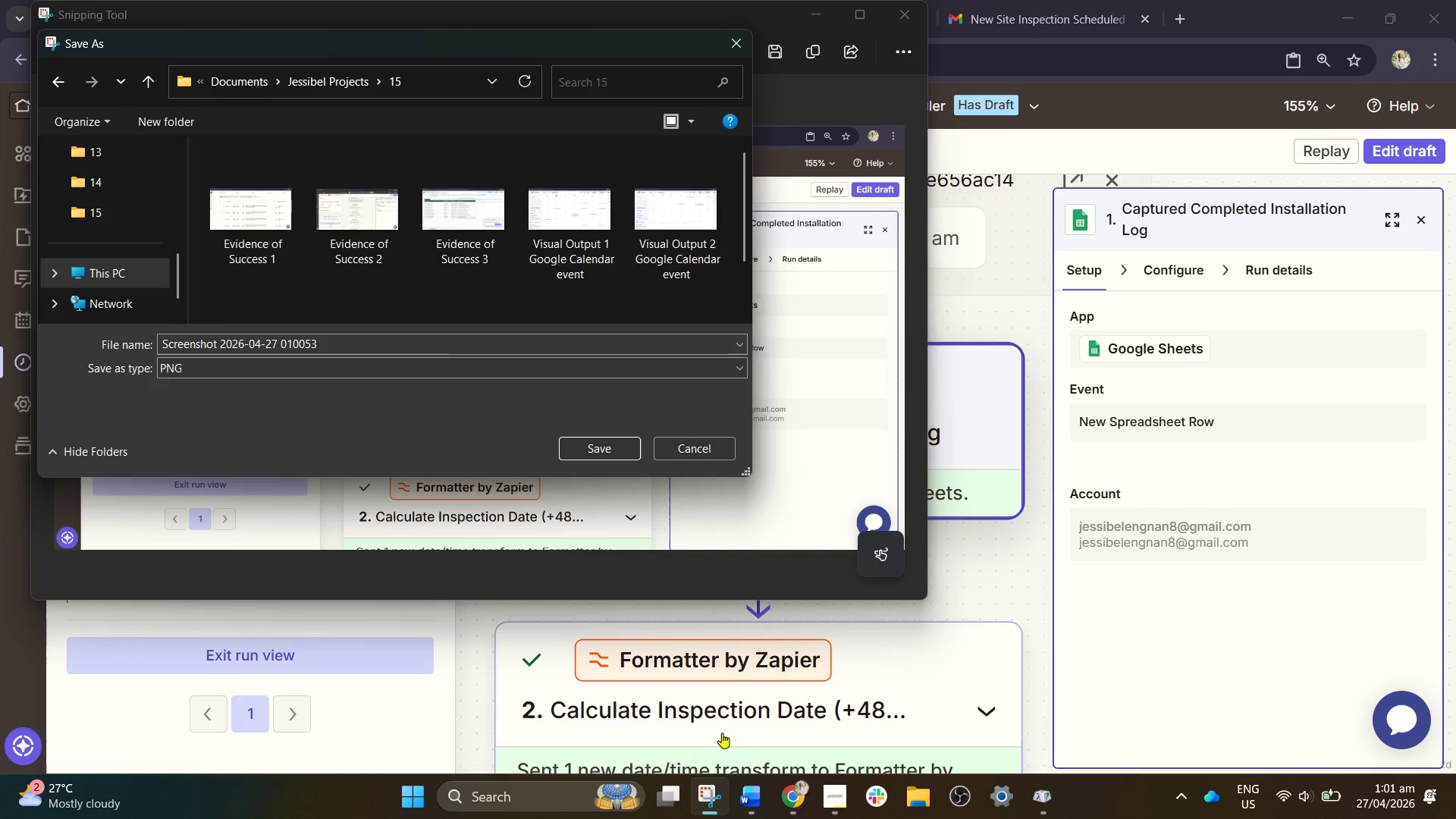 
left_click([752, 809])
 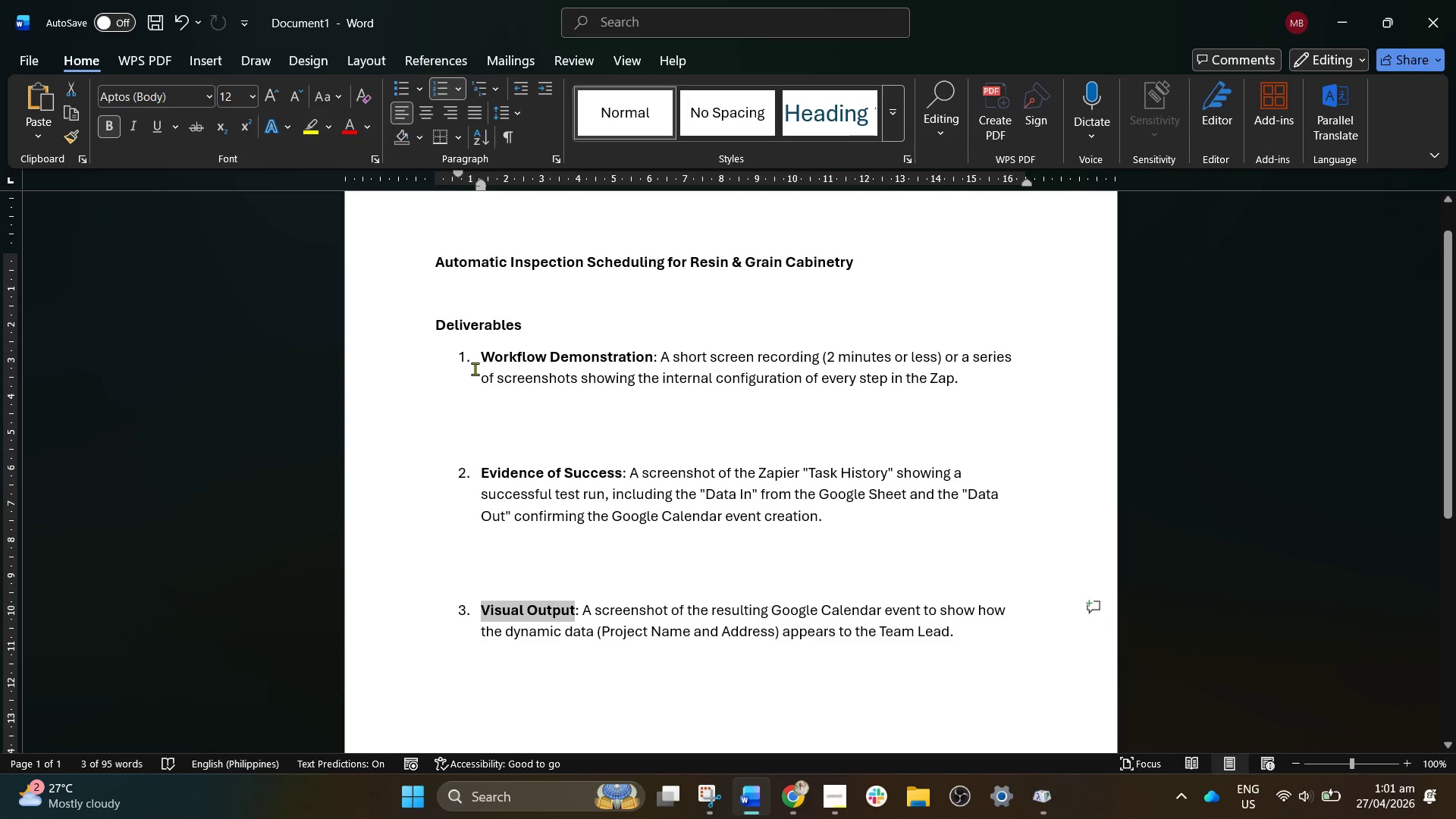 
left_click_drag(start_coordinate=[483, 354], to_coordinate=[625, 359])
 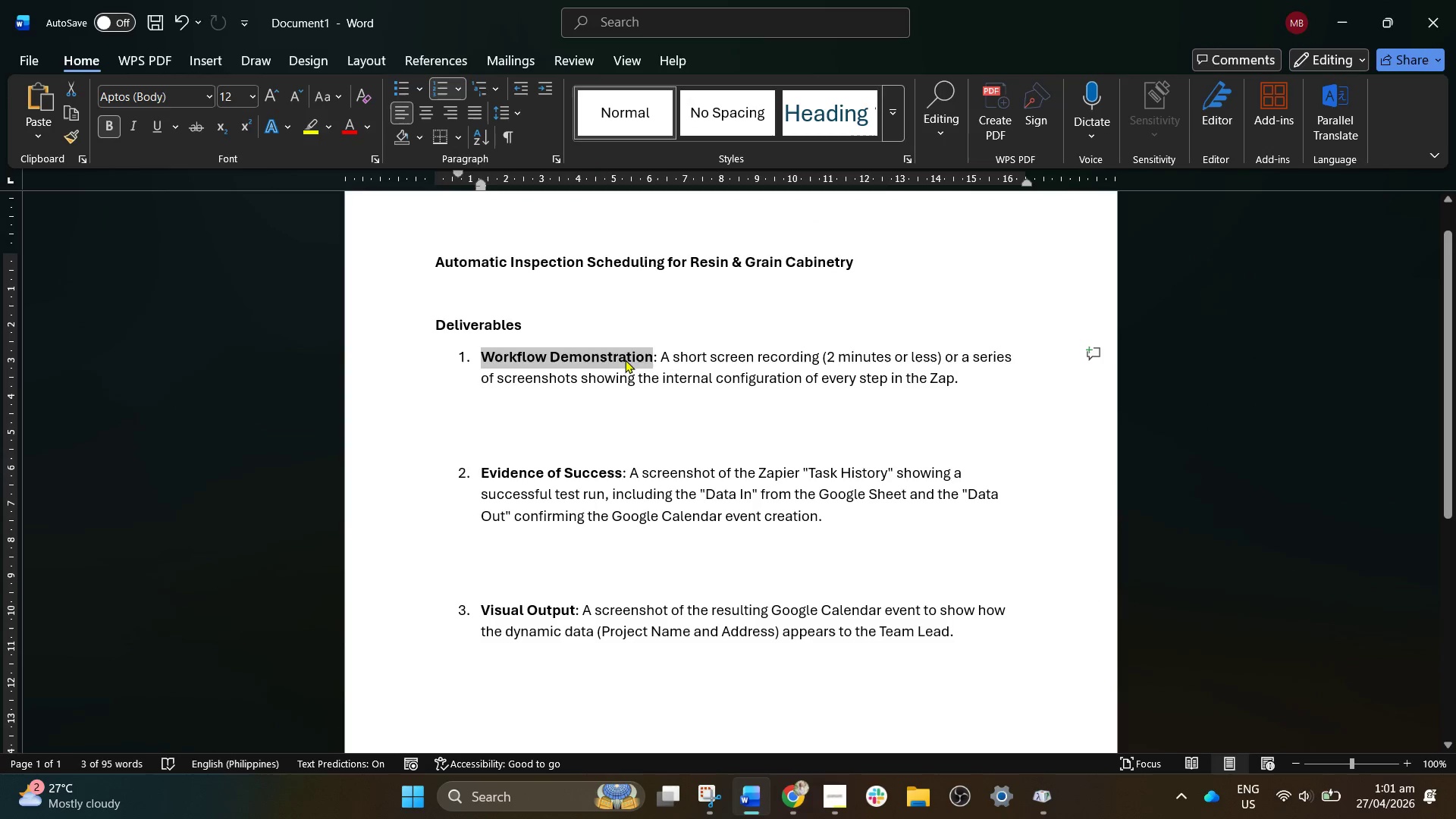 
hold_key(key=ControlLeft, duration=0.45)
 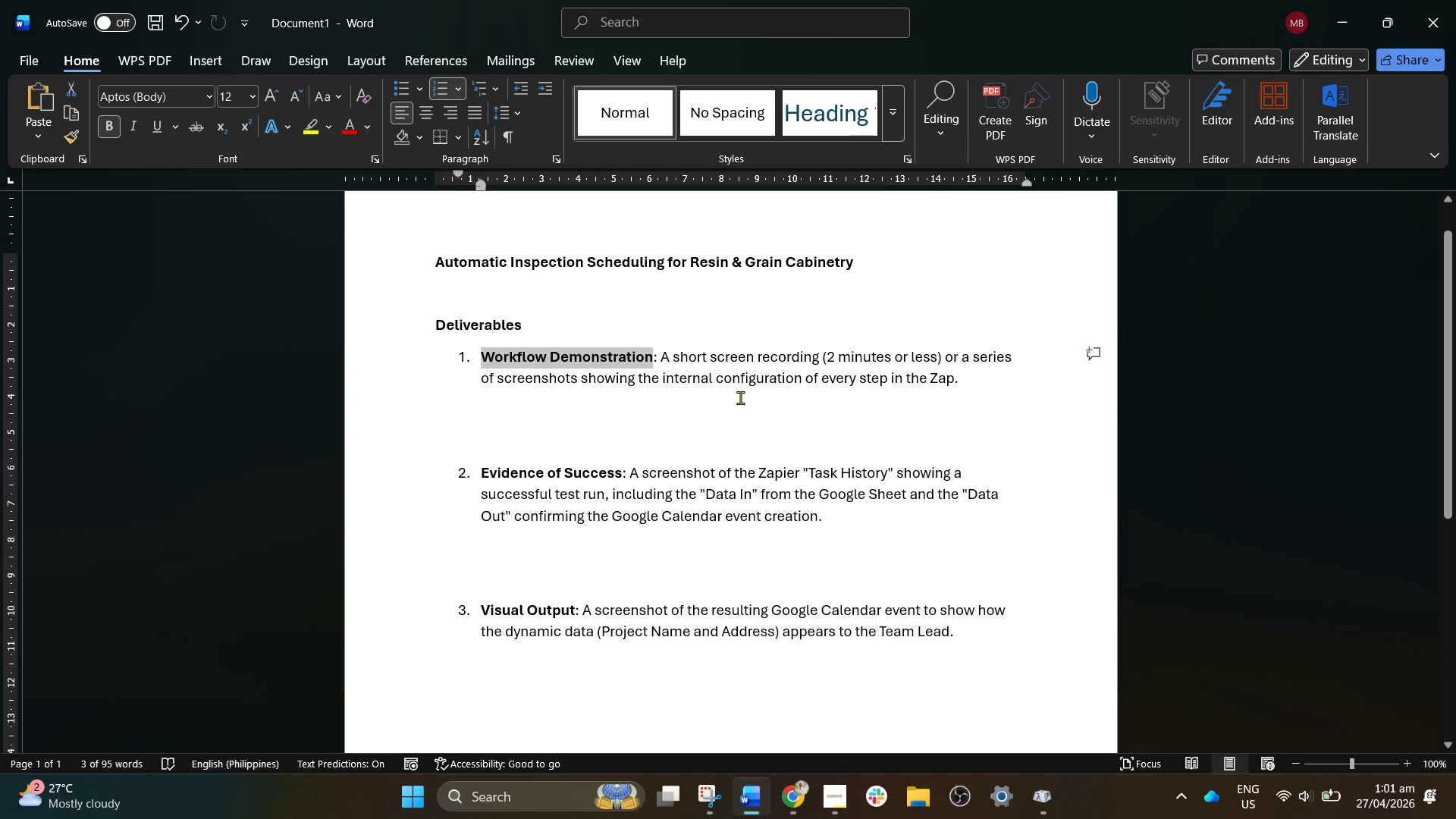 
hold_key(key=ControlLeft, duration=0.39)
 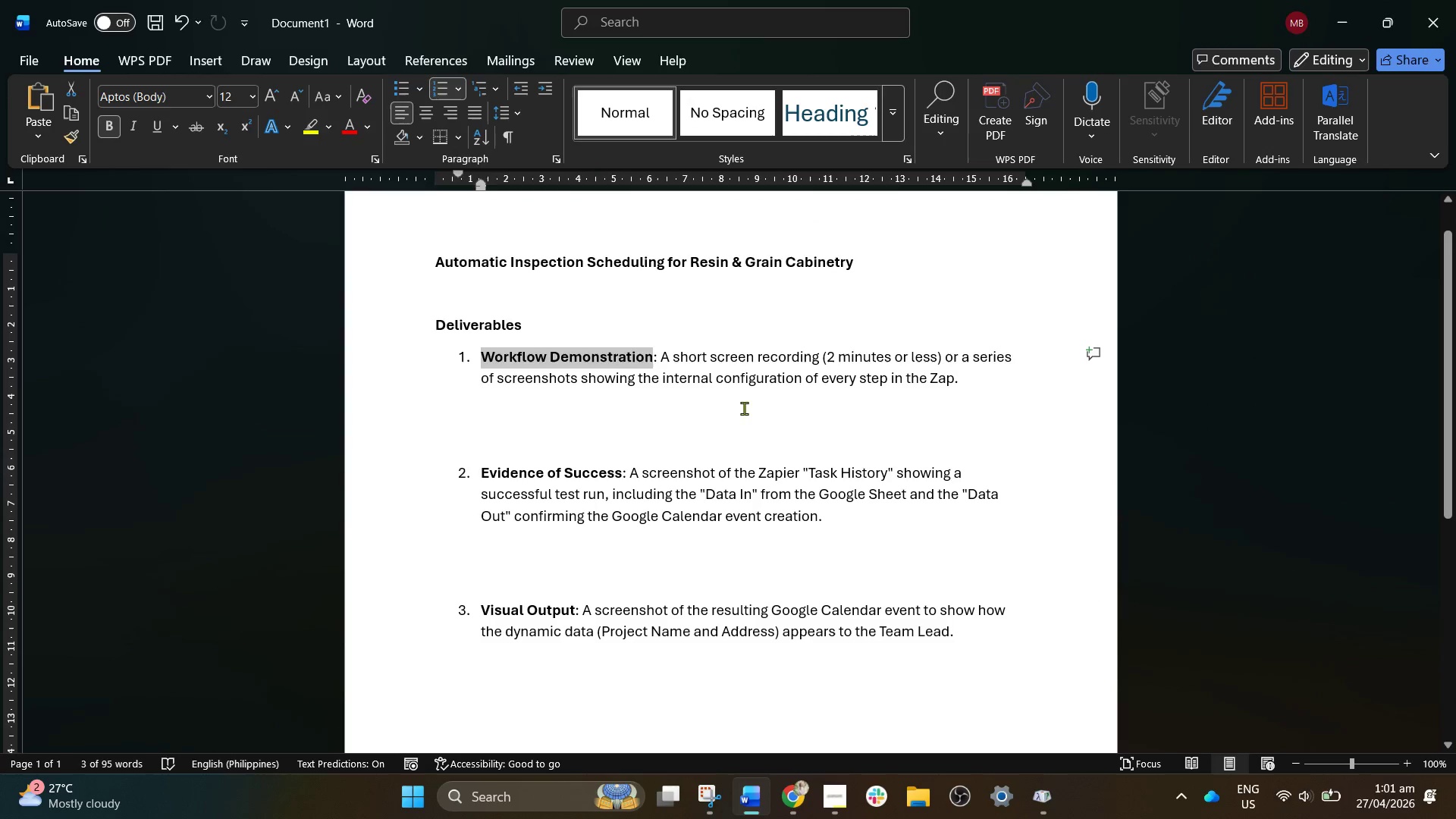 
left_click([745, 407])
 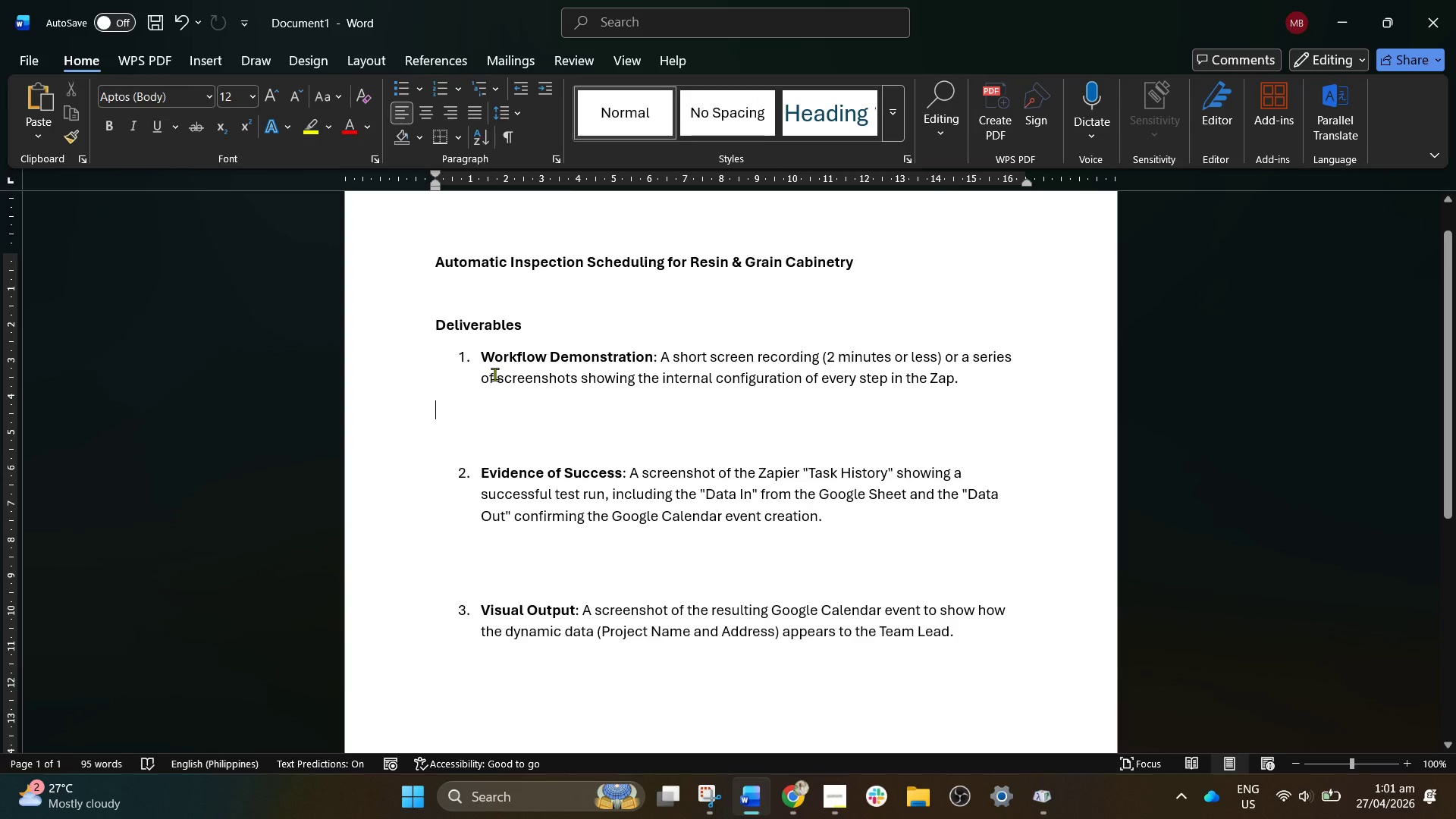 
left_click_drag(start_coordinate=[485, 359], to_coordinate=[550, 360])
 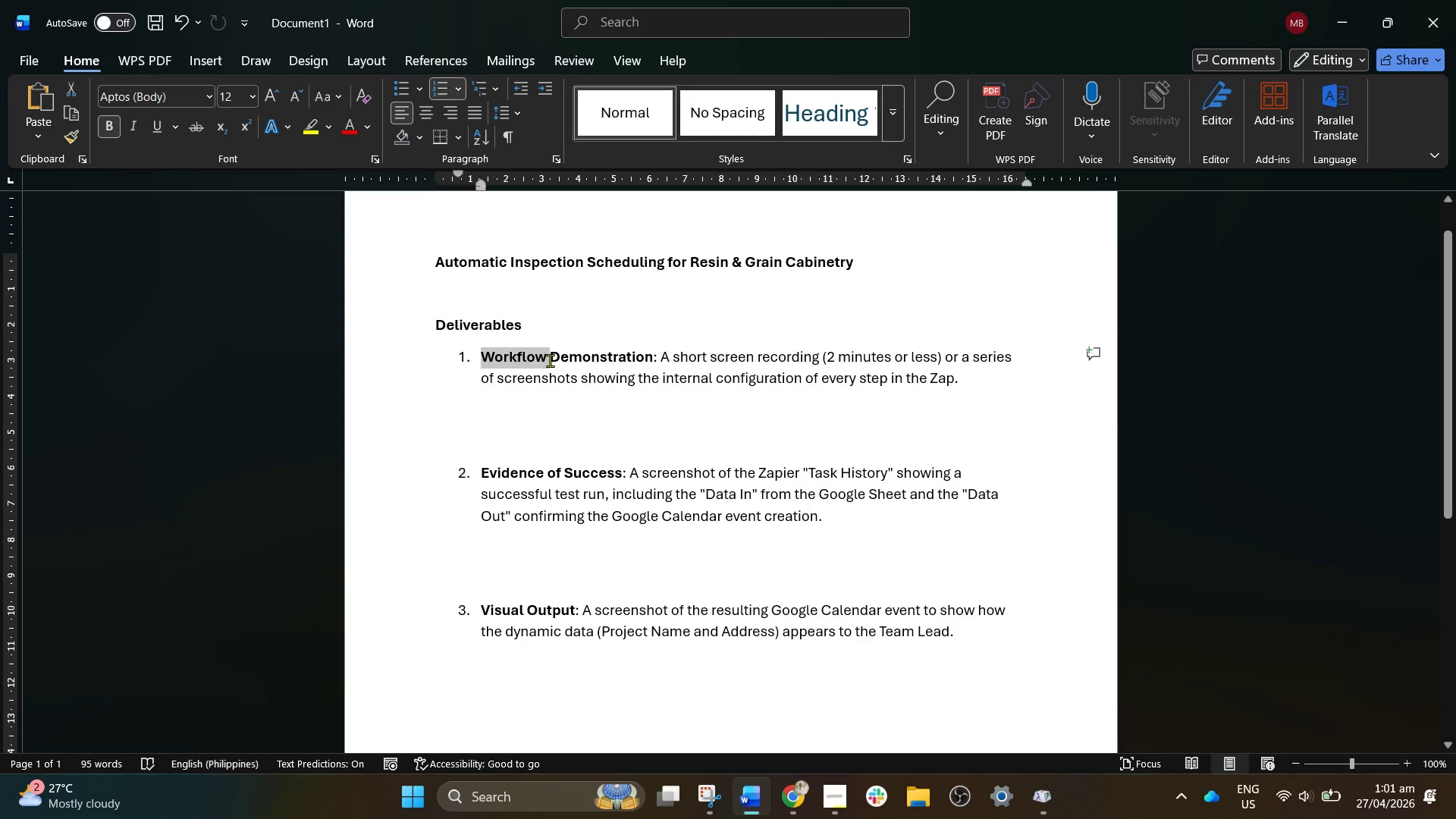 
key(Control+C)
 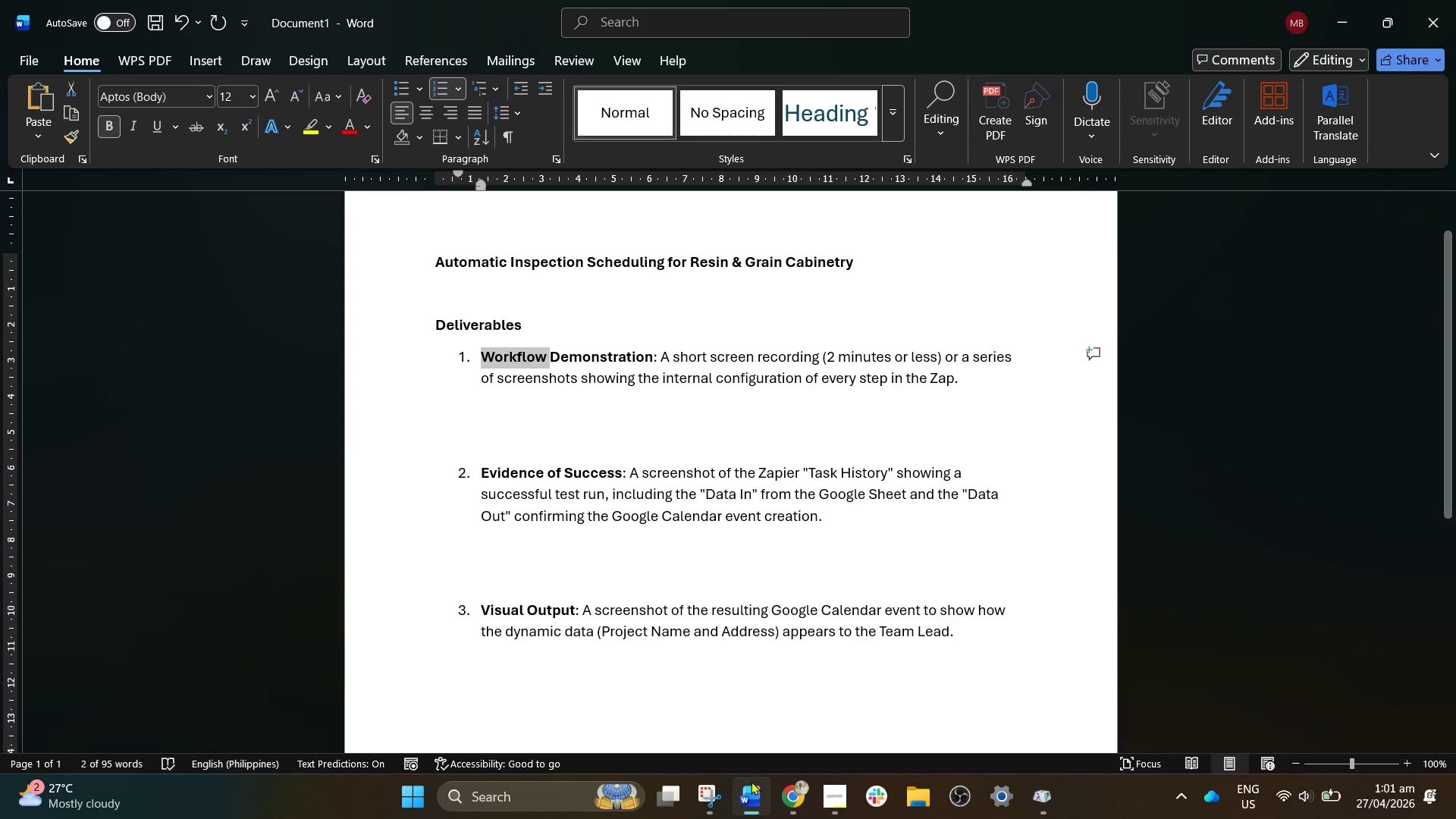 
left_click([758, 795])
 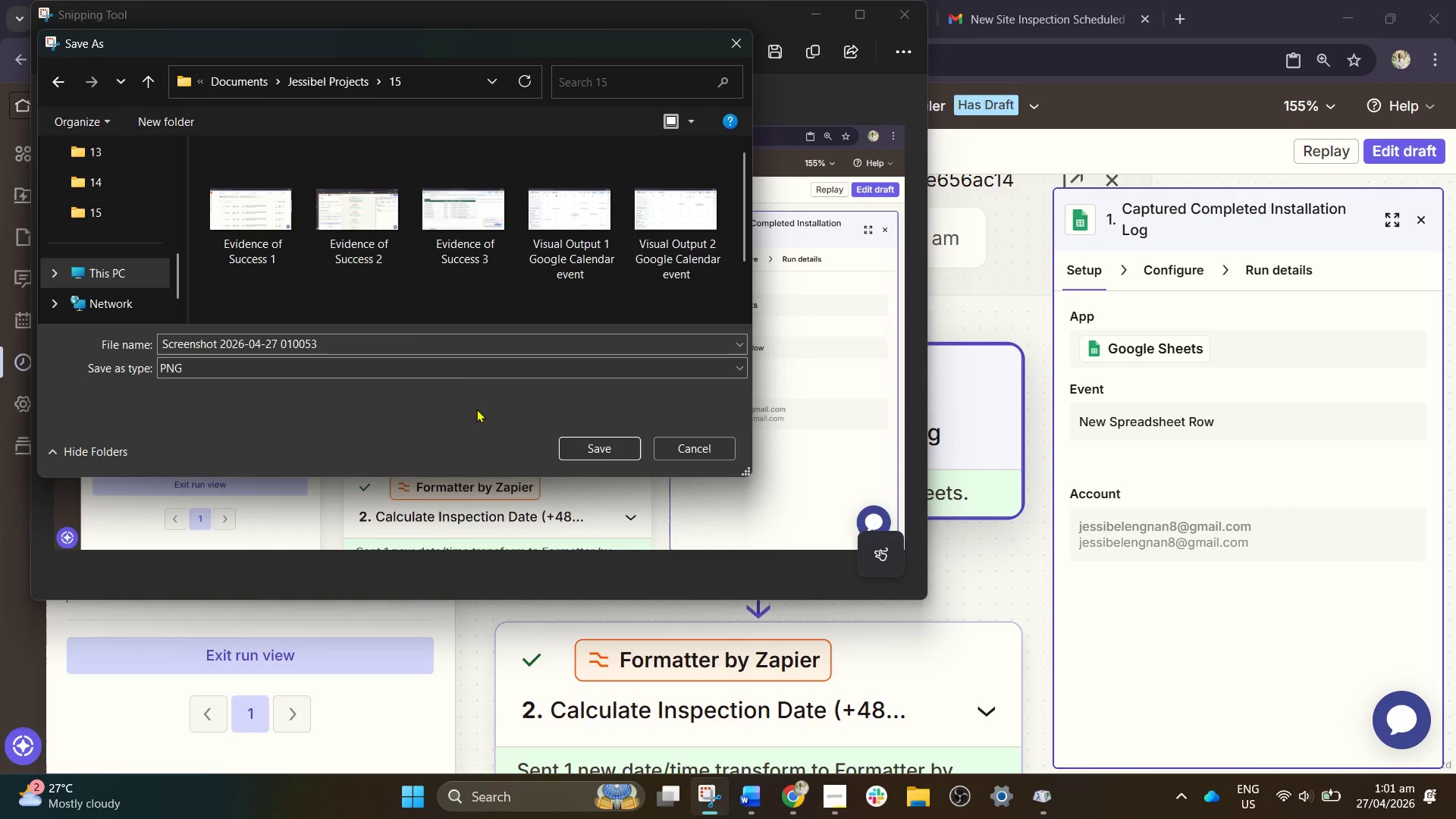 
left_click_drag(start_coordinate=[405, 331], to_coordinate=[0, 335])
 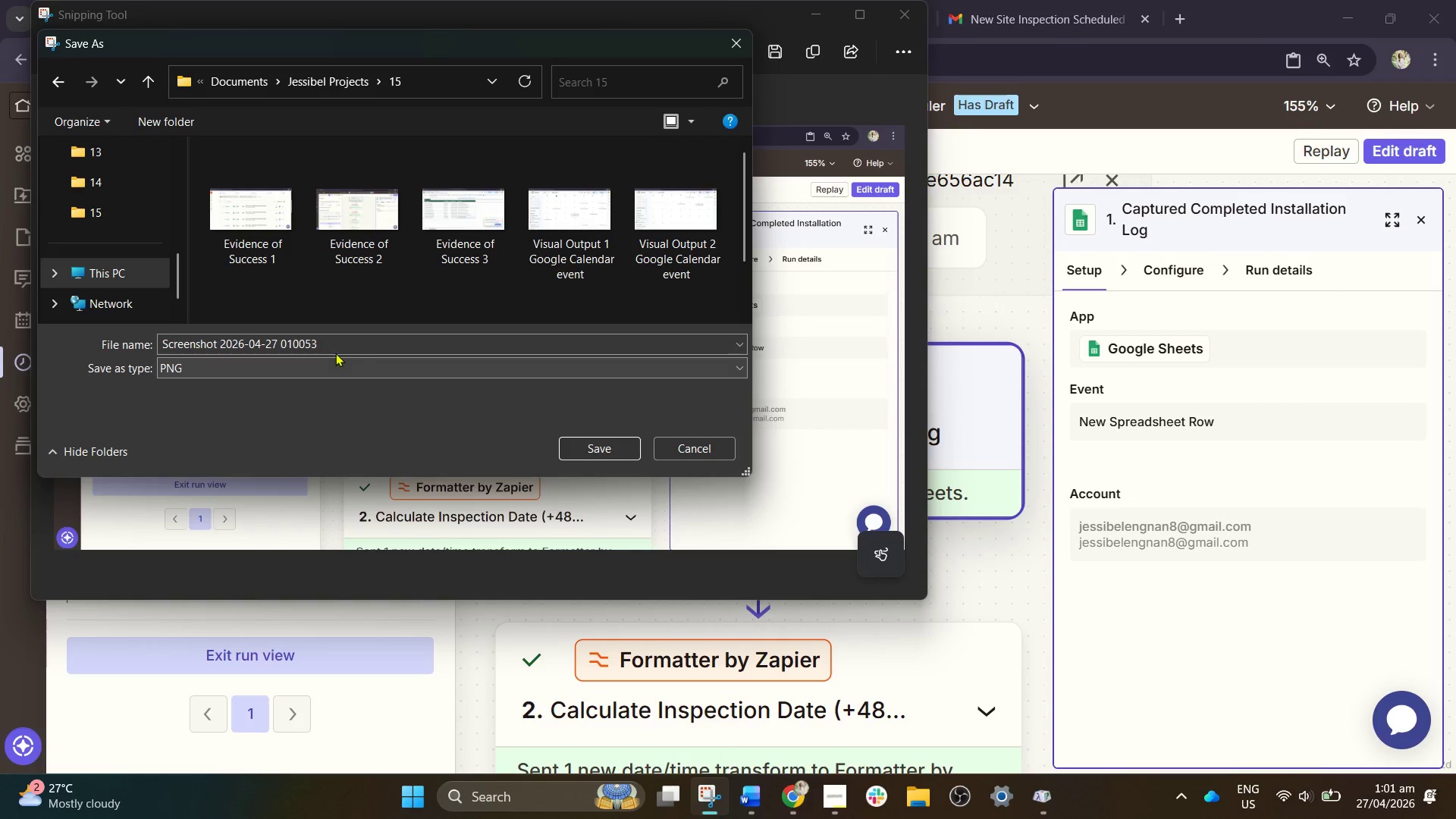 
left_click_drag(start_coordinate=[357, 353], to_coordinate=[75, 345])
 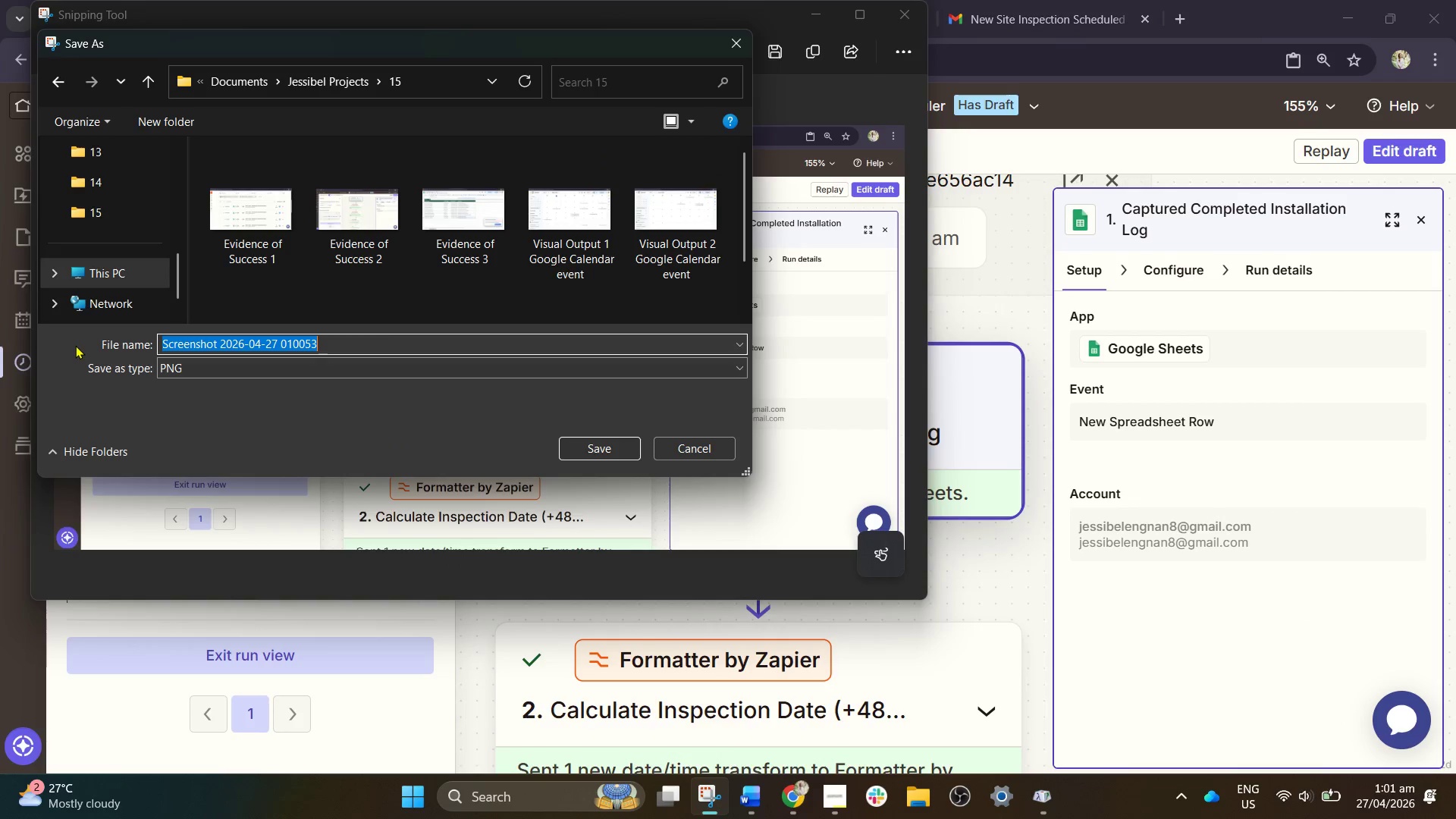 
key(Control+C)
 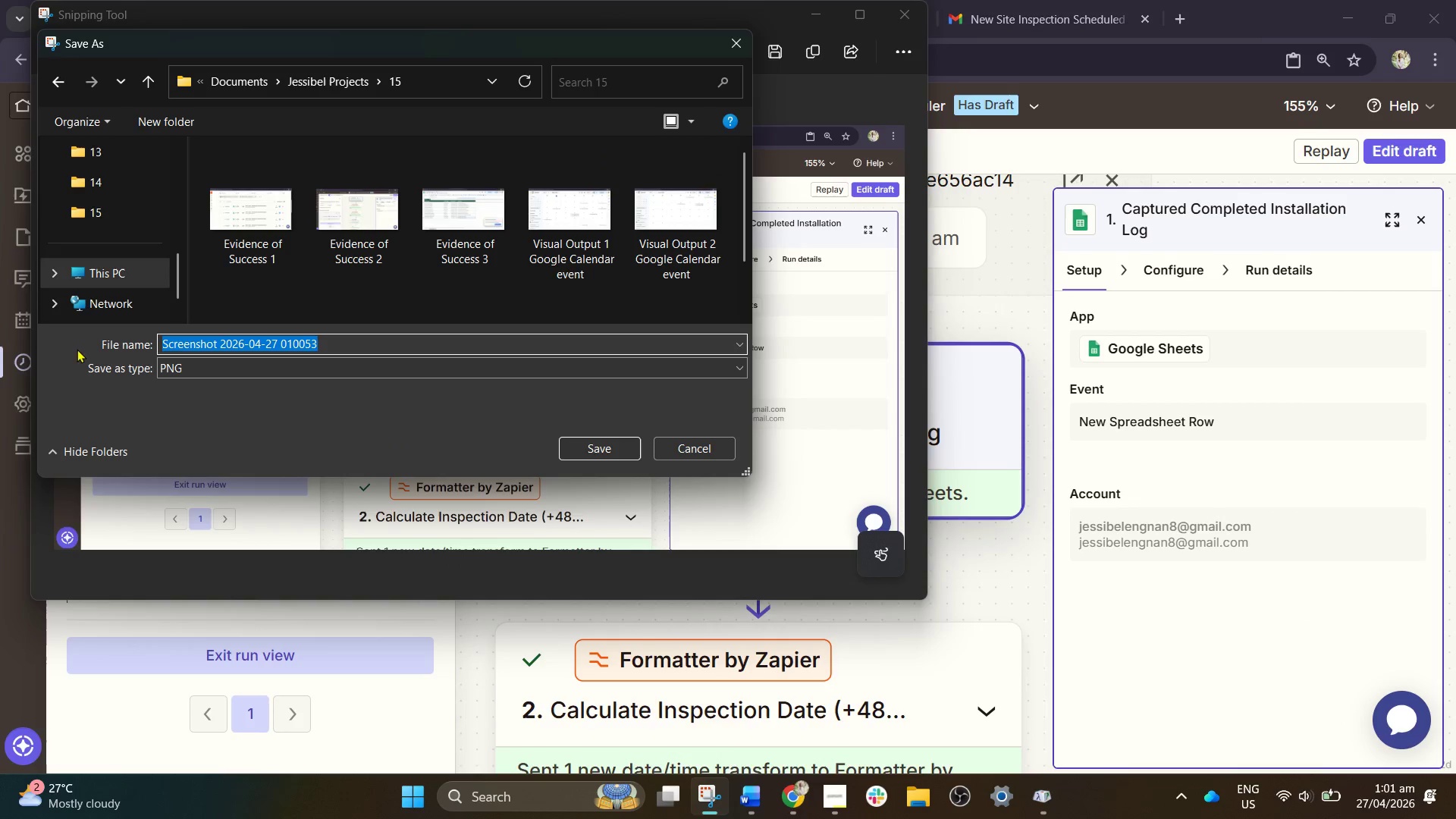 
key(Control+V)
 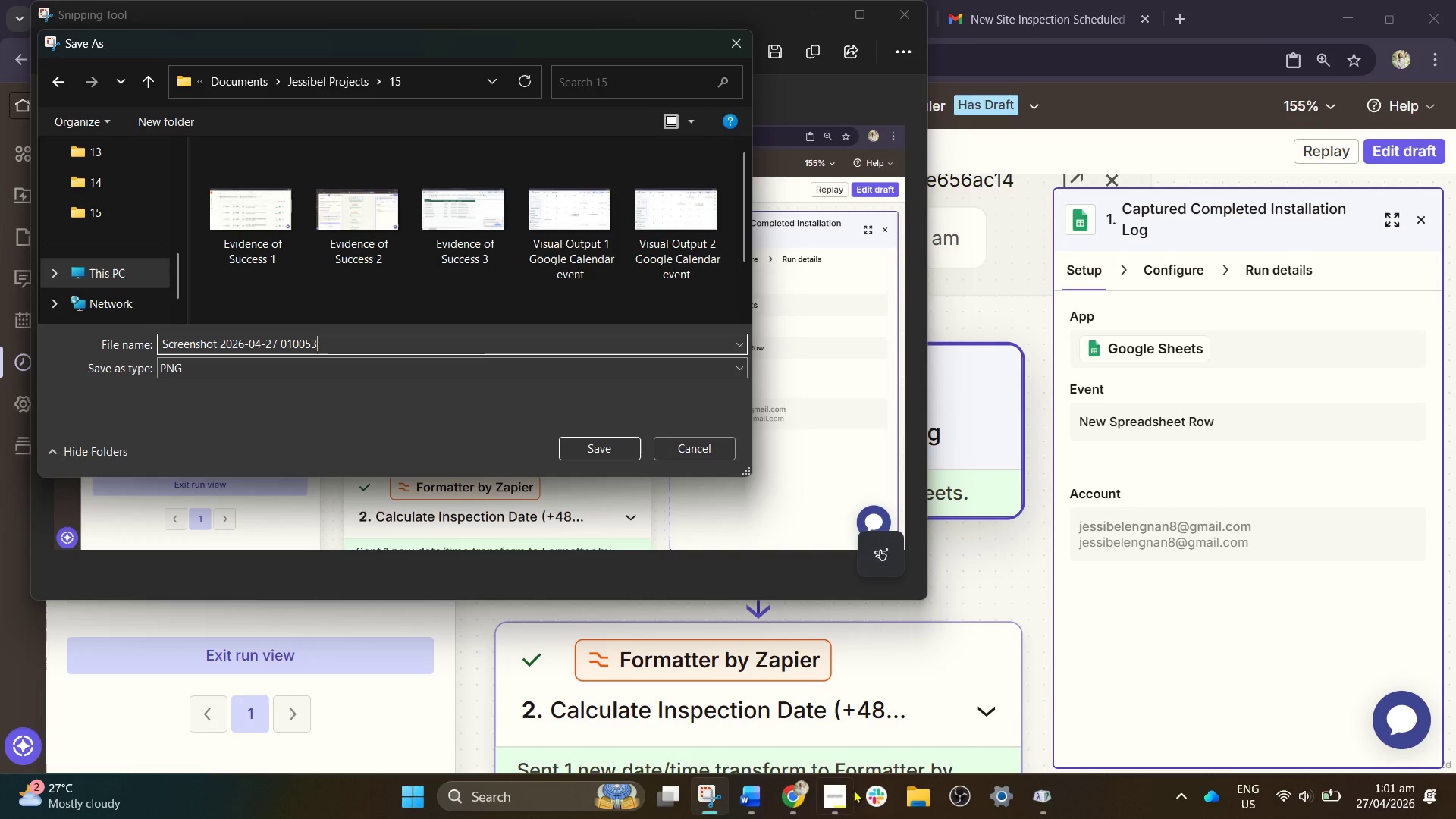 
left_click([767, 793])
 